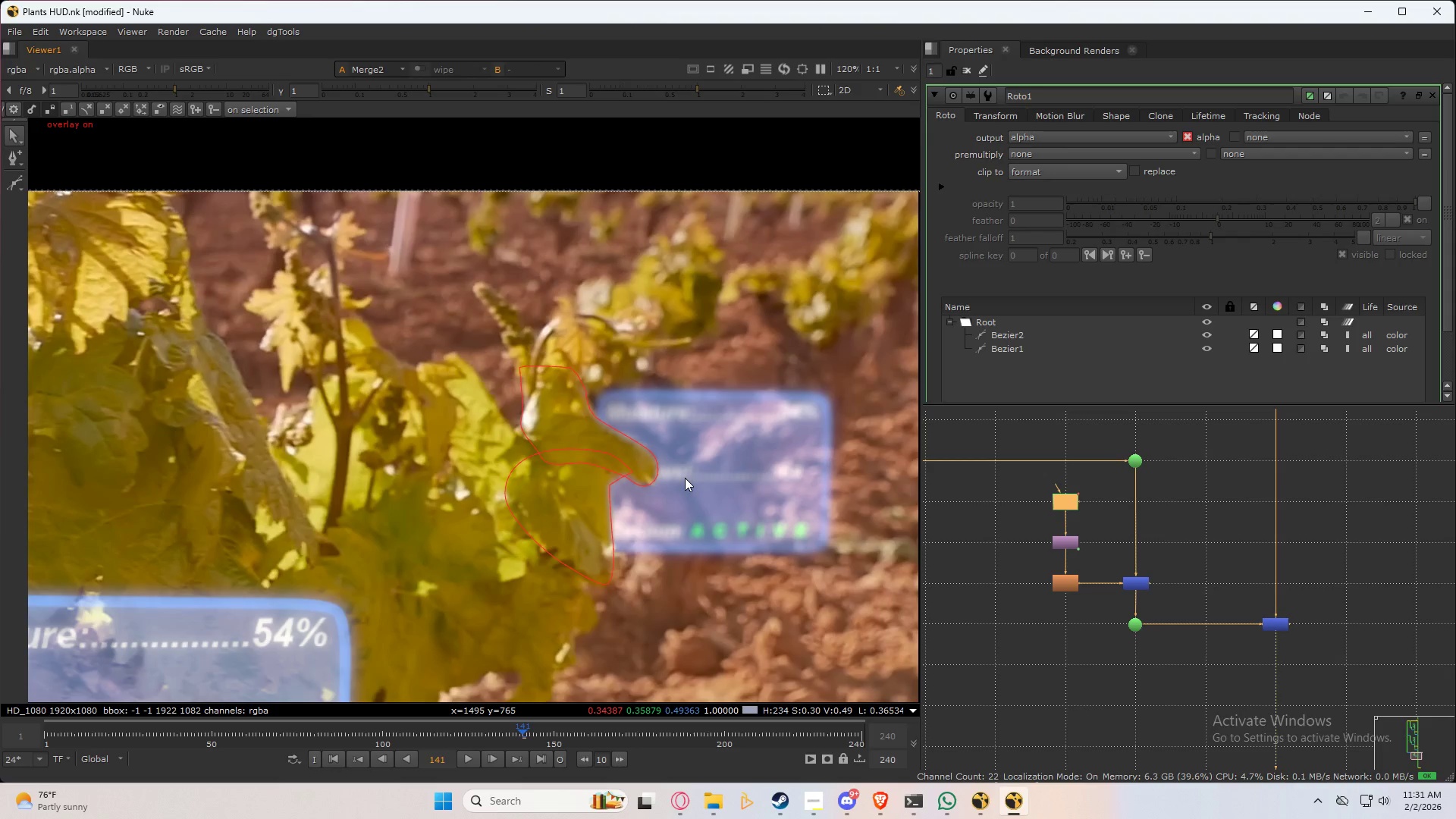 
scroll: coordinate [685, 478], scroll_direction: up, amount: 4.0
 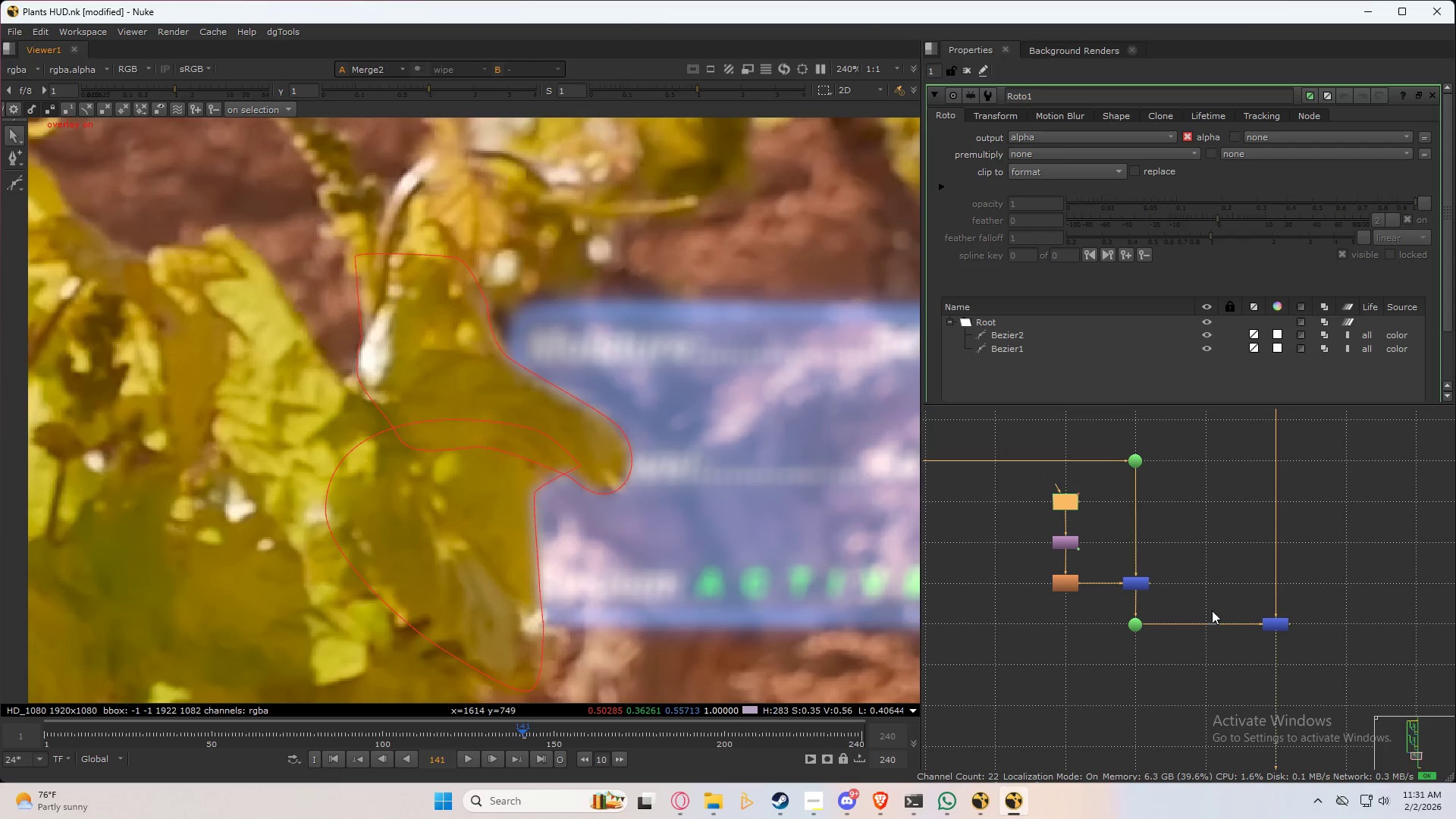 
left_click_drag(start_coordinate=[1273, 564], to_coordinate=[1202, 648])
 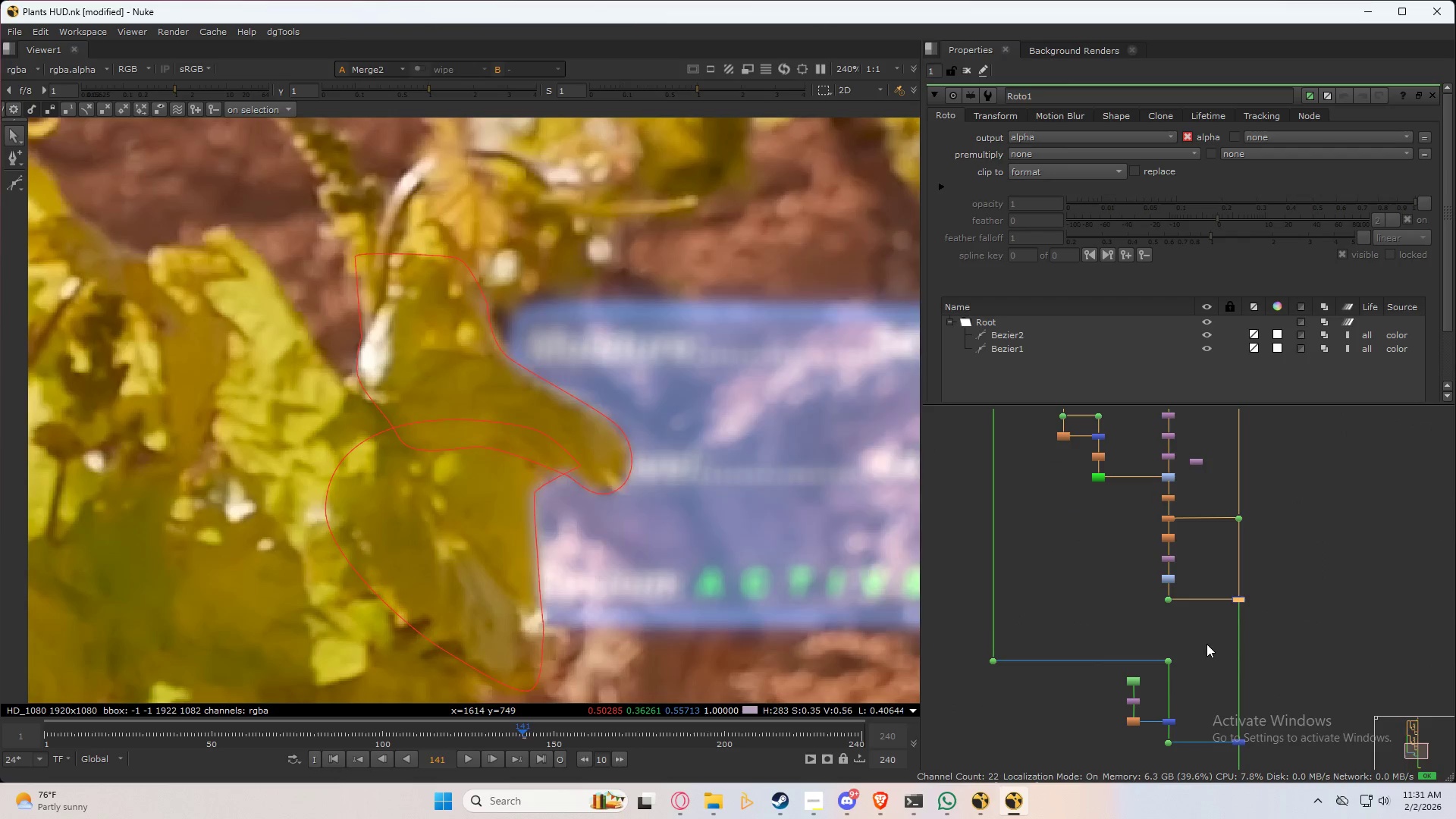 
scroll: coordinate [1216, 653], scroll_direction: down, amount: 4.0
 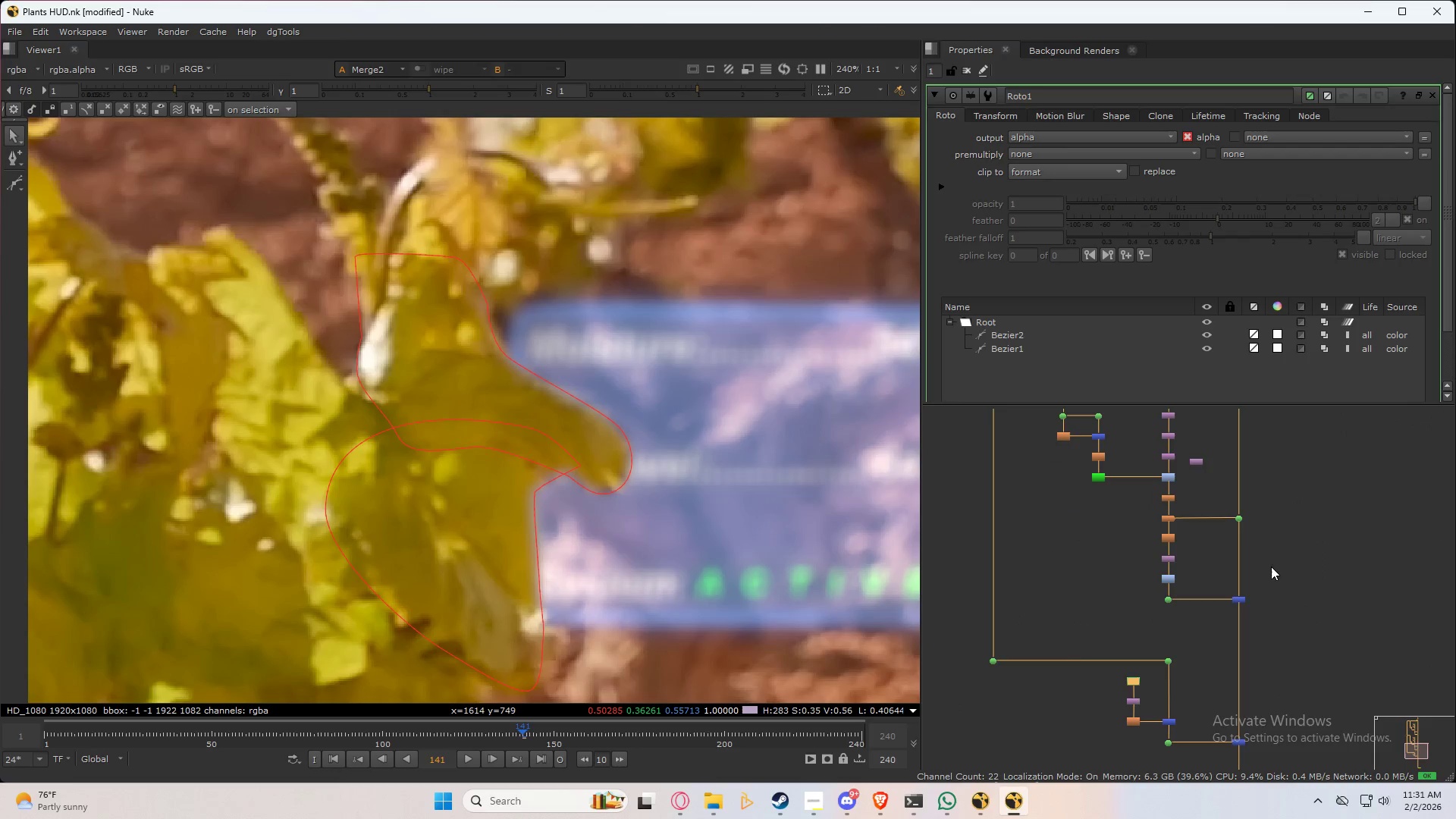 
key(D)
 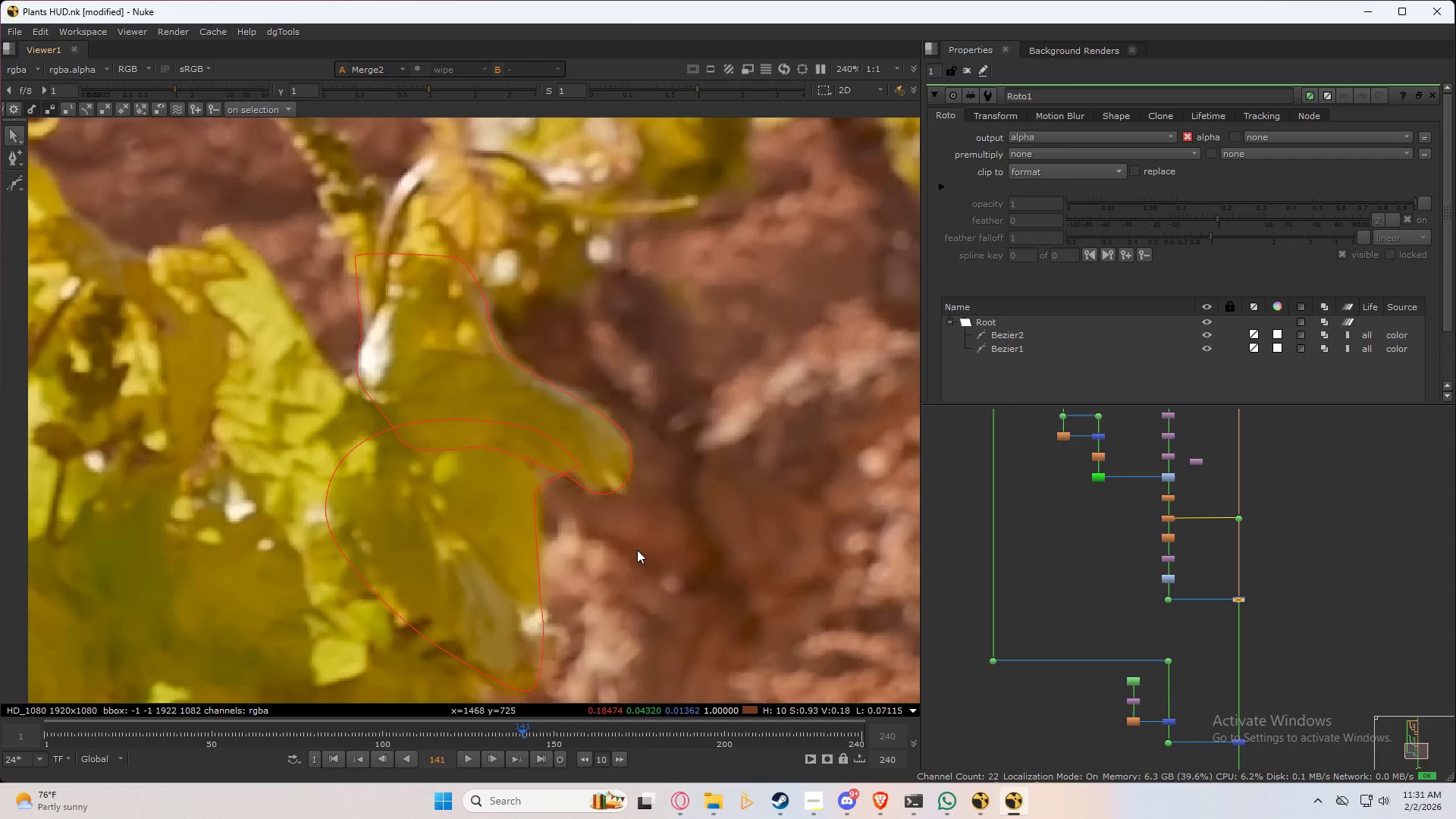 
key(Shift+ArrowLeft)
 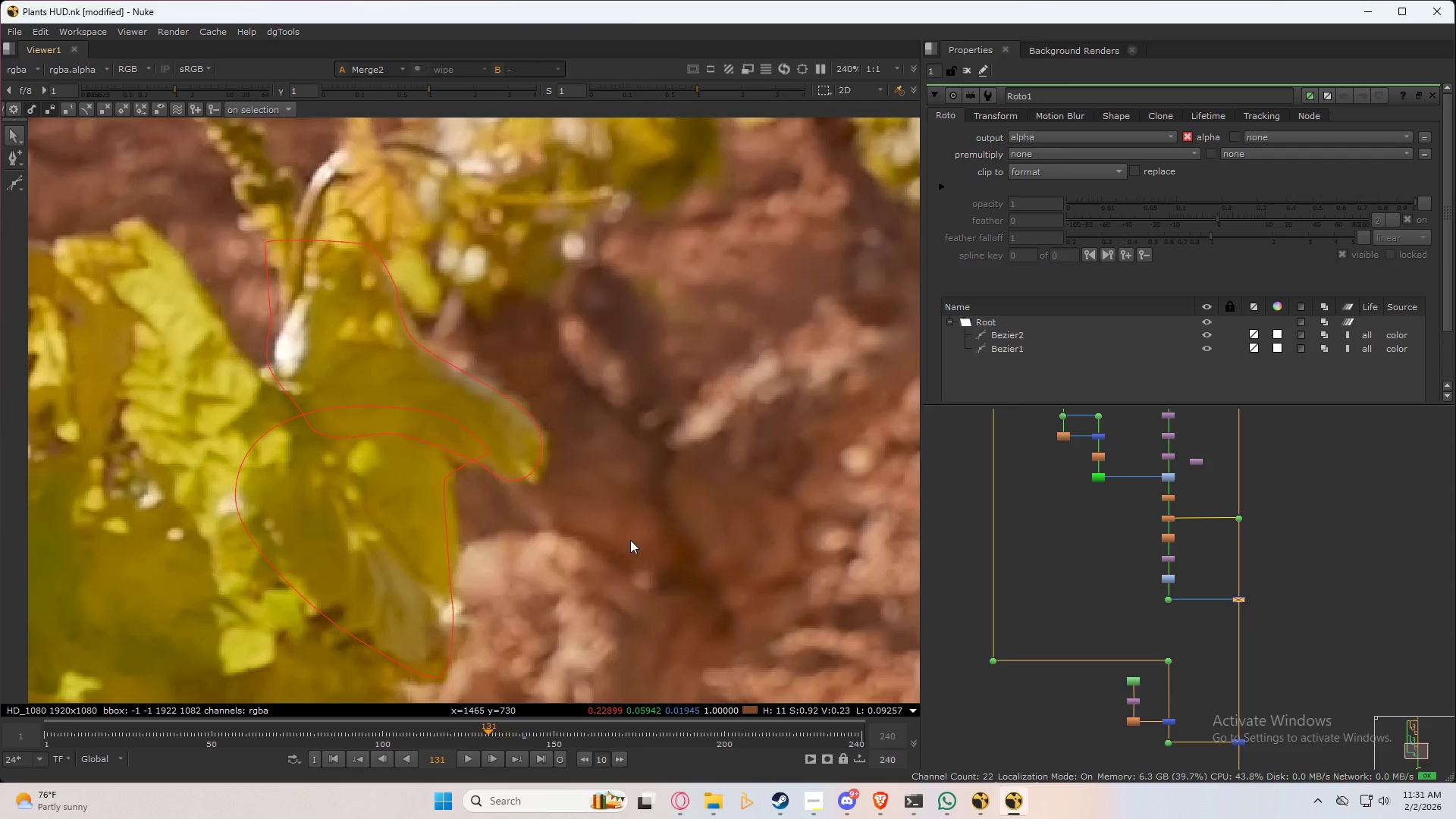 
key(Shift+ArrowLeft)
 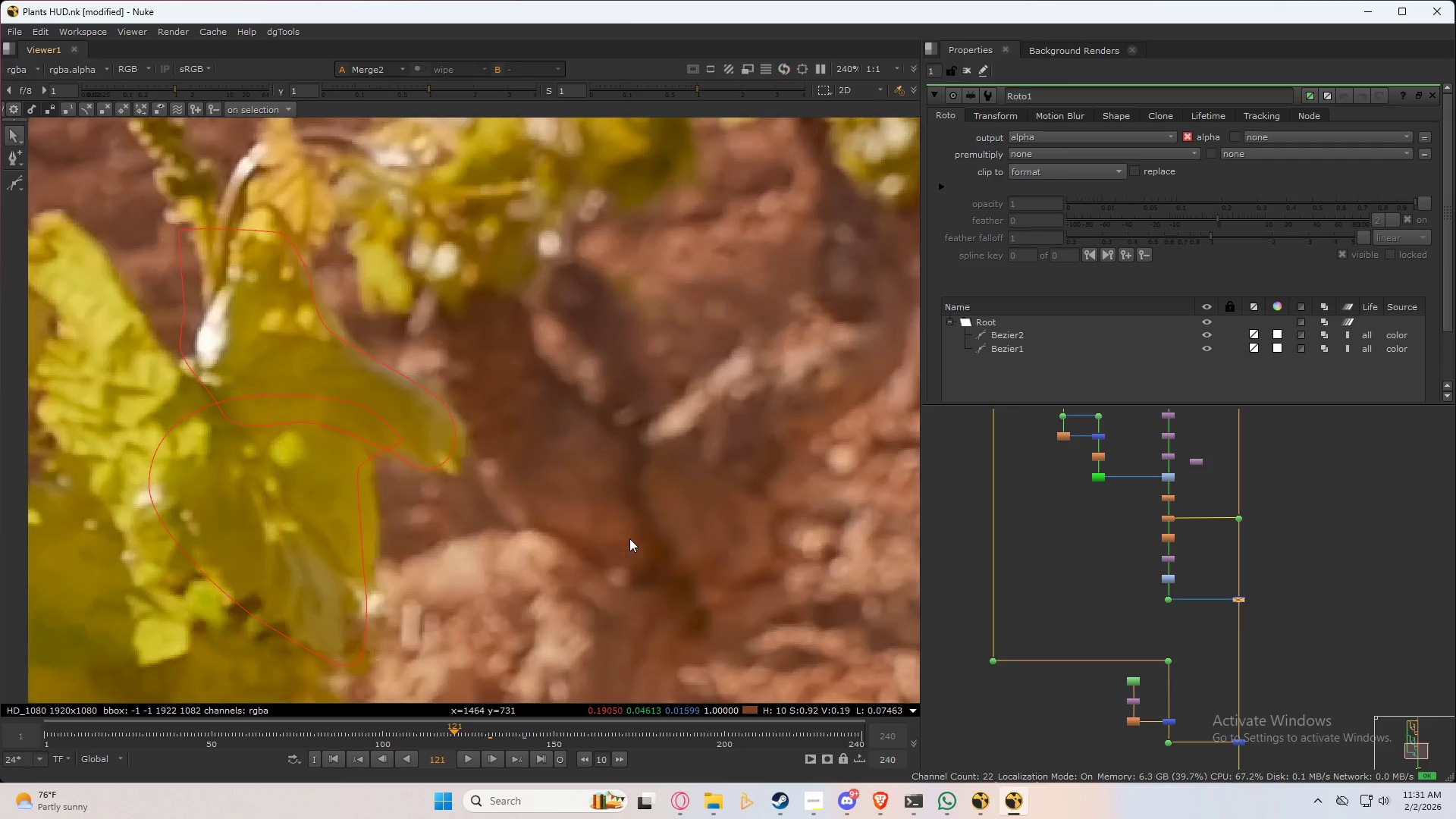 
key(Shift+ArrowLeft)
 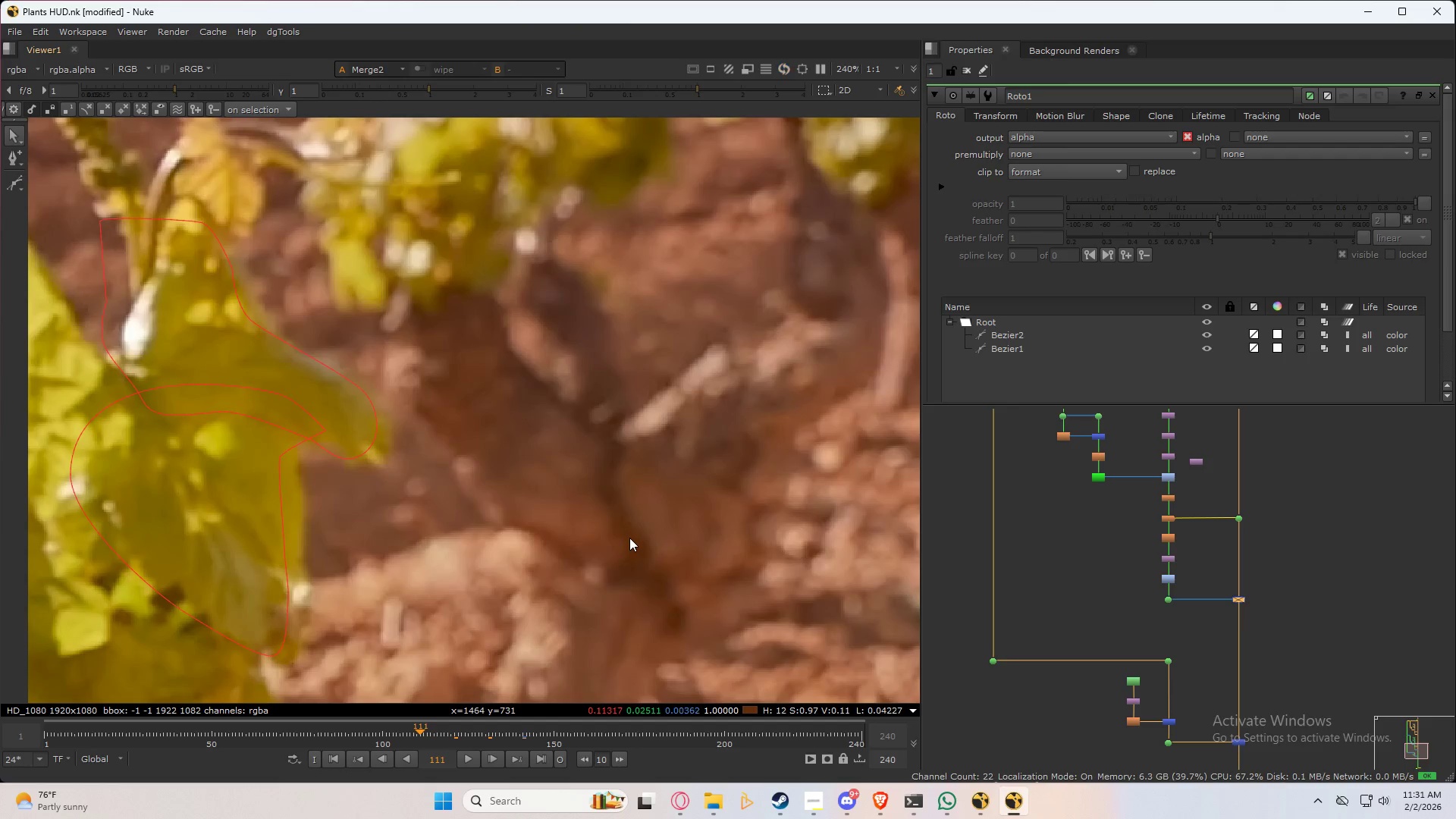 
key(Shift+ArrowLeft)
 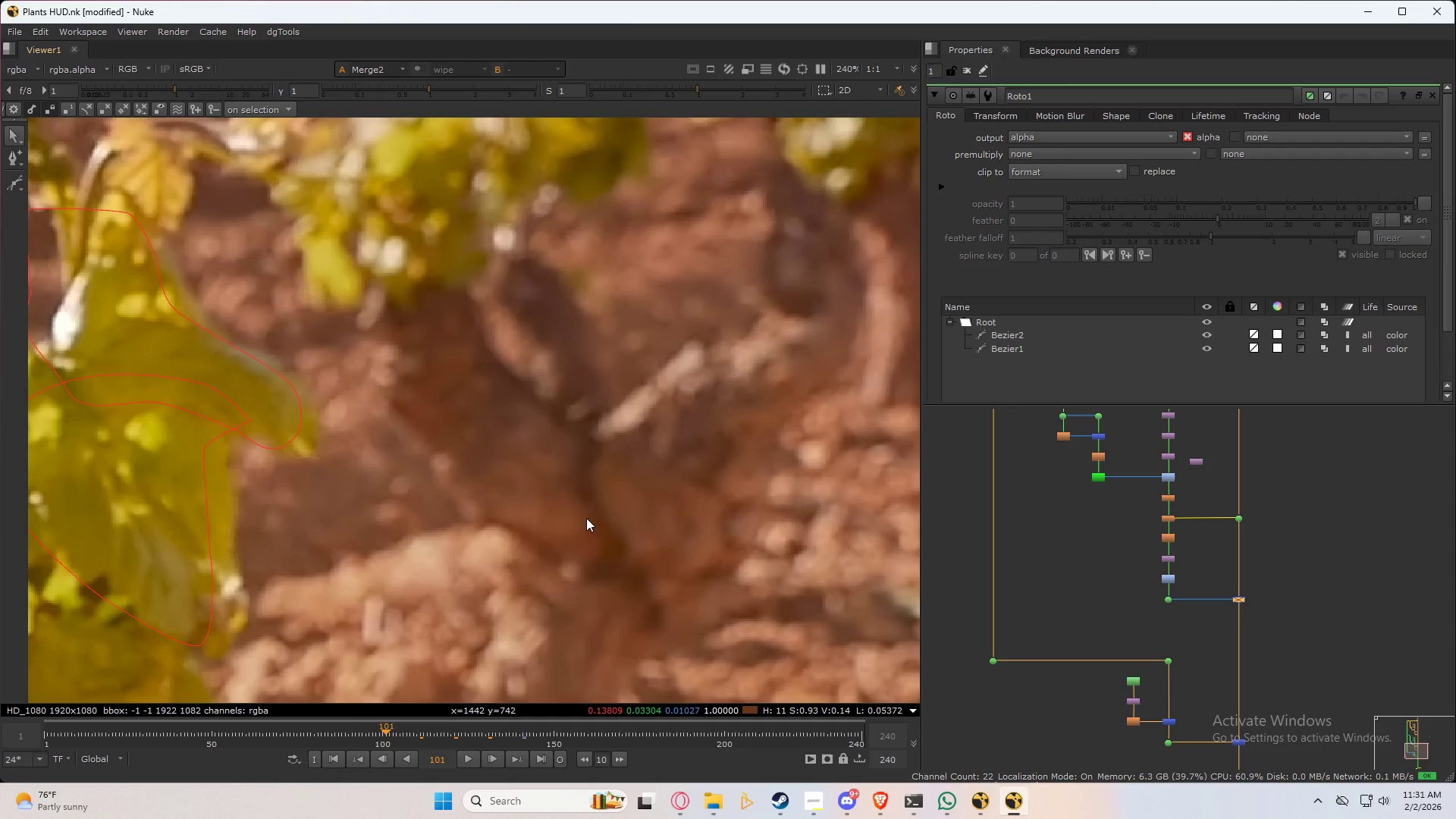 
key(Shift+ArrowLeft)
 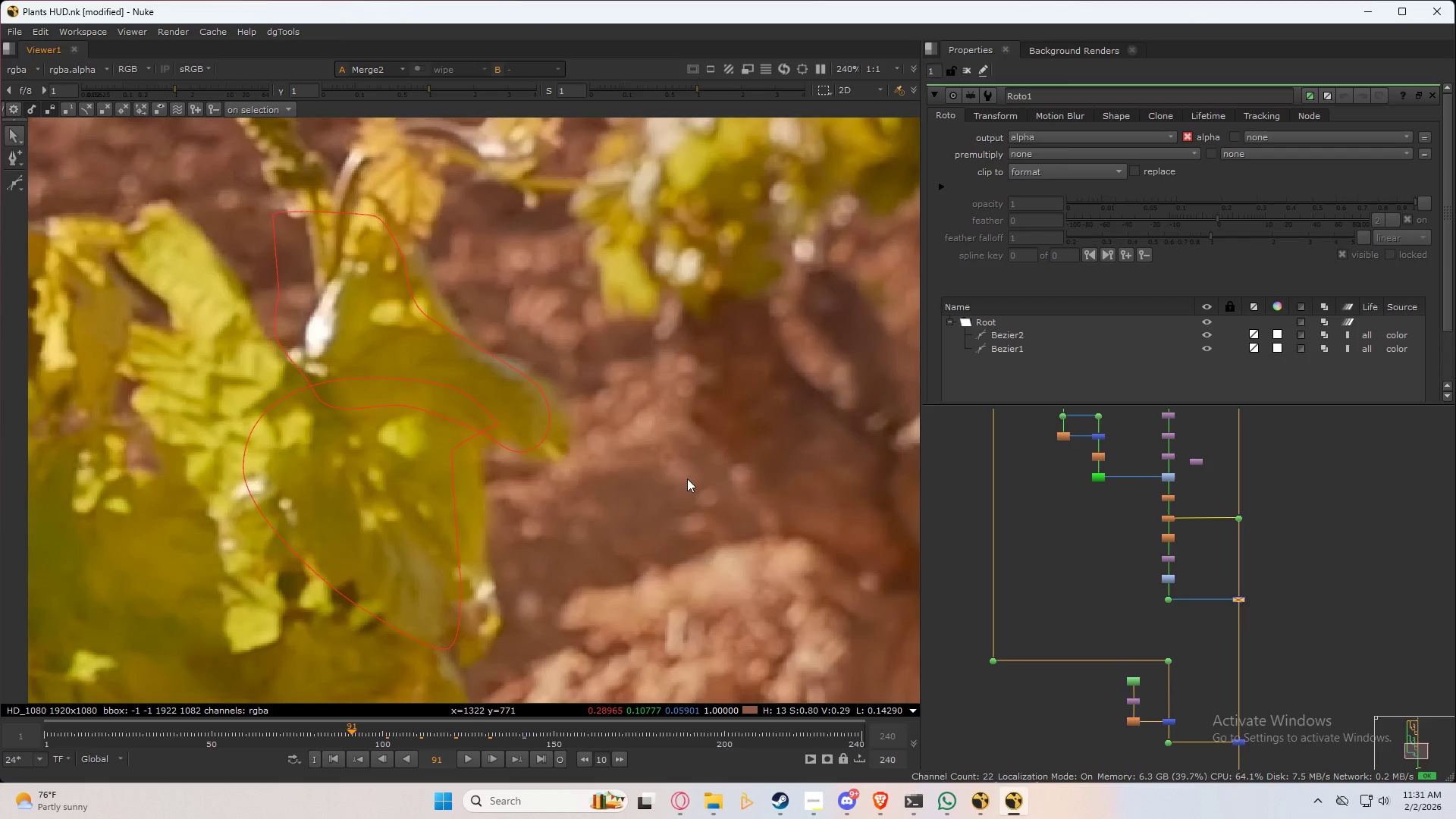 
scroll: coordinate [511, 446], scroll_direction: up, amount: 1.0
 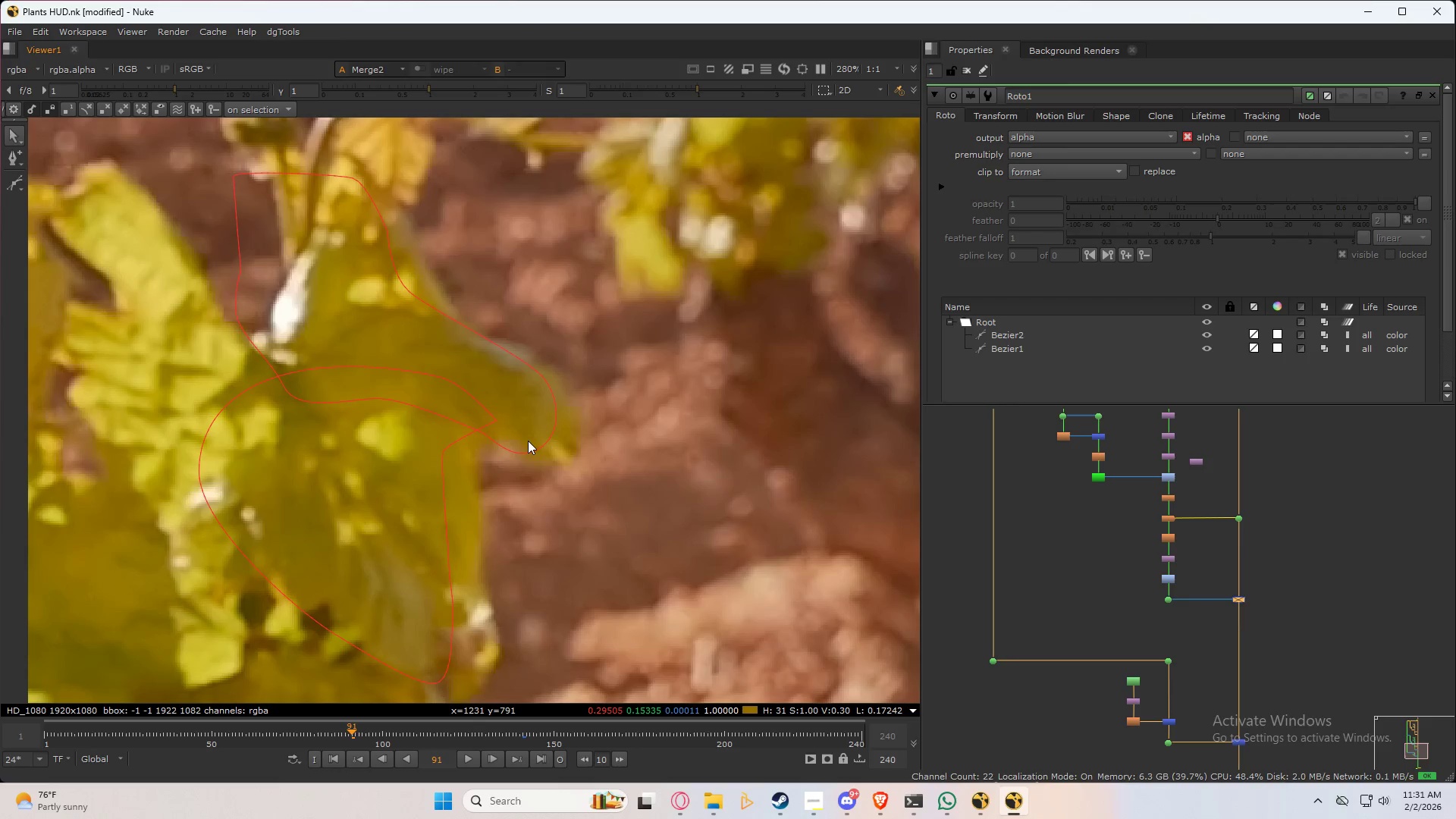 
left_click([532, 446])
 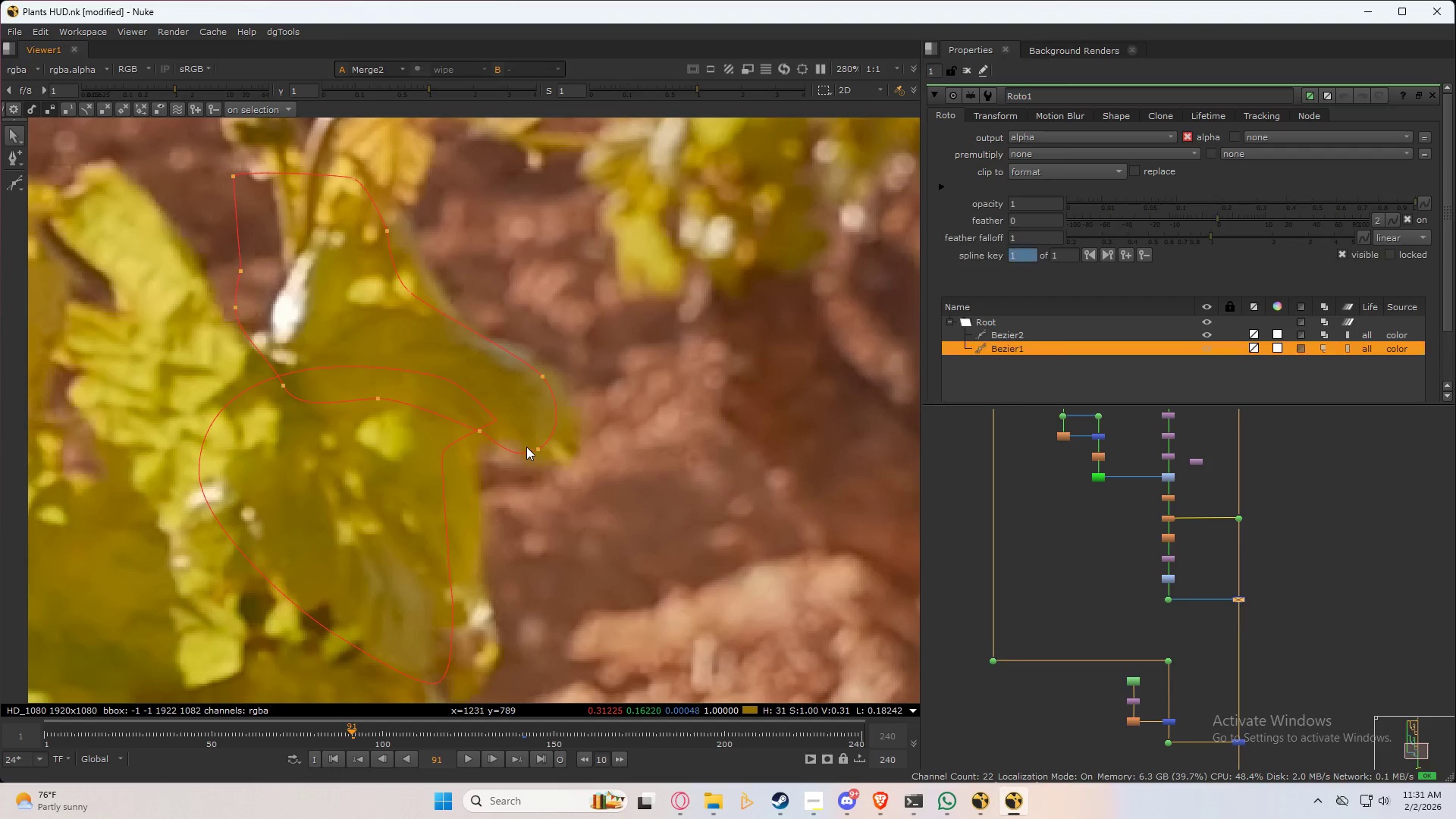 
hold_key(key=ShiftLeft, duration=0.7)
left_click([450, 472])
 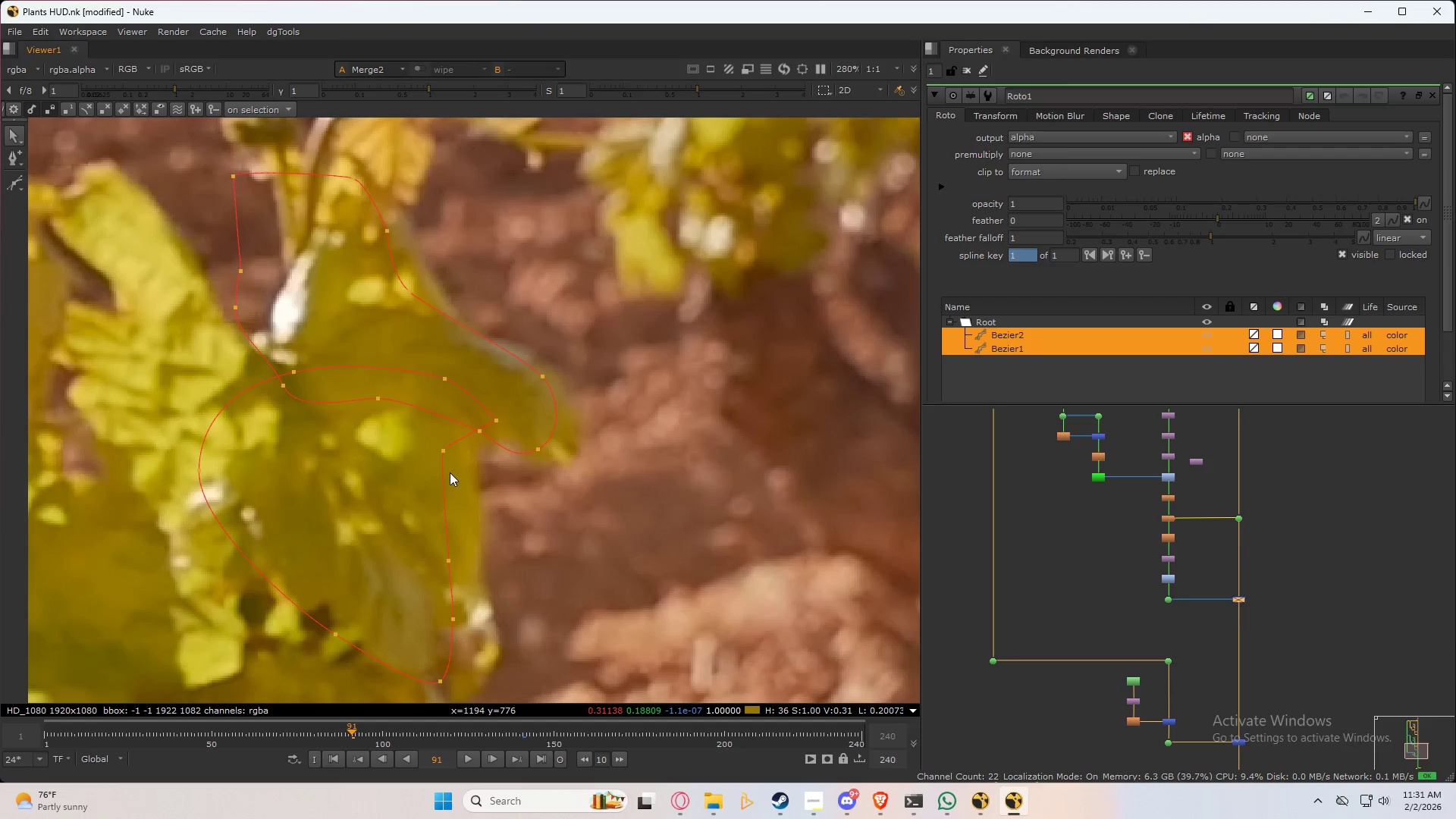 
key(Control+ControlLeft)
 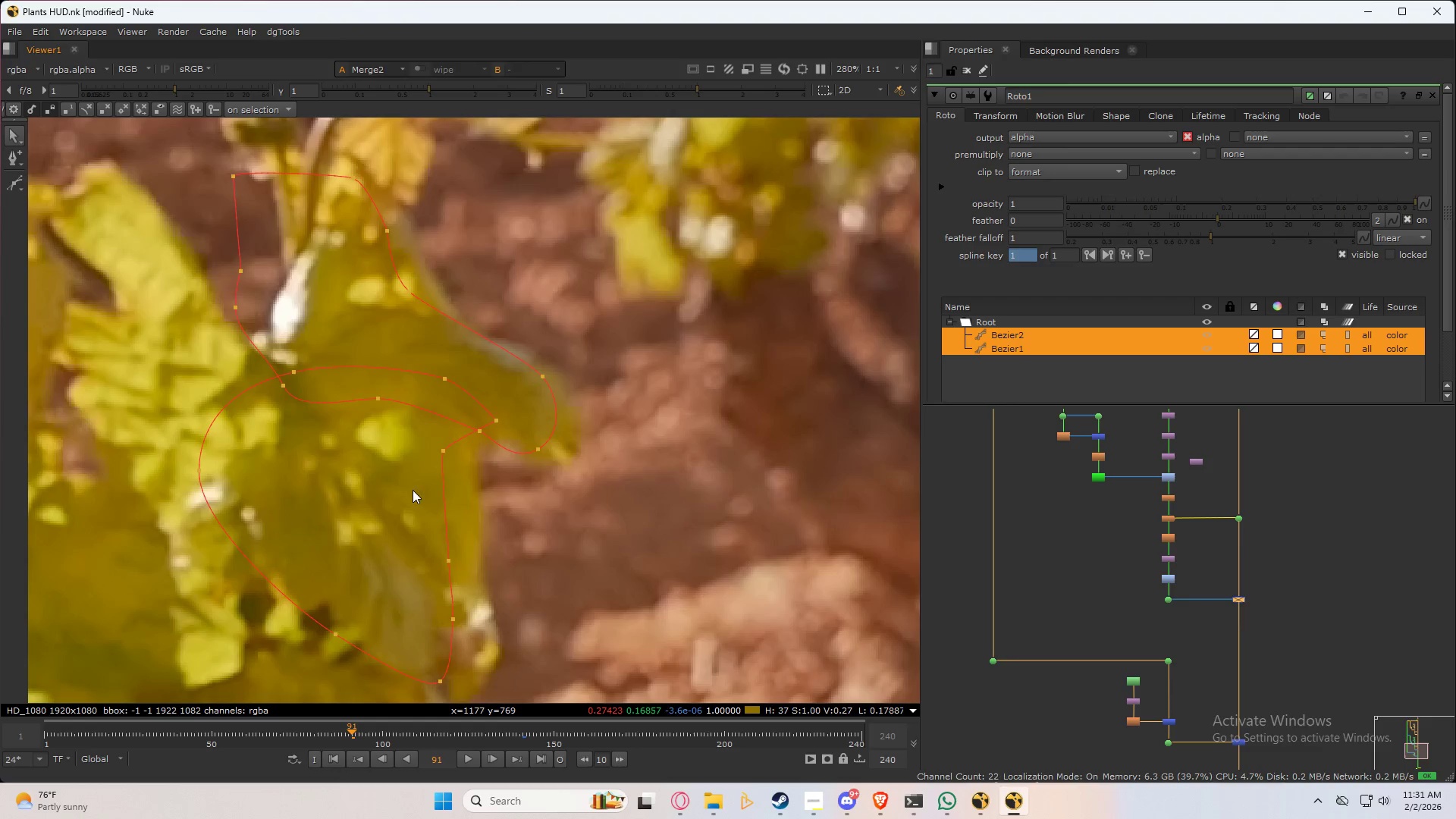 
key(Control+A)
 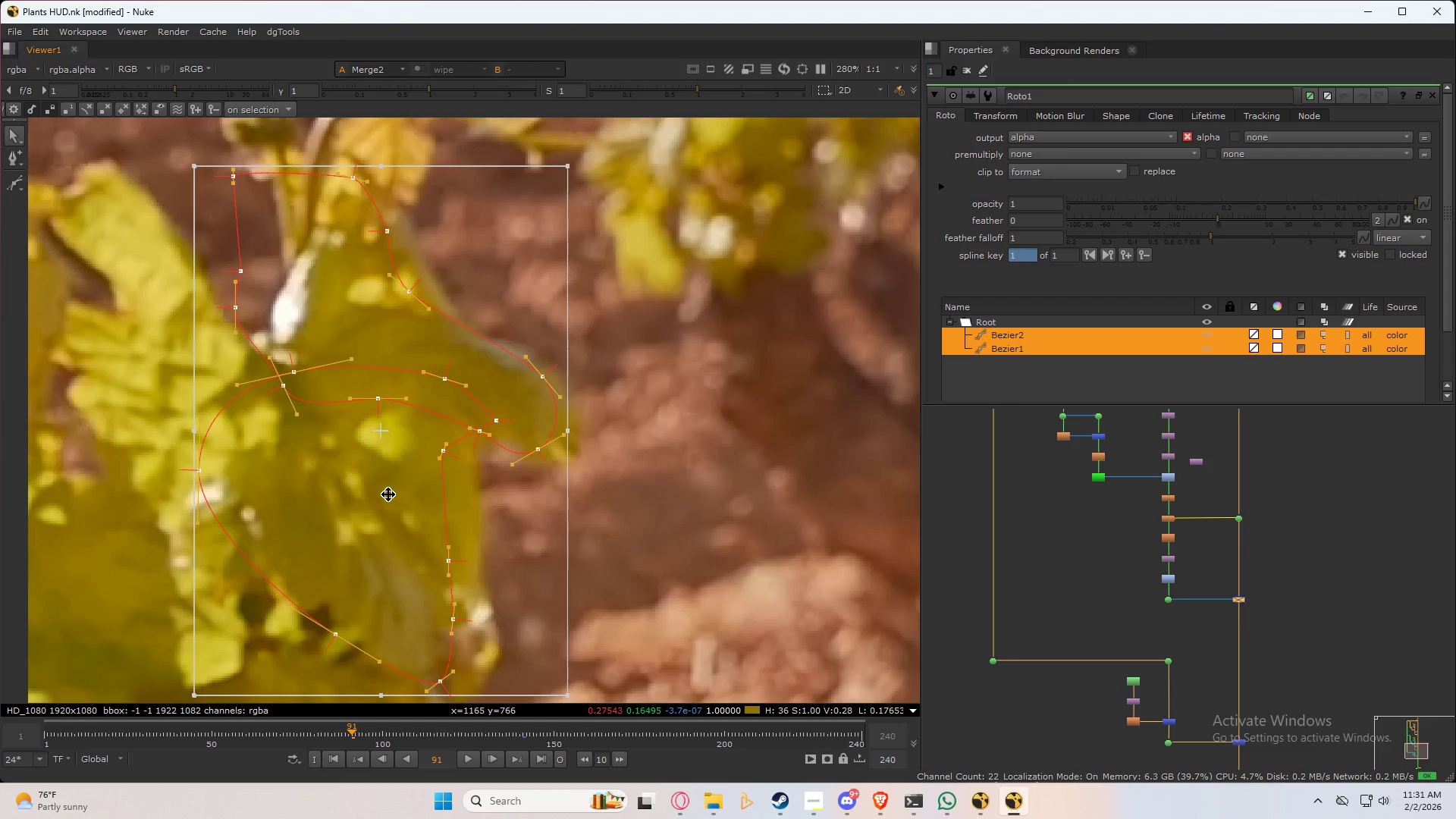 
left_click_drag(start_coordinate=[388, 494], to_coordinate=[419, 507])
 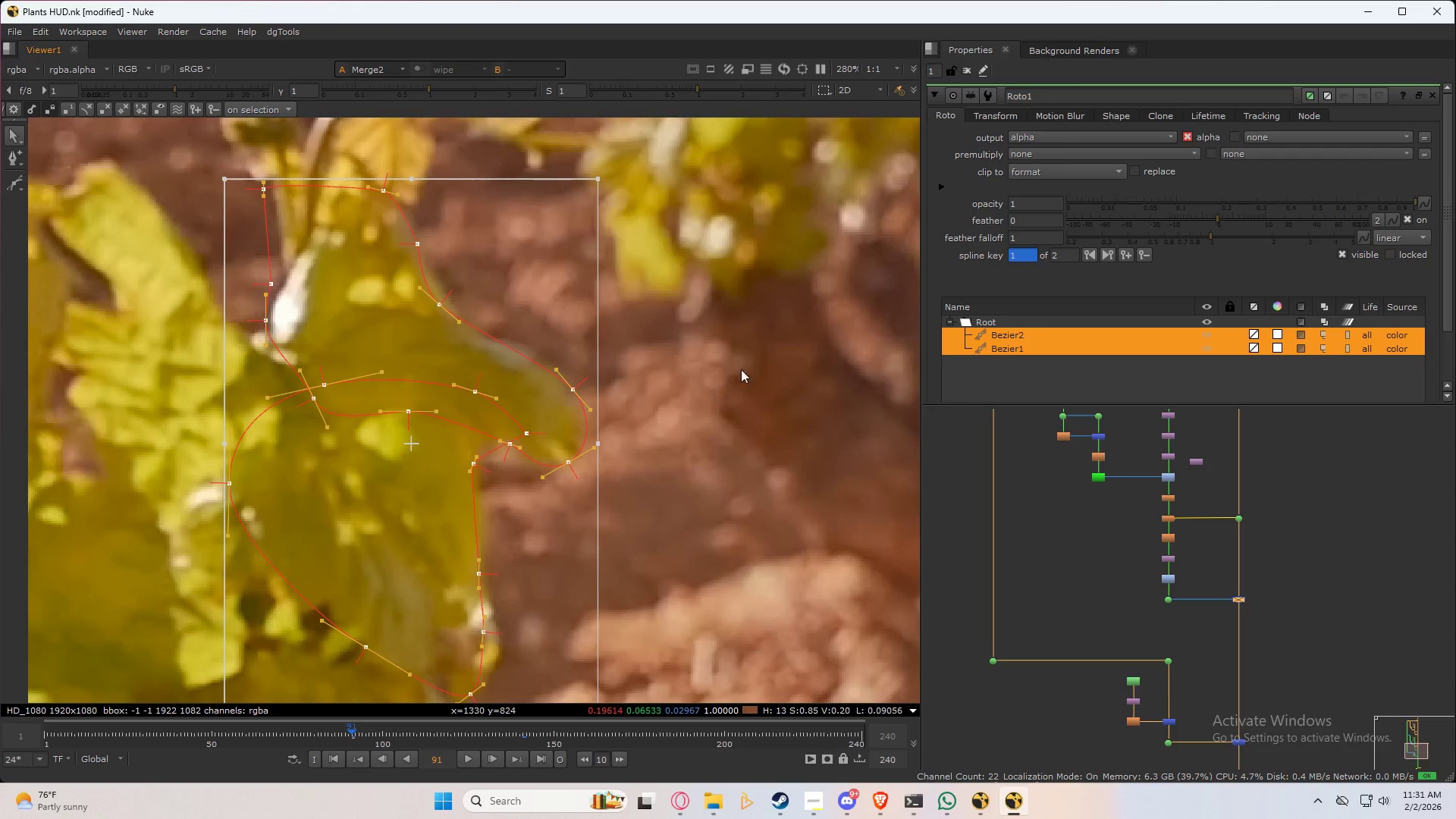 
left_click([745, 365])
 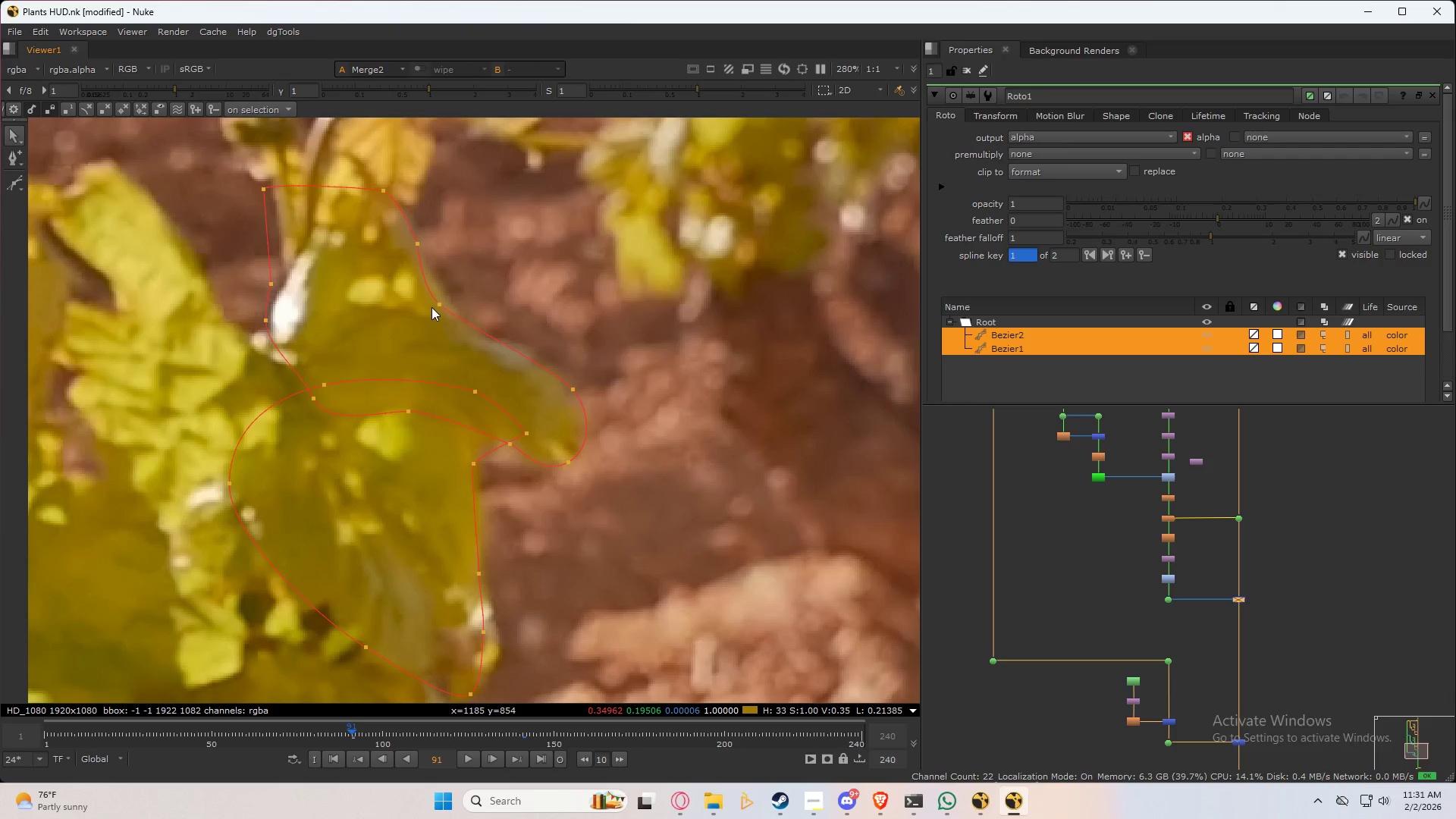 
left_click_drag(start_coordinate=[436, 300], to_coordinate=[444, 300])
 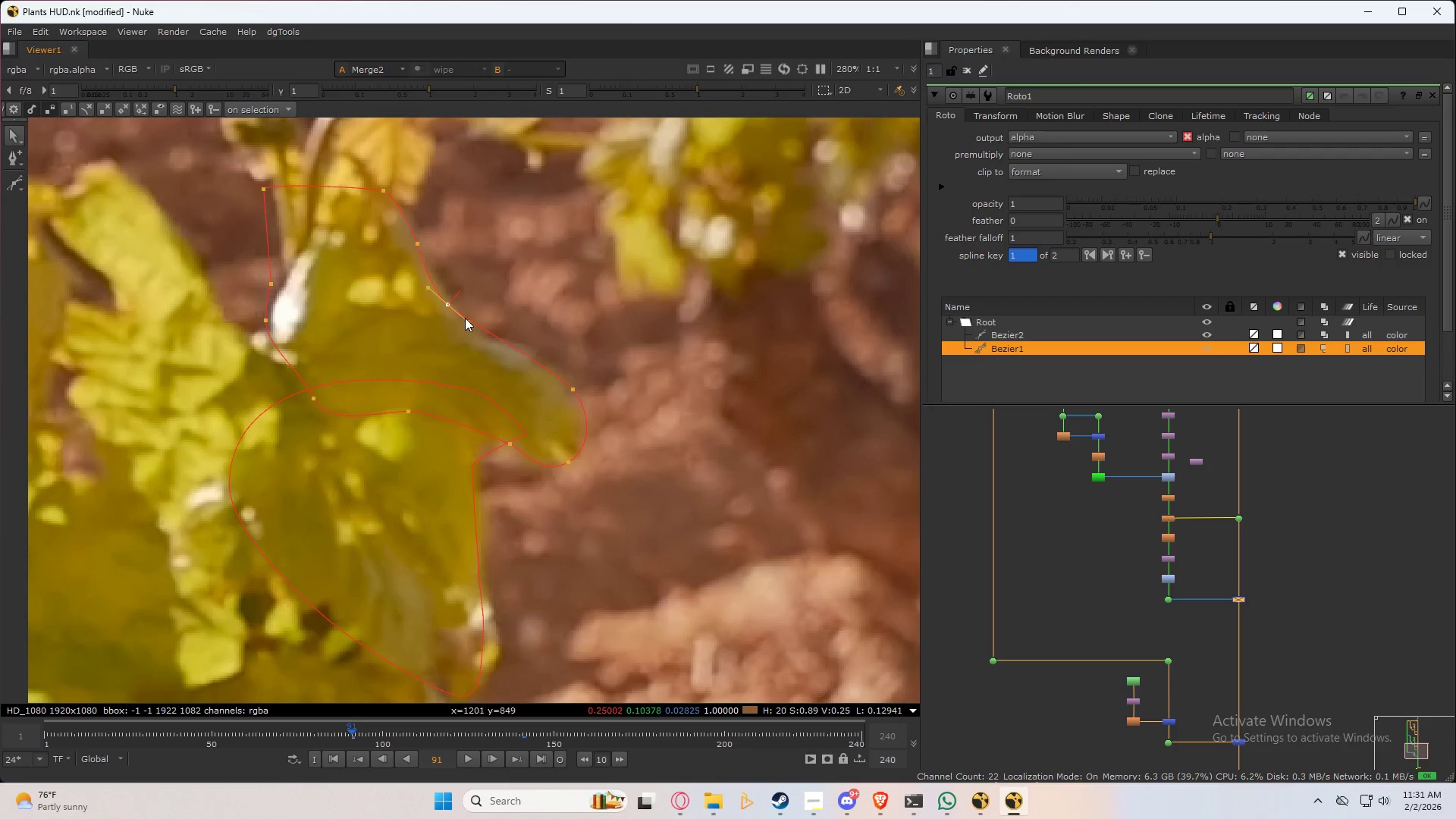 
left_click_drag(start_coordinate=[465, 318], to_coordinate=[463, 323])
 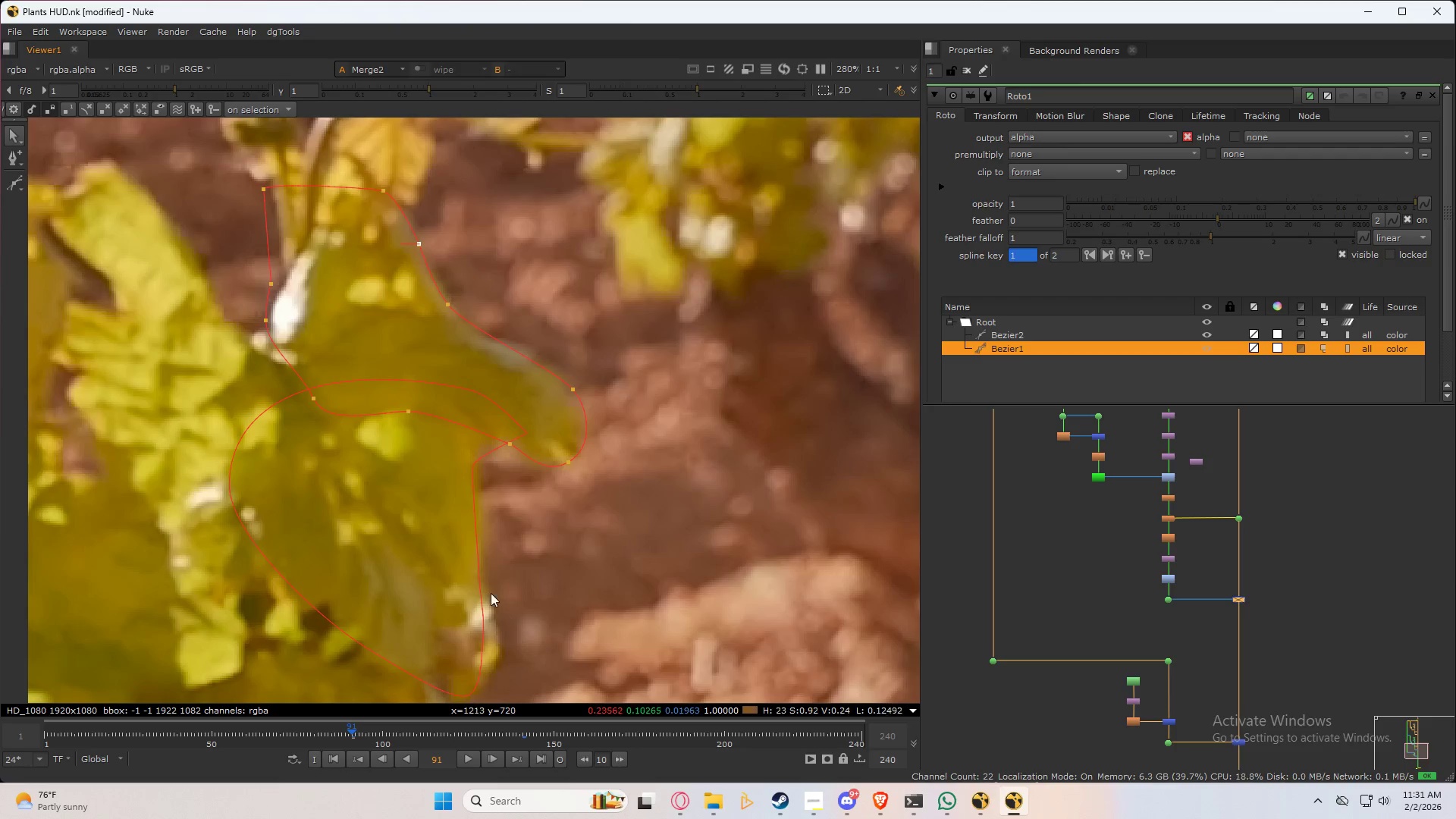 
key(Control+ControlLeft)
 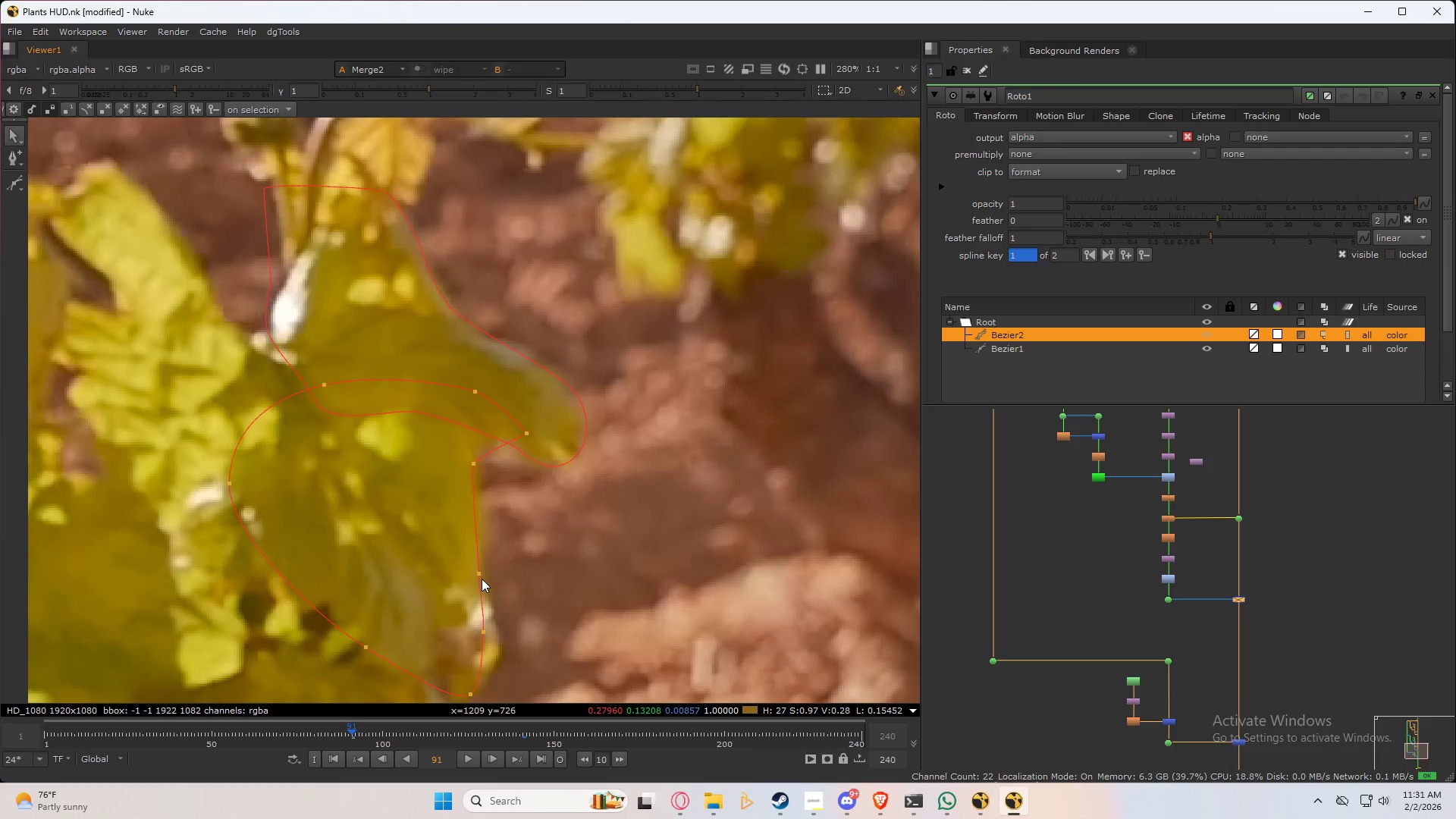 
key(Control+A)
 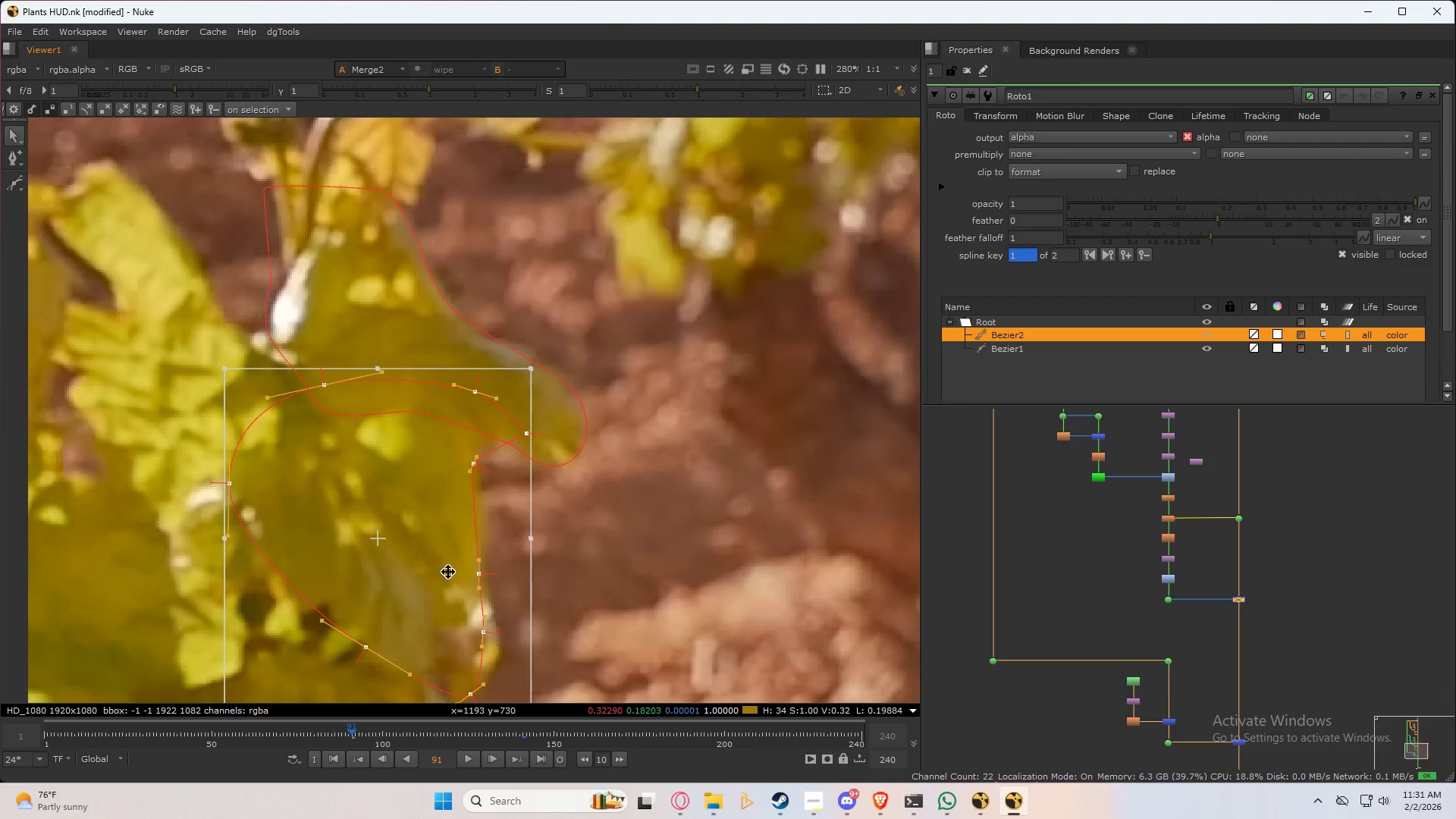 
left_click_drag(start_coordinate=[448, 572], to_coordinate=[453, 569])
 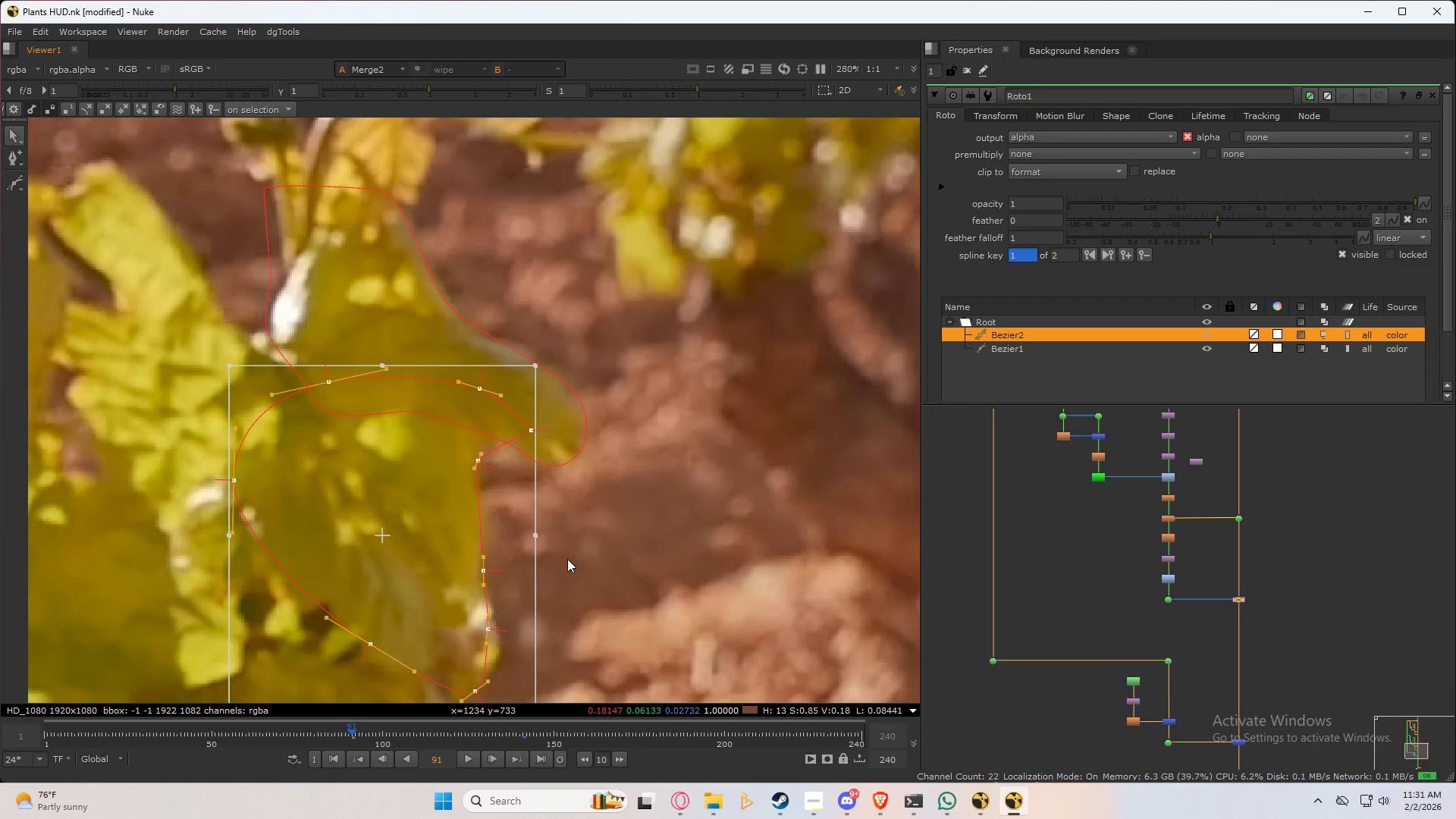 
hold_key(key=ControlLeft, duration=0.86)
left_click_drag(start_coordinate=[720, 544], to_coordinate=[476, 461])
 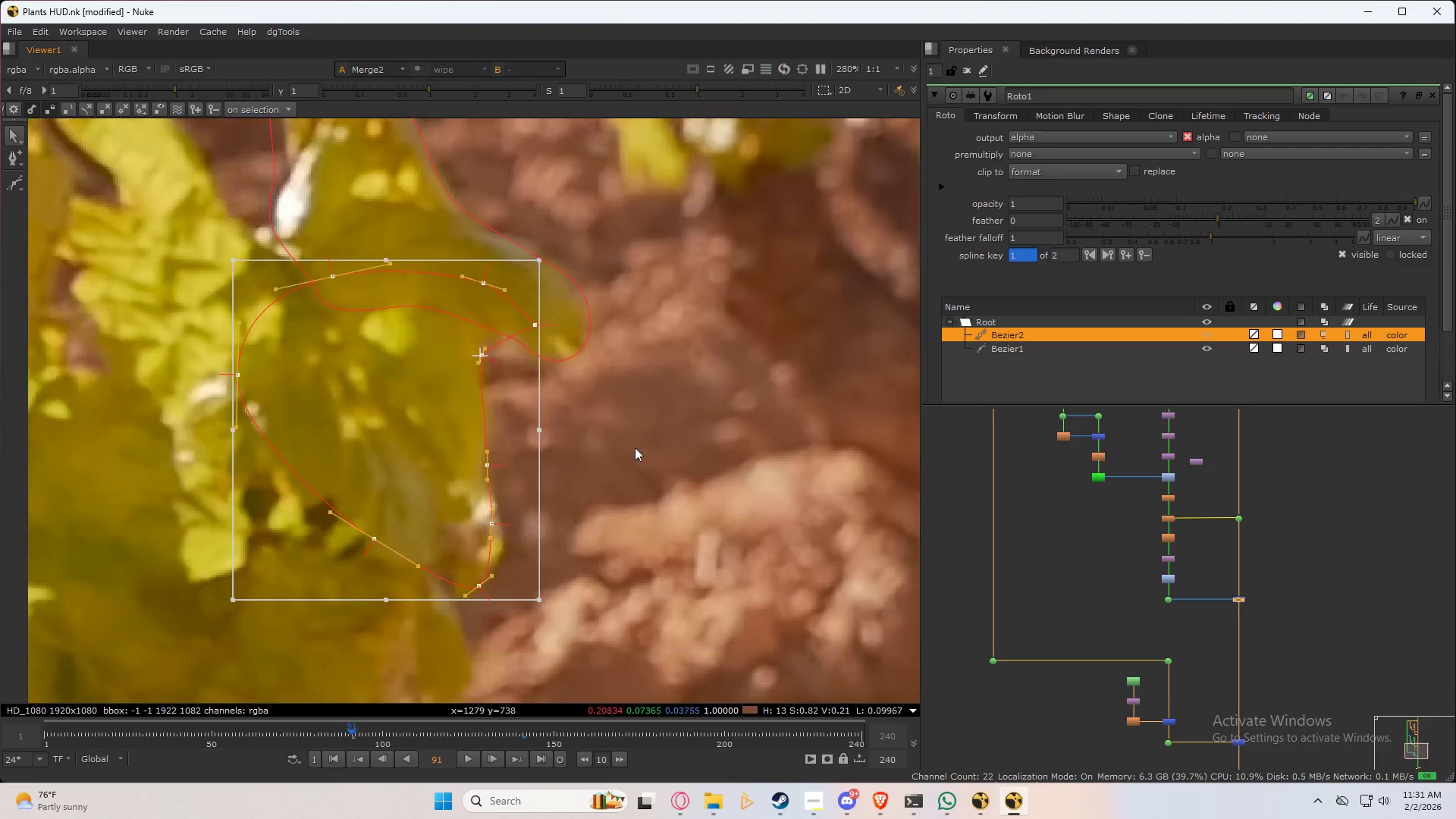 
hold_key(key=ShiftLeft, duration=1.51)
left_click_drag(start_coordinate=[558, 614], to_coordinate=[566, 604])
 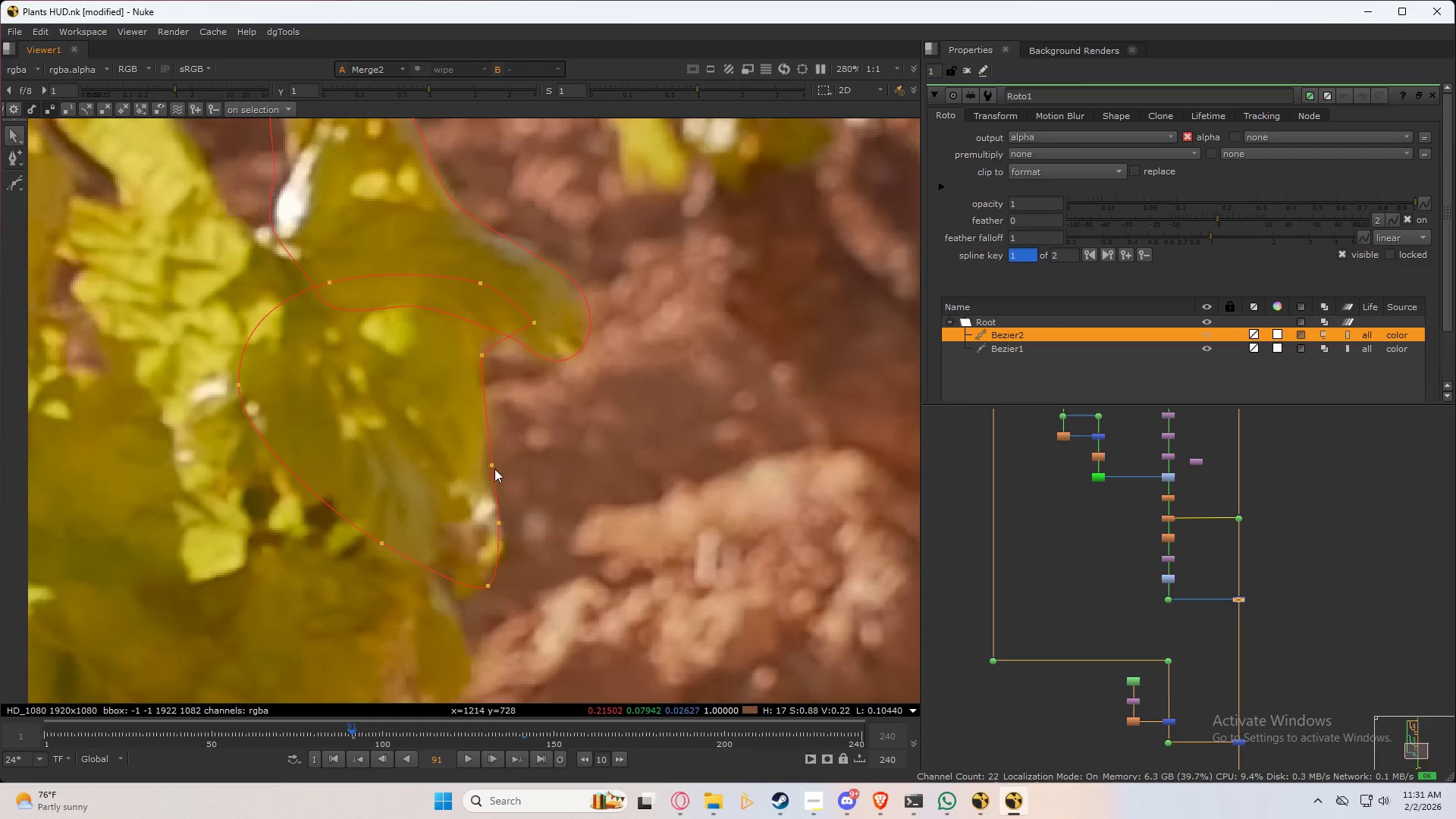 
hold_key(key=ShiftLeft, duration=0.48)
 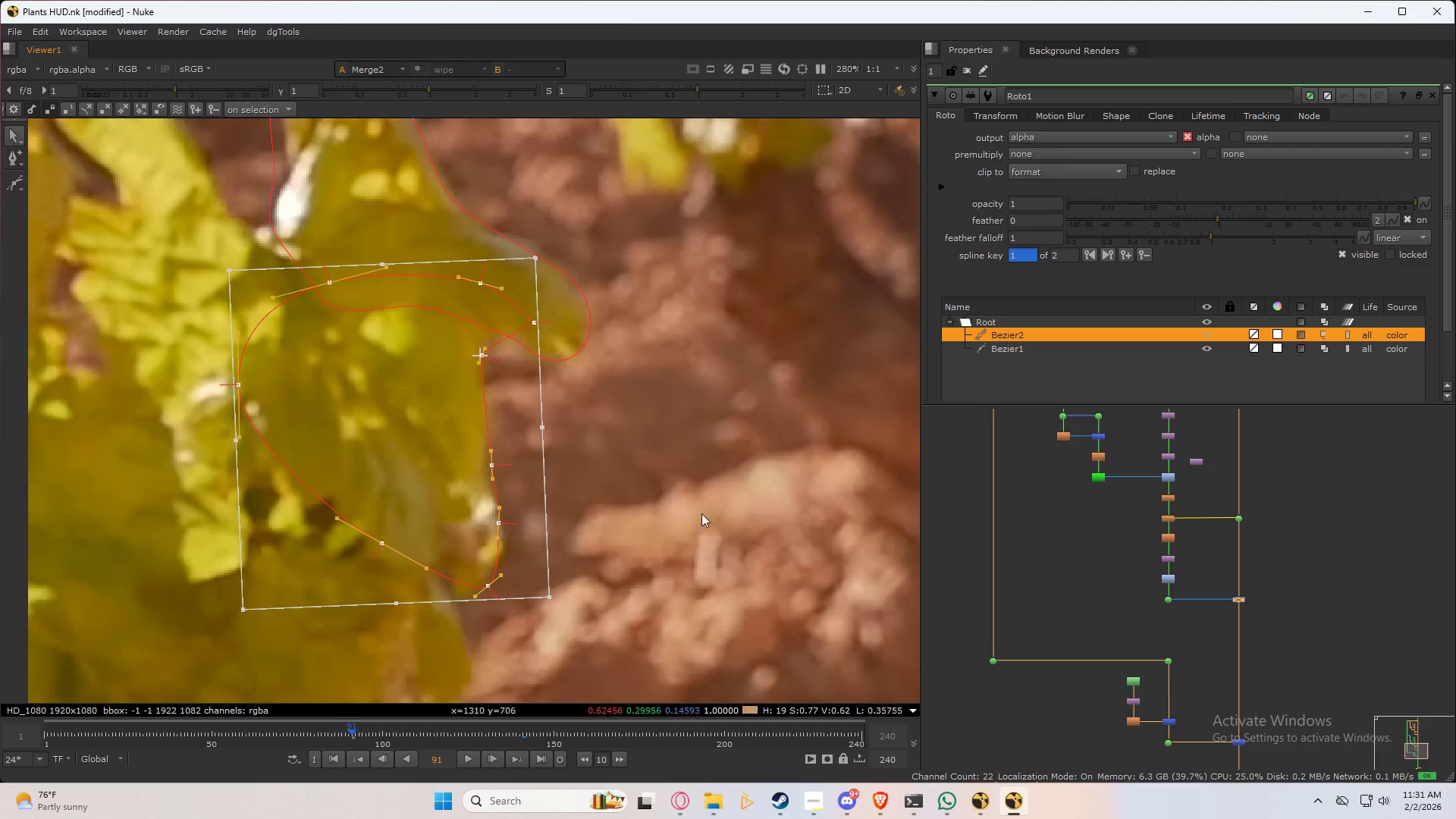 
left_click_drag(start_coordinate=[704, 508], to_coordinate=[701, 500])
 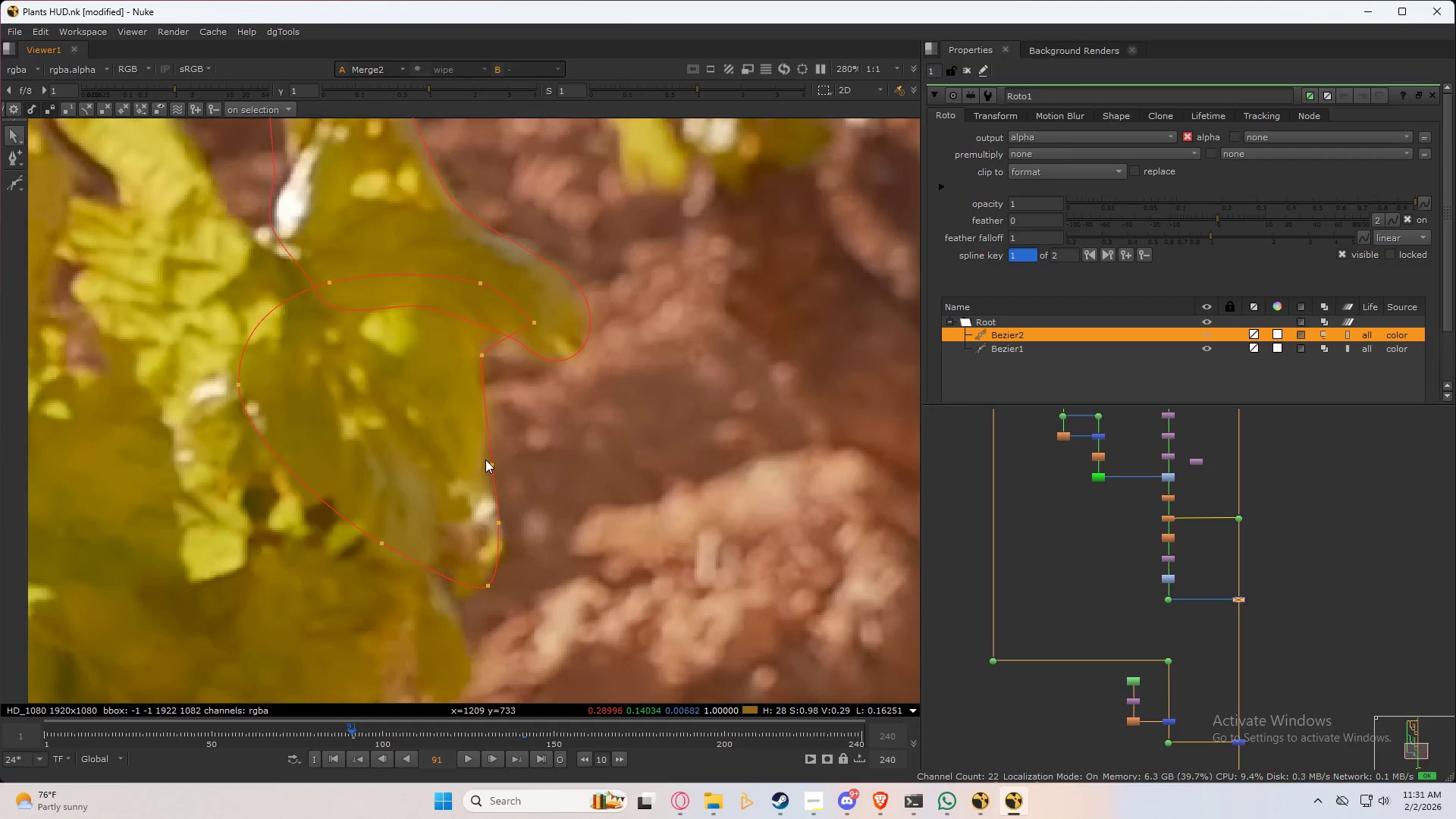 
left_click_drag(start_coordinate=[491, 460], to_coordinate=[485, 457])
 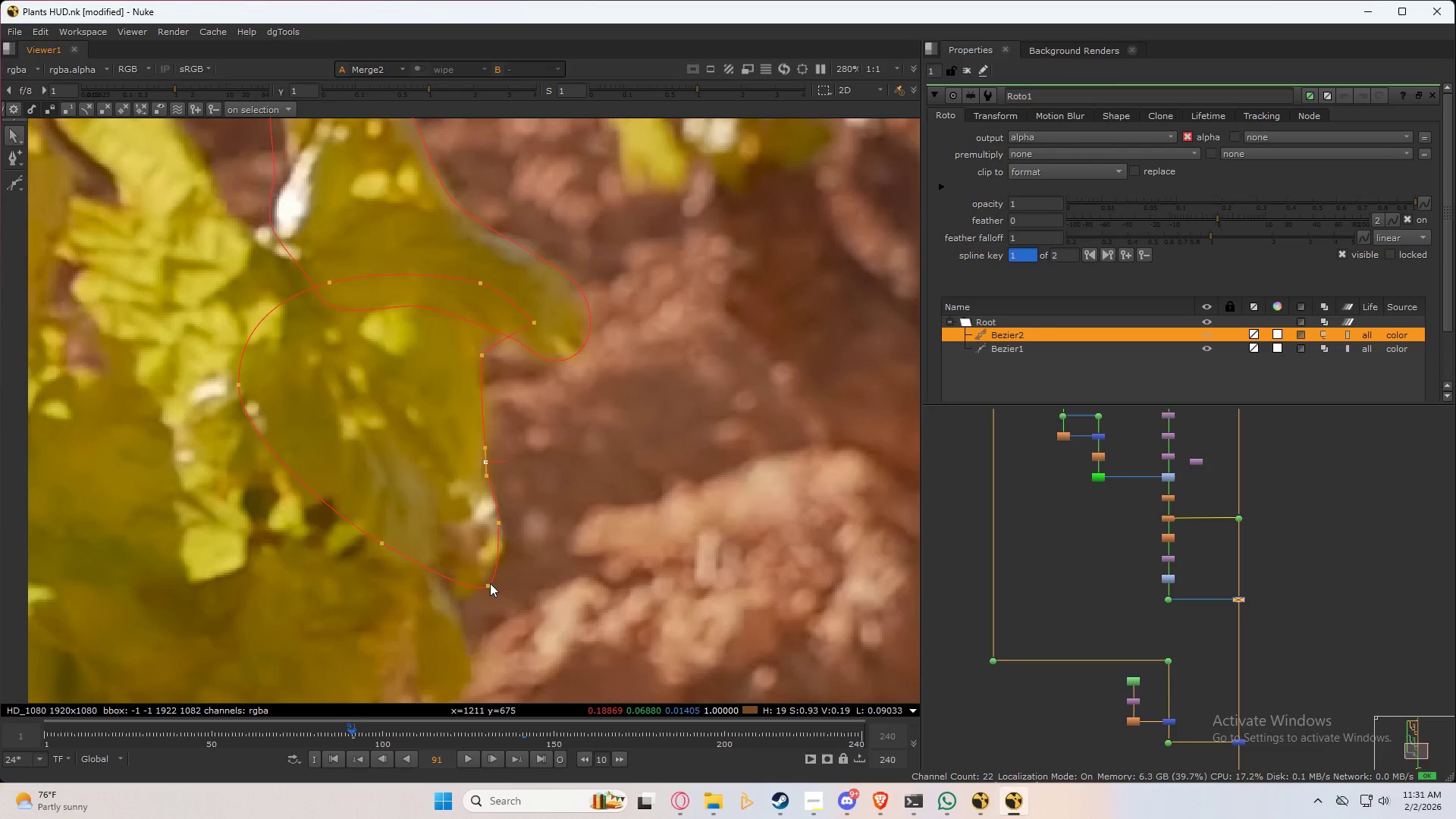 
left_click_drag(start_coordinate=[488, 585], to_coordinate=[486, 579])
 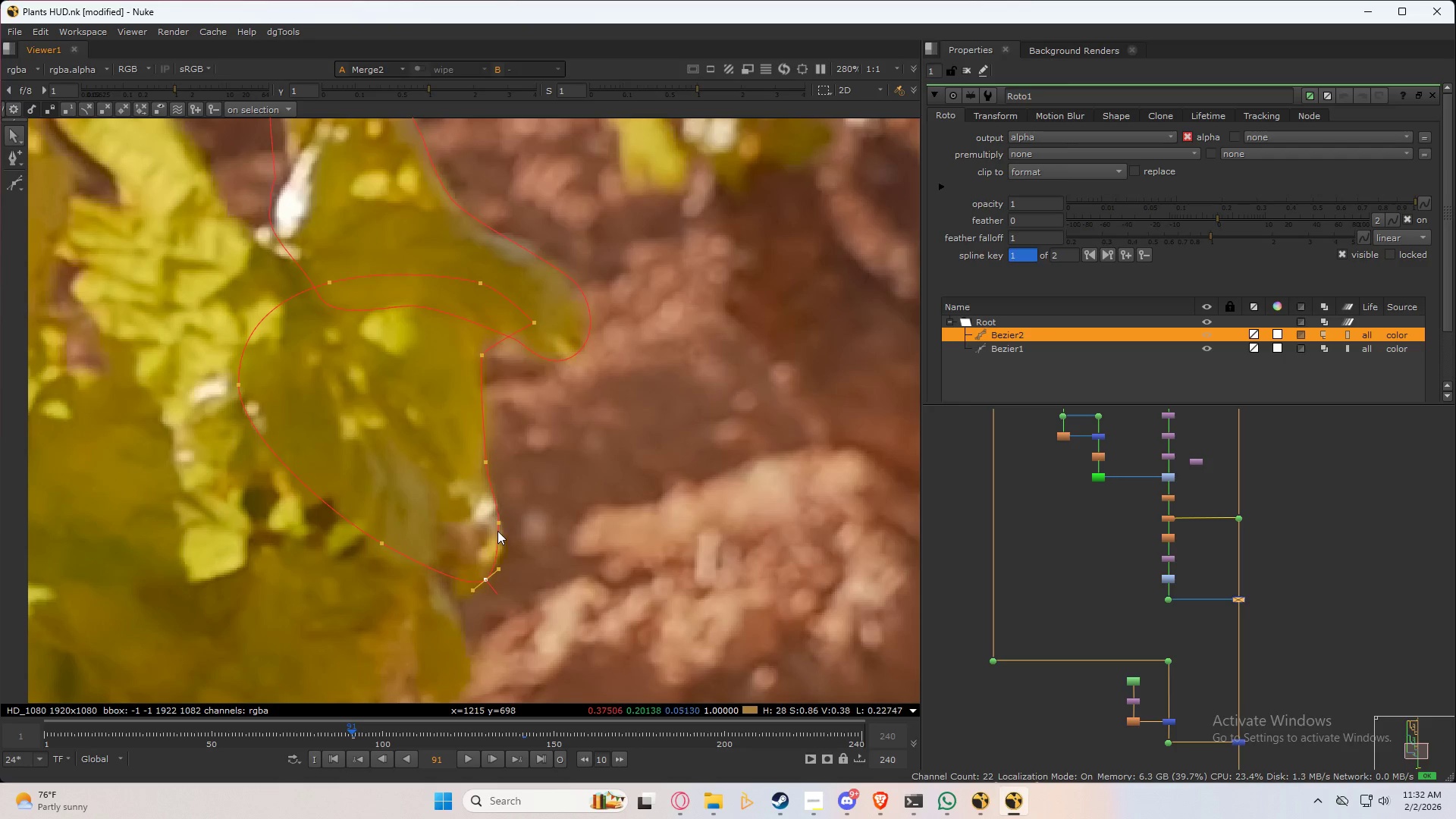 
left_click_drag(start_coordinate=[498, 526], to_coordinate=[504, 541])
 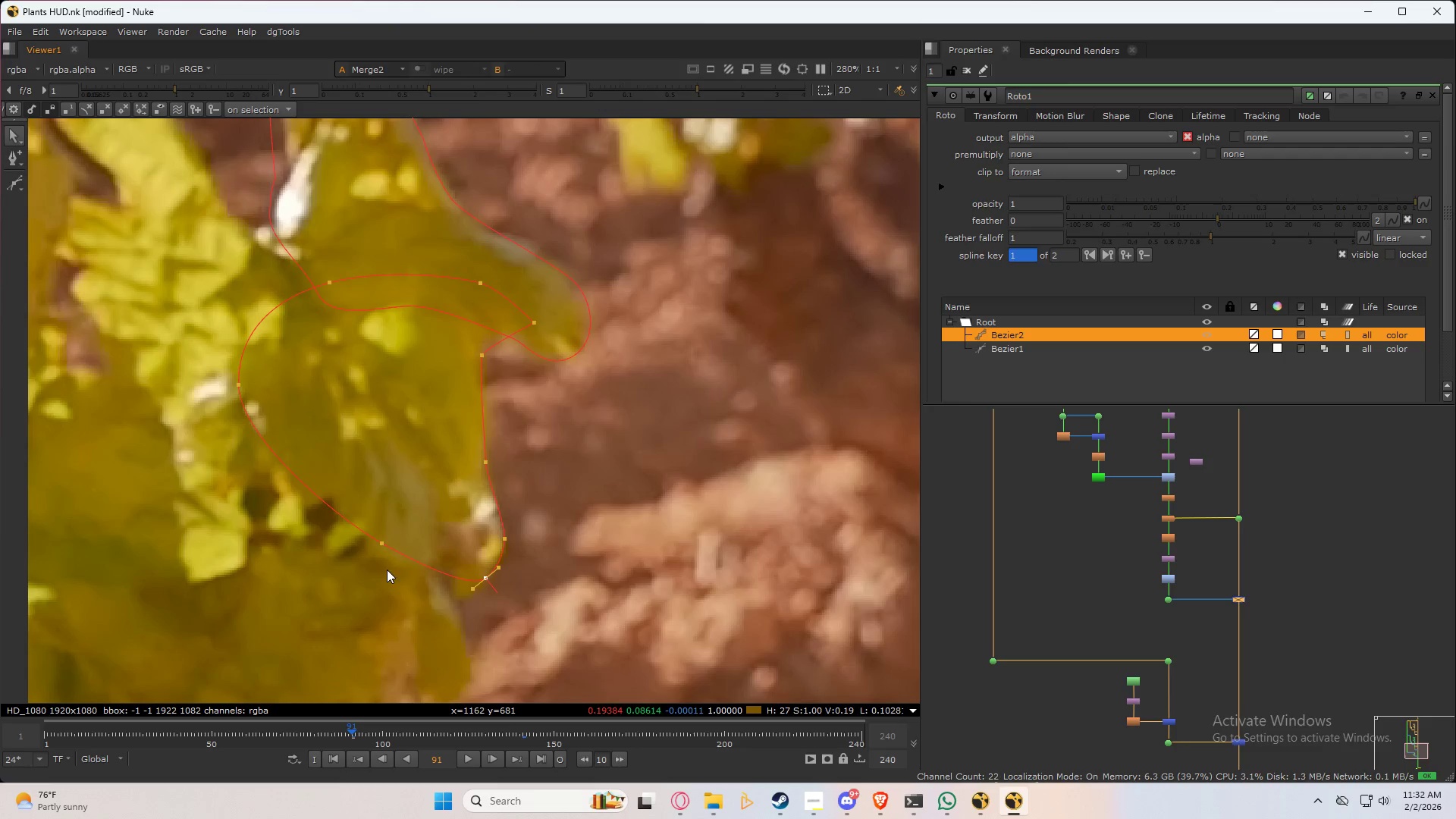 
left_click_drag(start_coordinate=[380, 546], to_coordinate=[375, 563])
 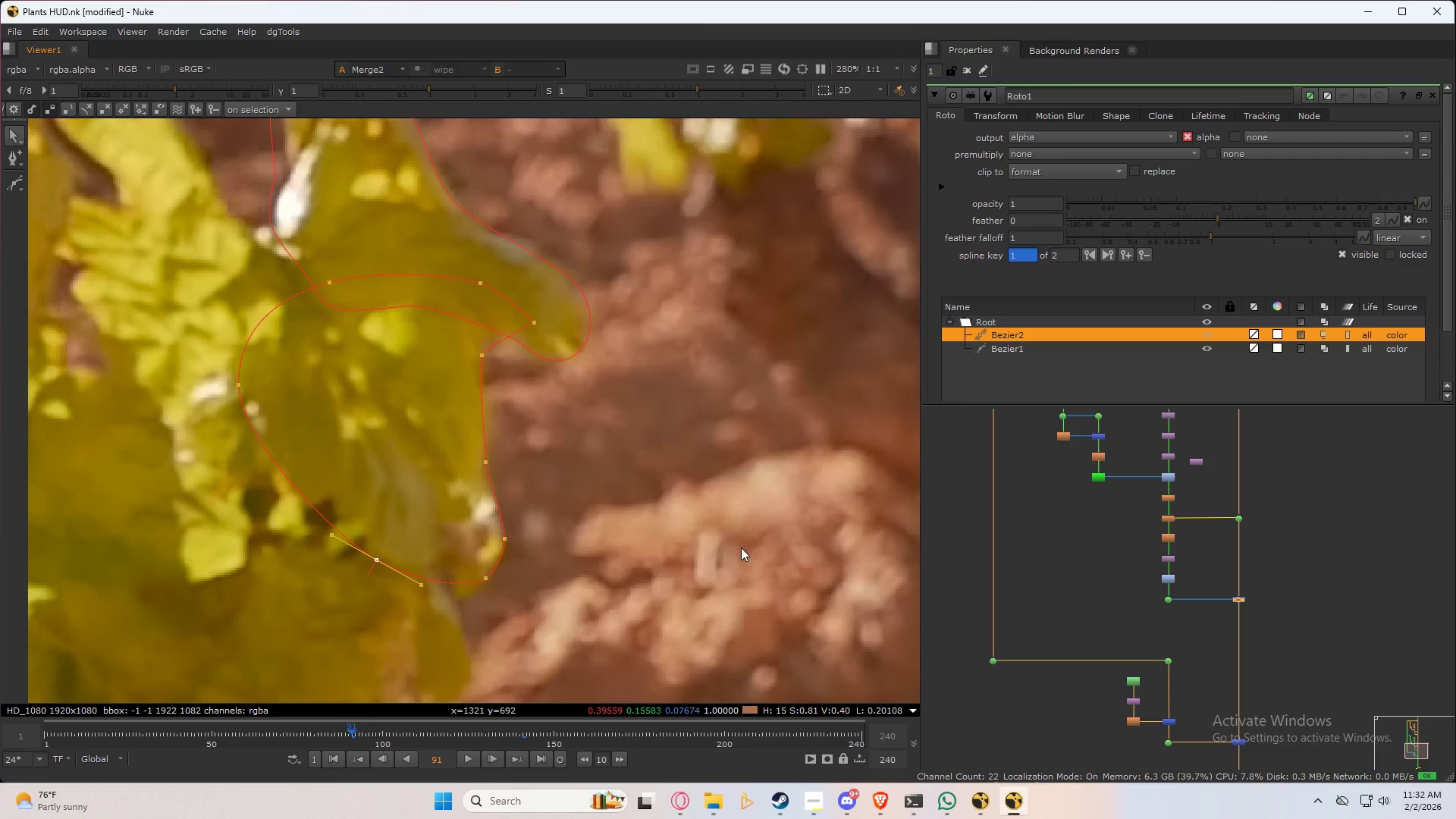 
key(D)
 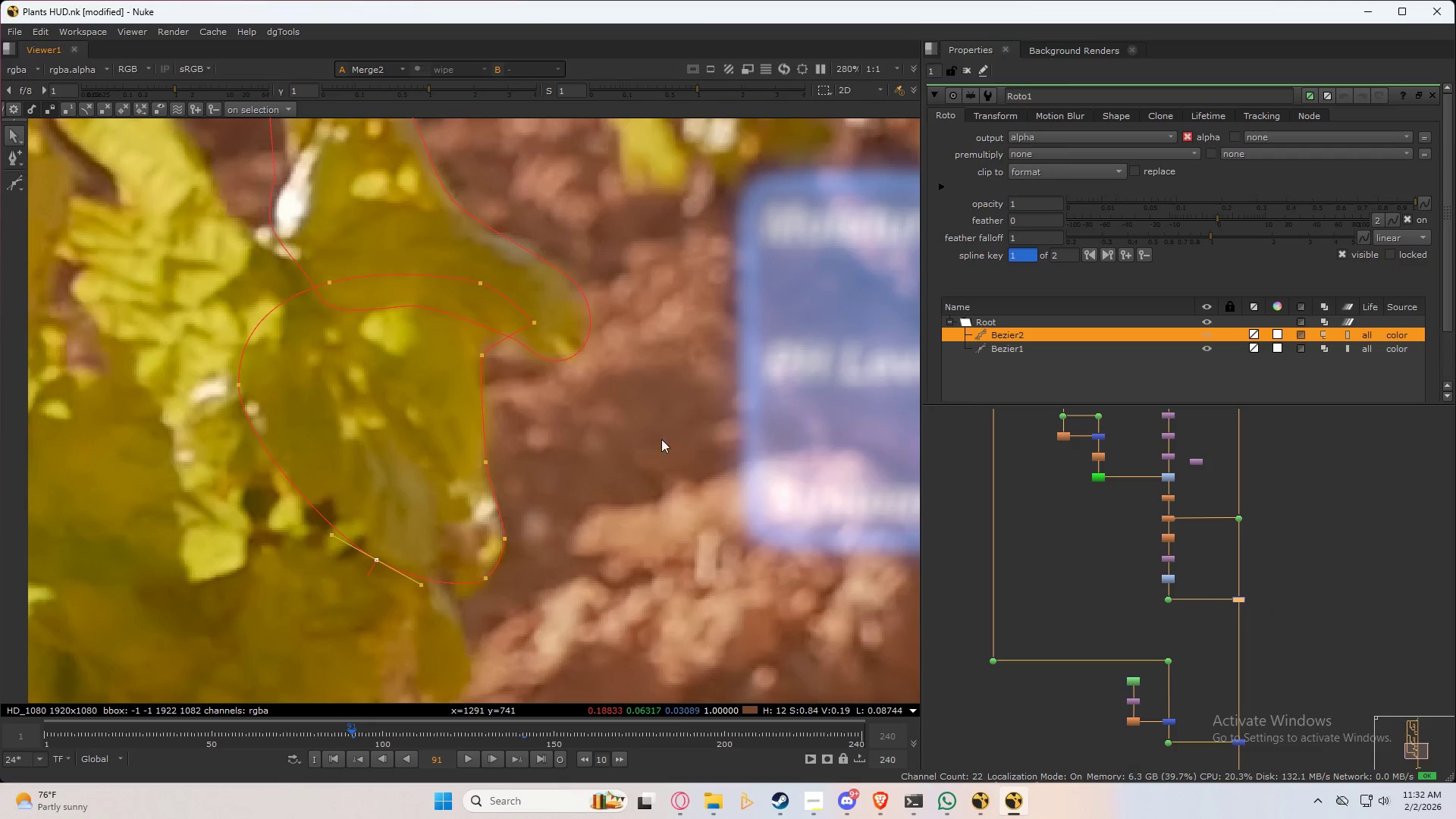 
hold_key(key=ShiftLeft, duration=0.5)
left_click([589, 306])
 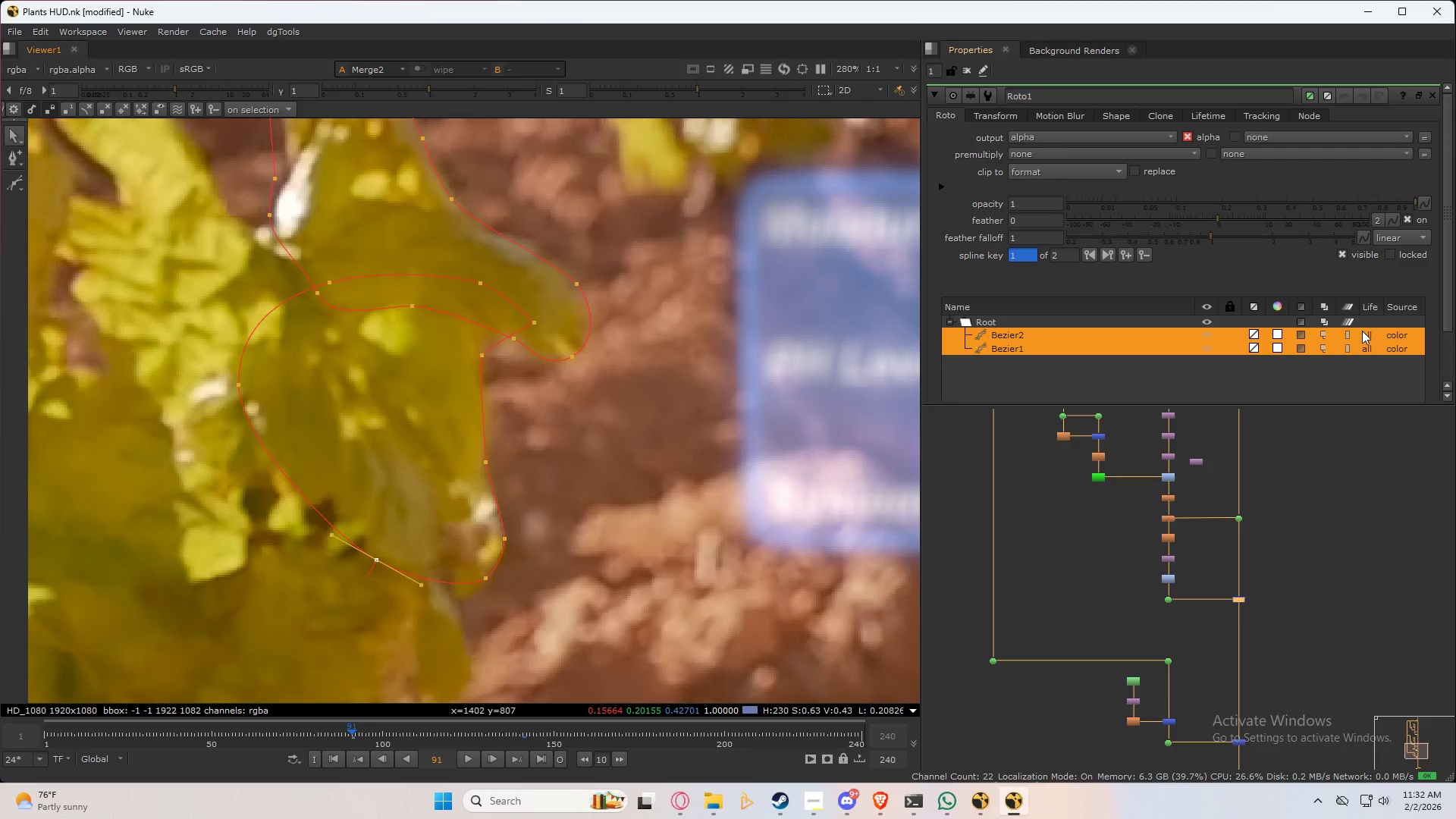 
left_click([1362, 332])
 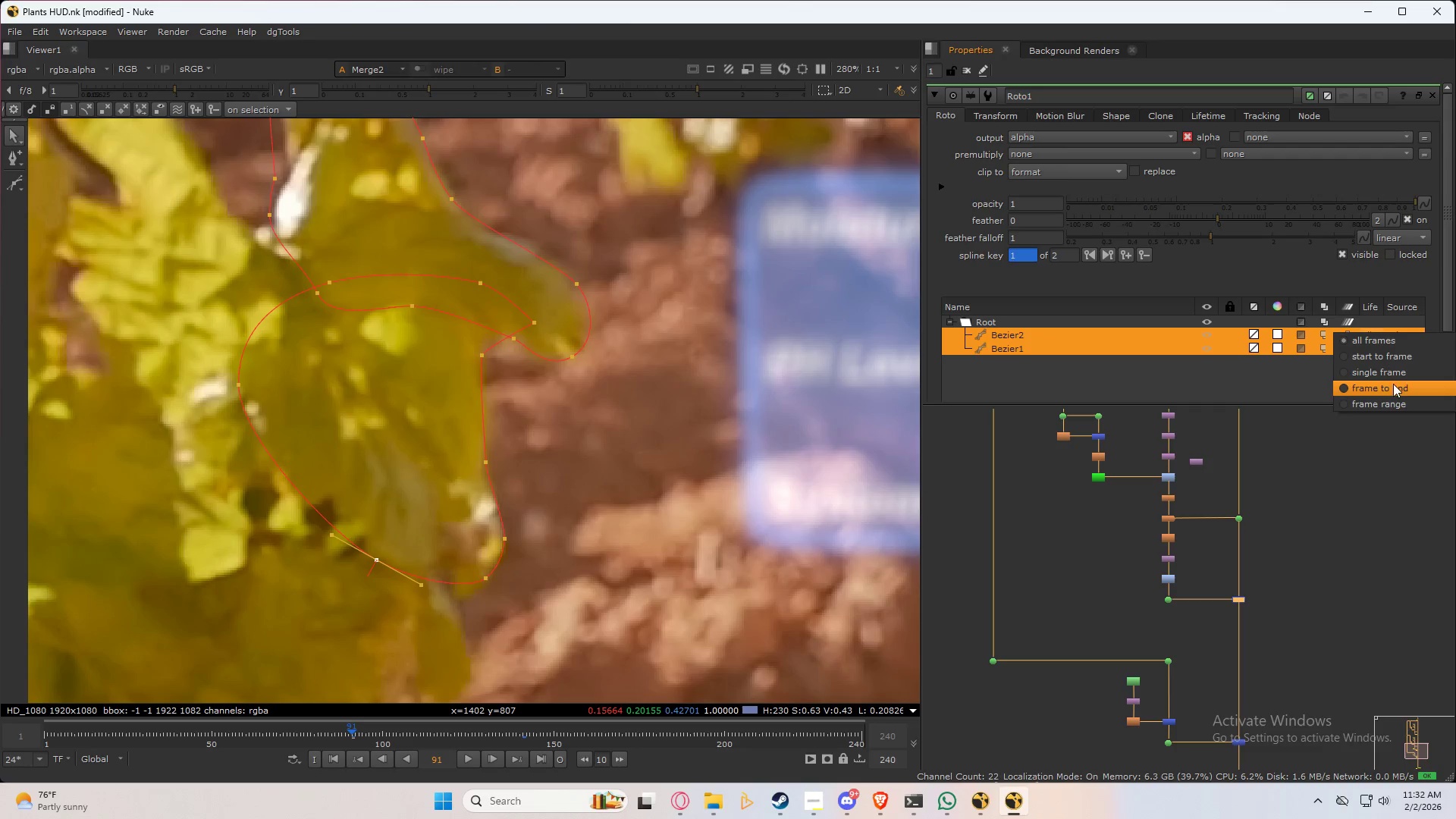 
left_click([1395, 389])
 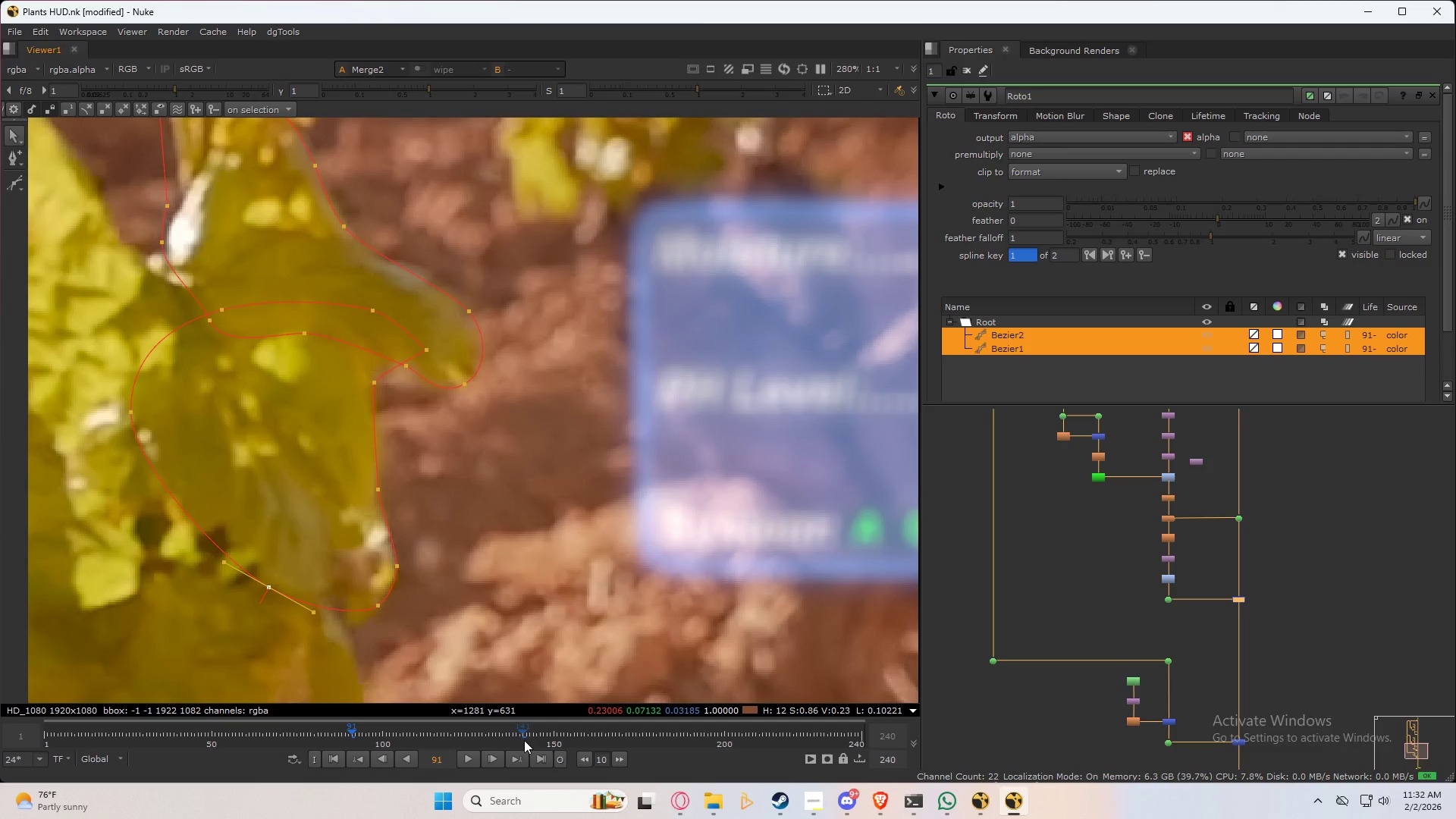 
key(Shift+ArrowRight)
 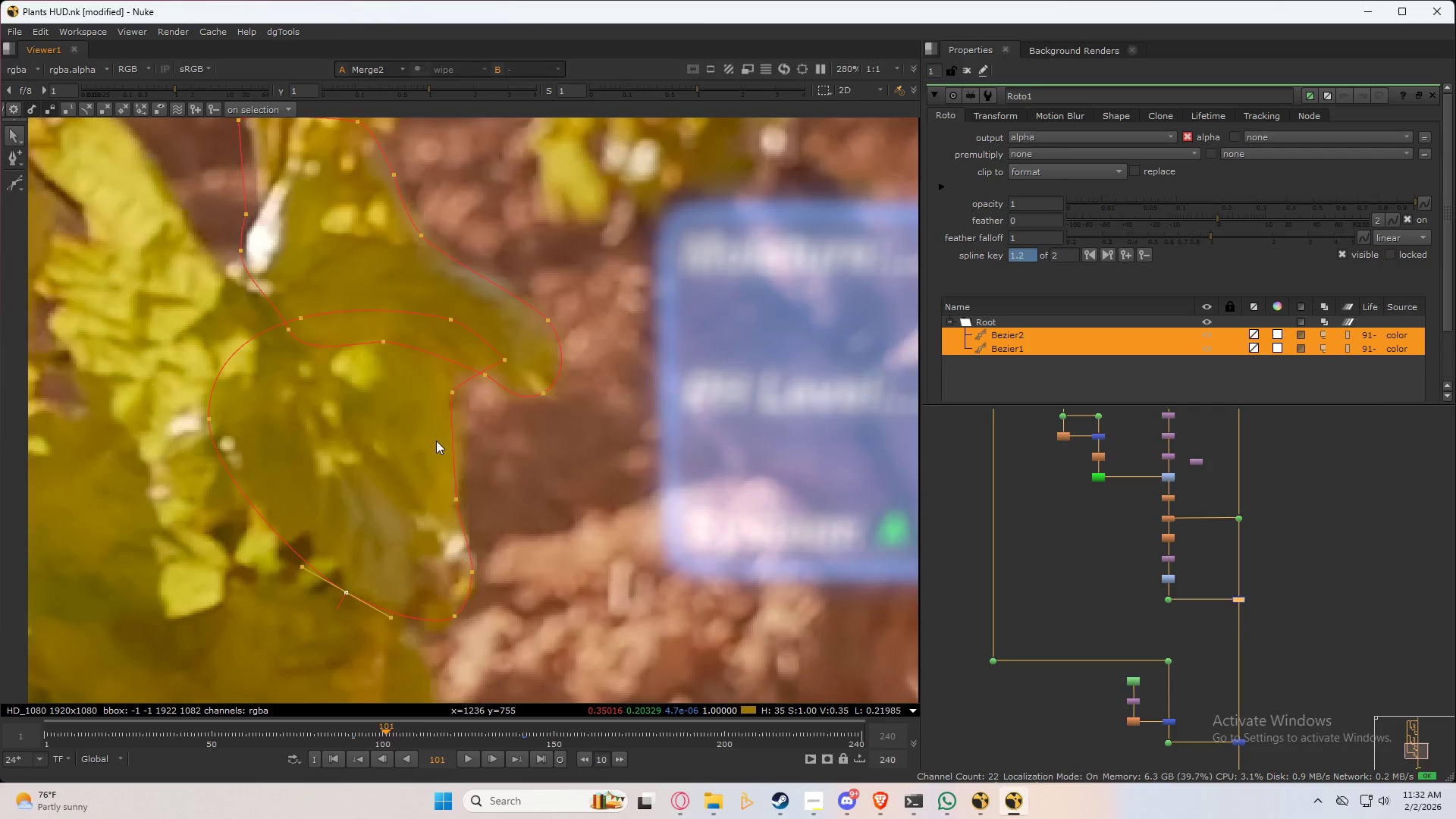 
key(Shift+ArrowRight)
 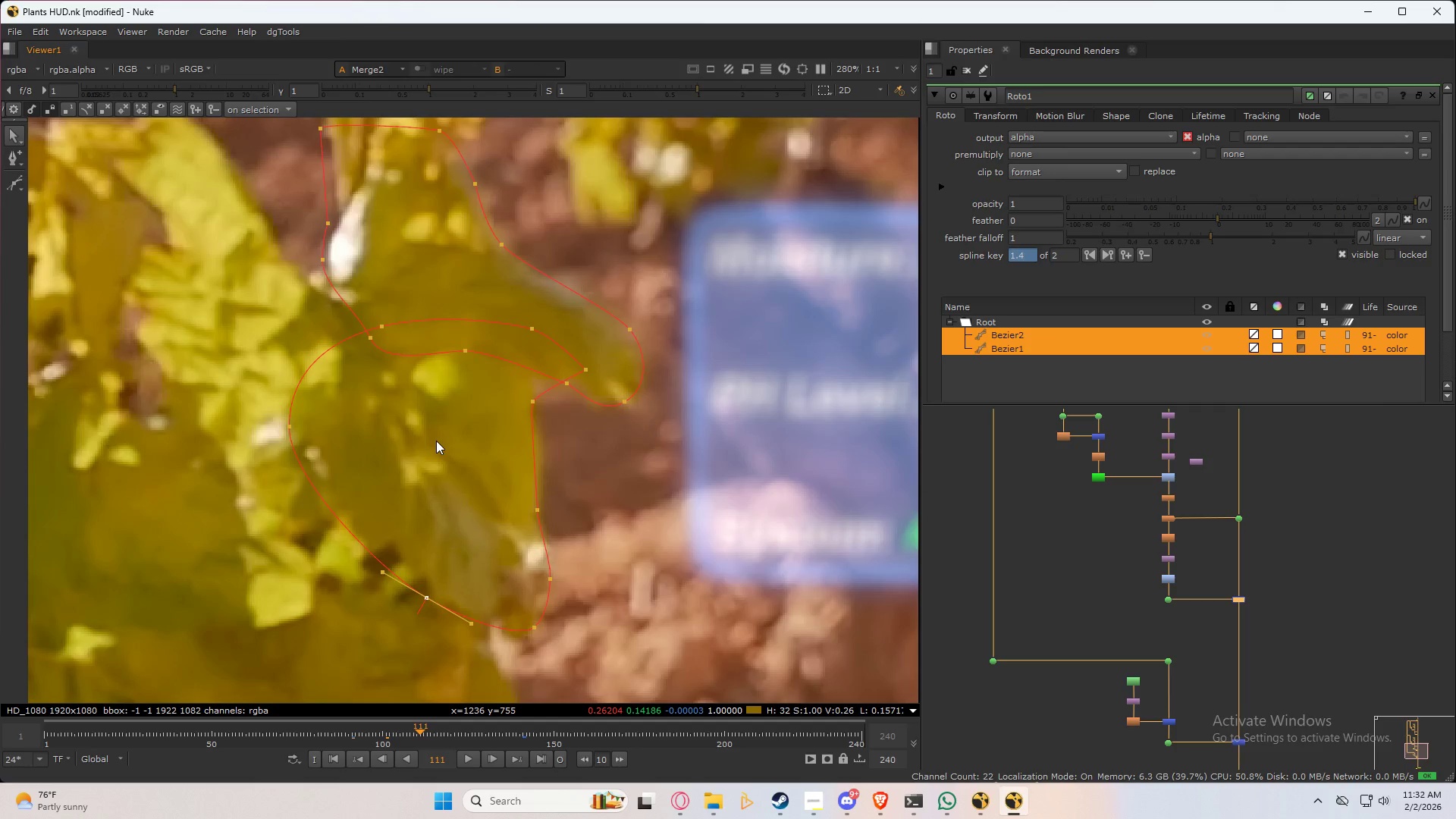 
key(Shift+ArrowRight)
 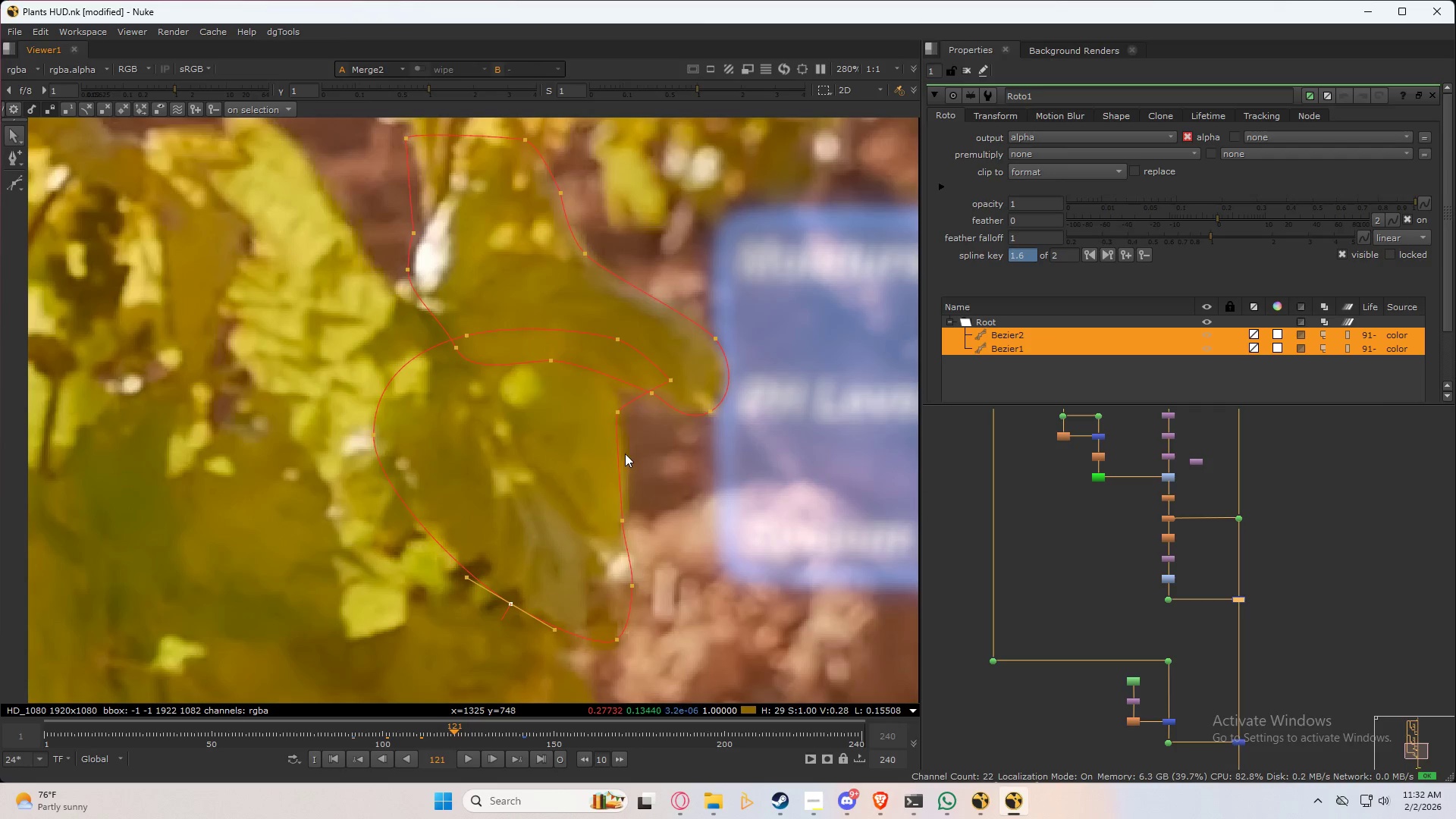 
key(Shift+ArrowRight)
 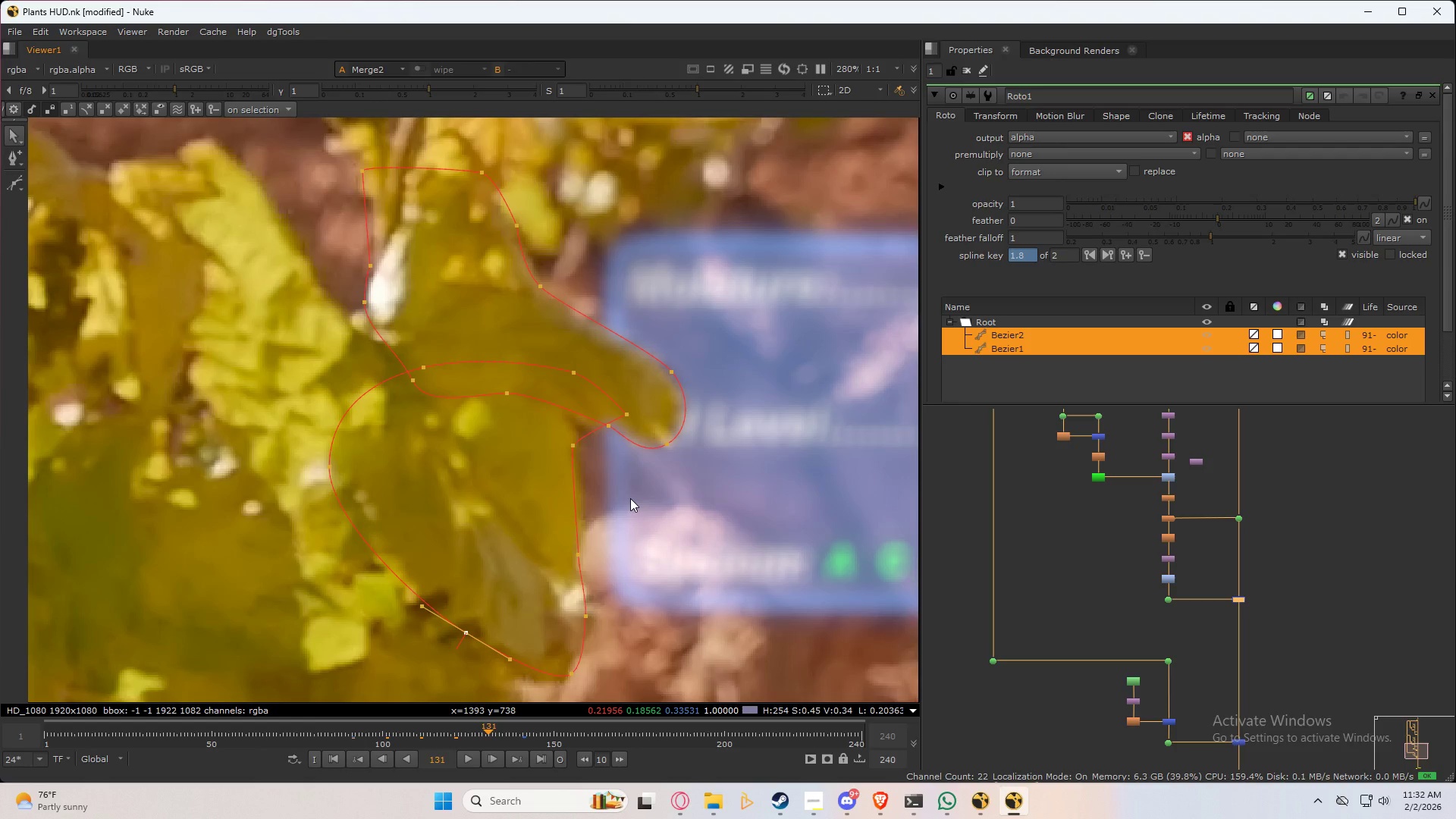 
wait(5.67)
 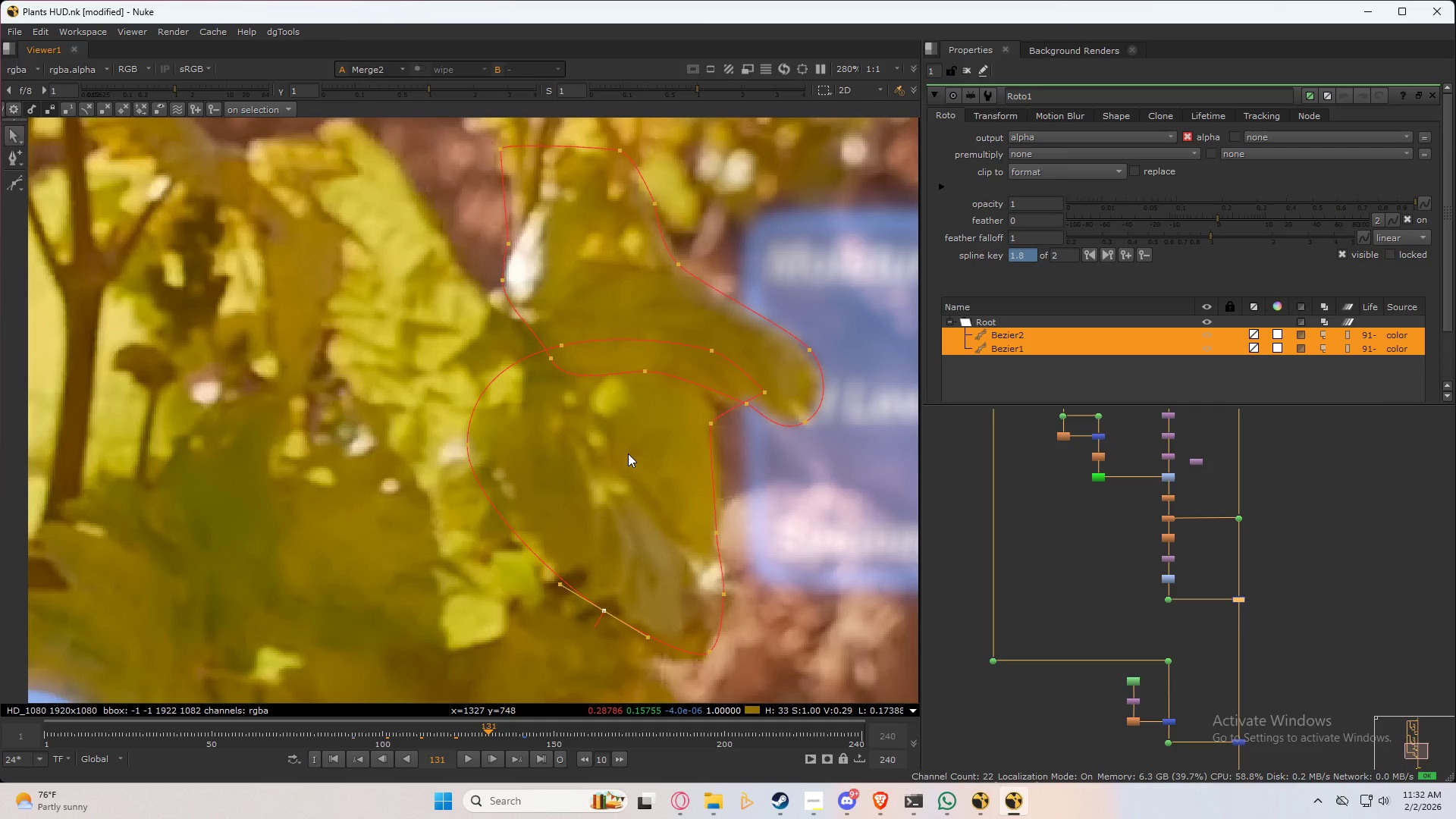 
key(Shift+ArrowLeft)
 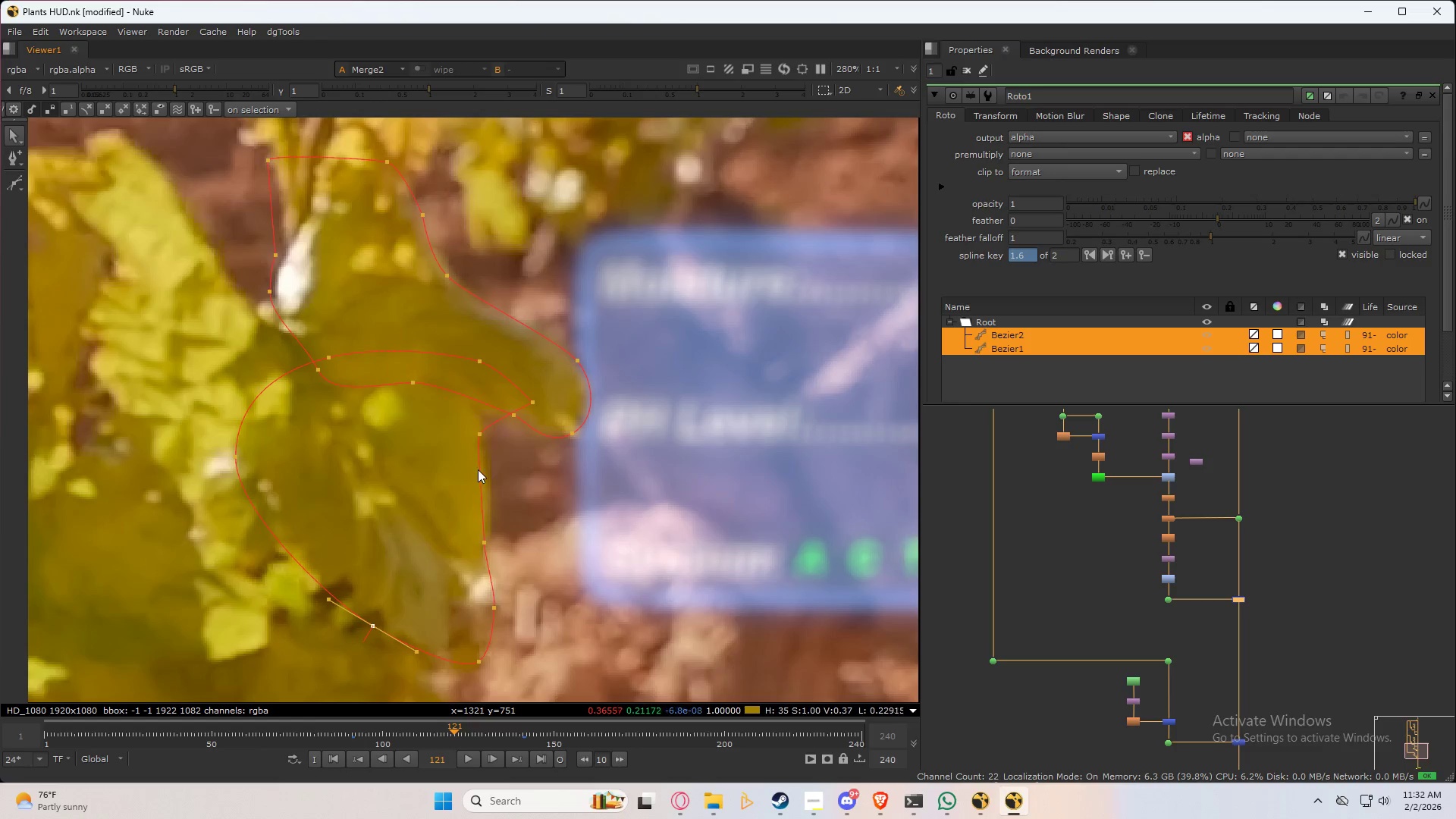 
left_click_drag(start_coordinate=[480, 441], to_coordinate=[483, 434])
 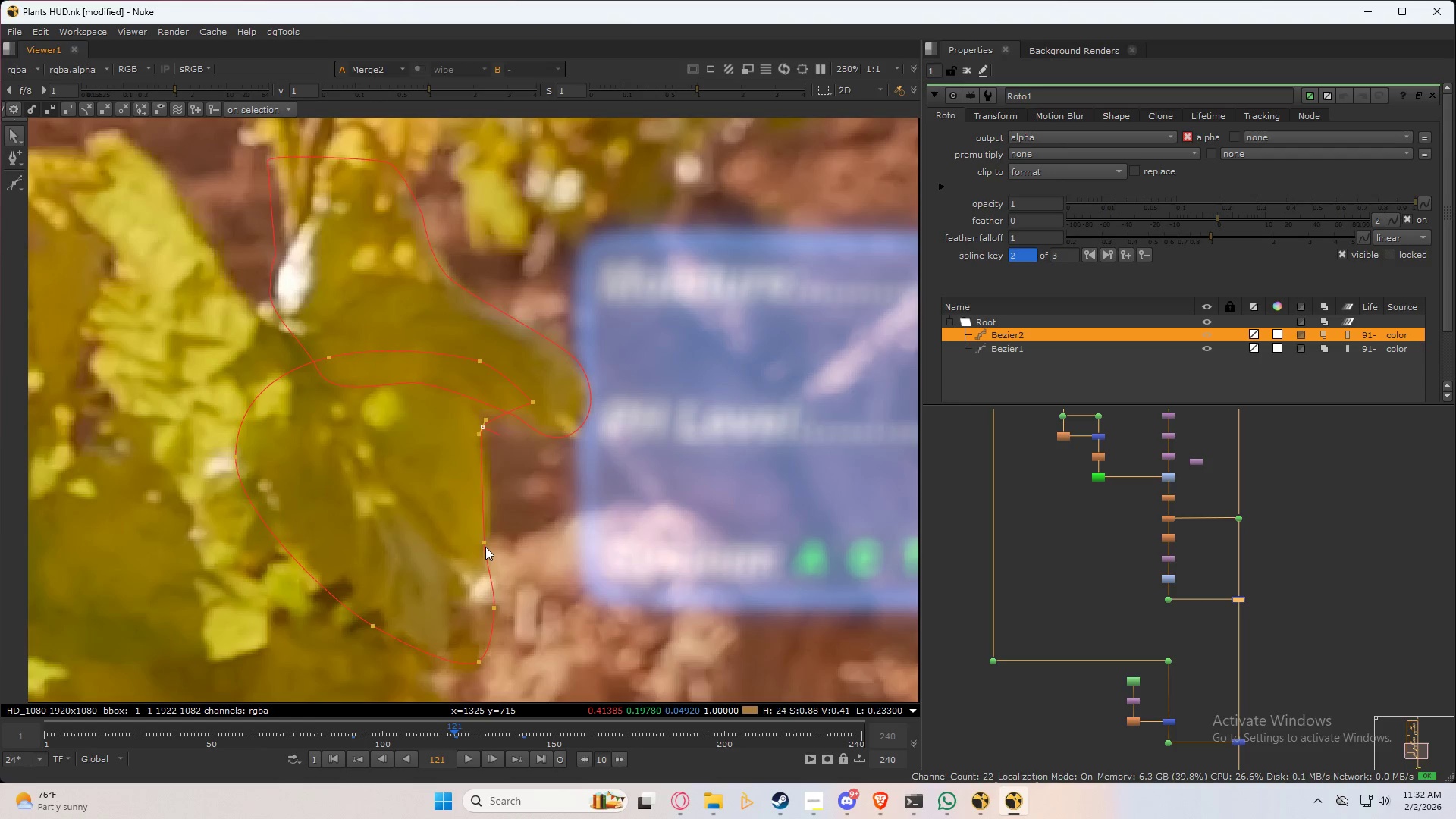 
left_click_drag(start_coordinate=[485, 547], to_coordinate=[492, 534])
 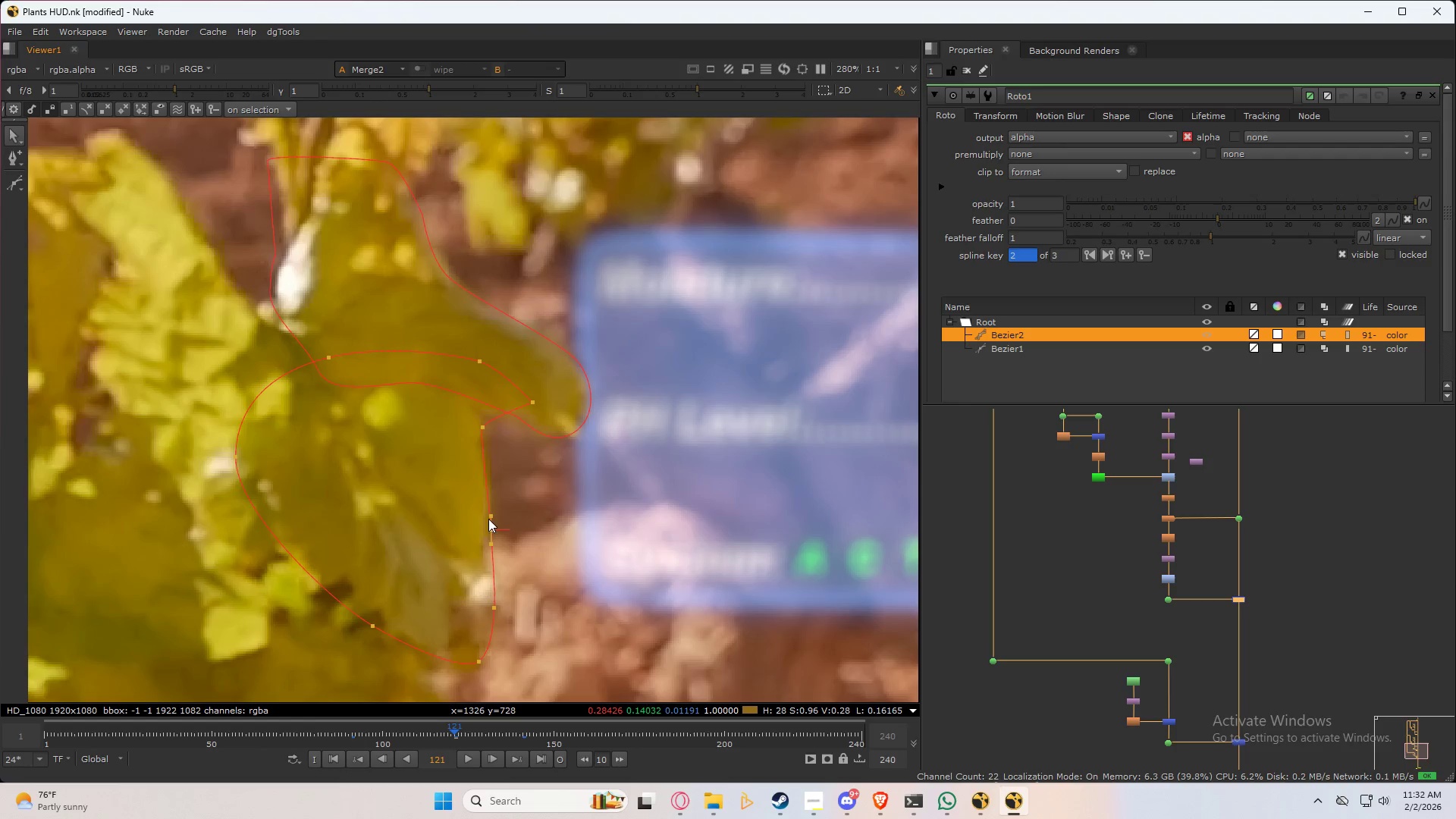 
left_click_drag(start_coordinate=[492, 528], to_coordinate=[492, 522])
 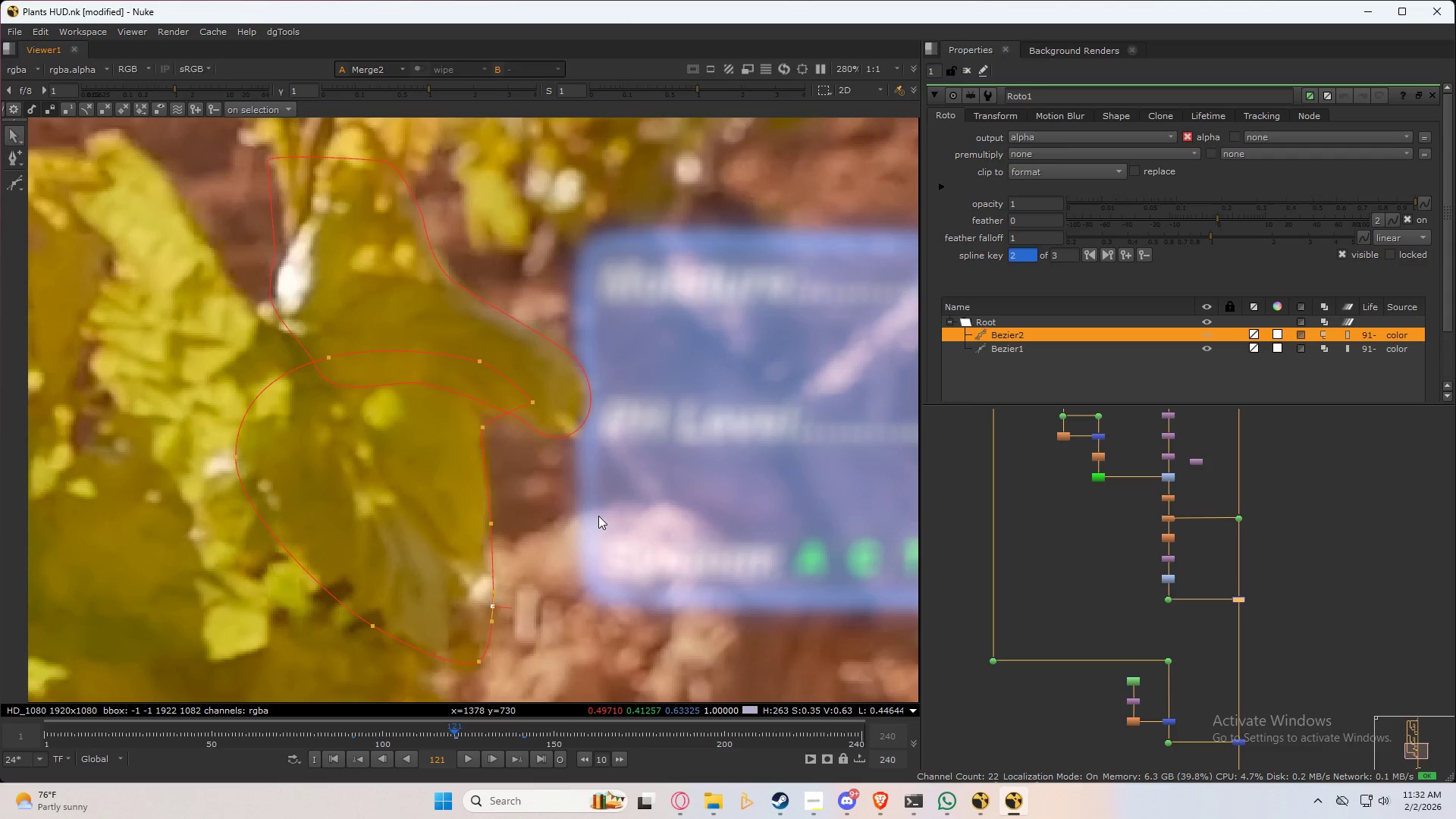 
wait(5.8)
 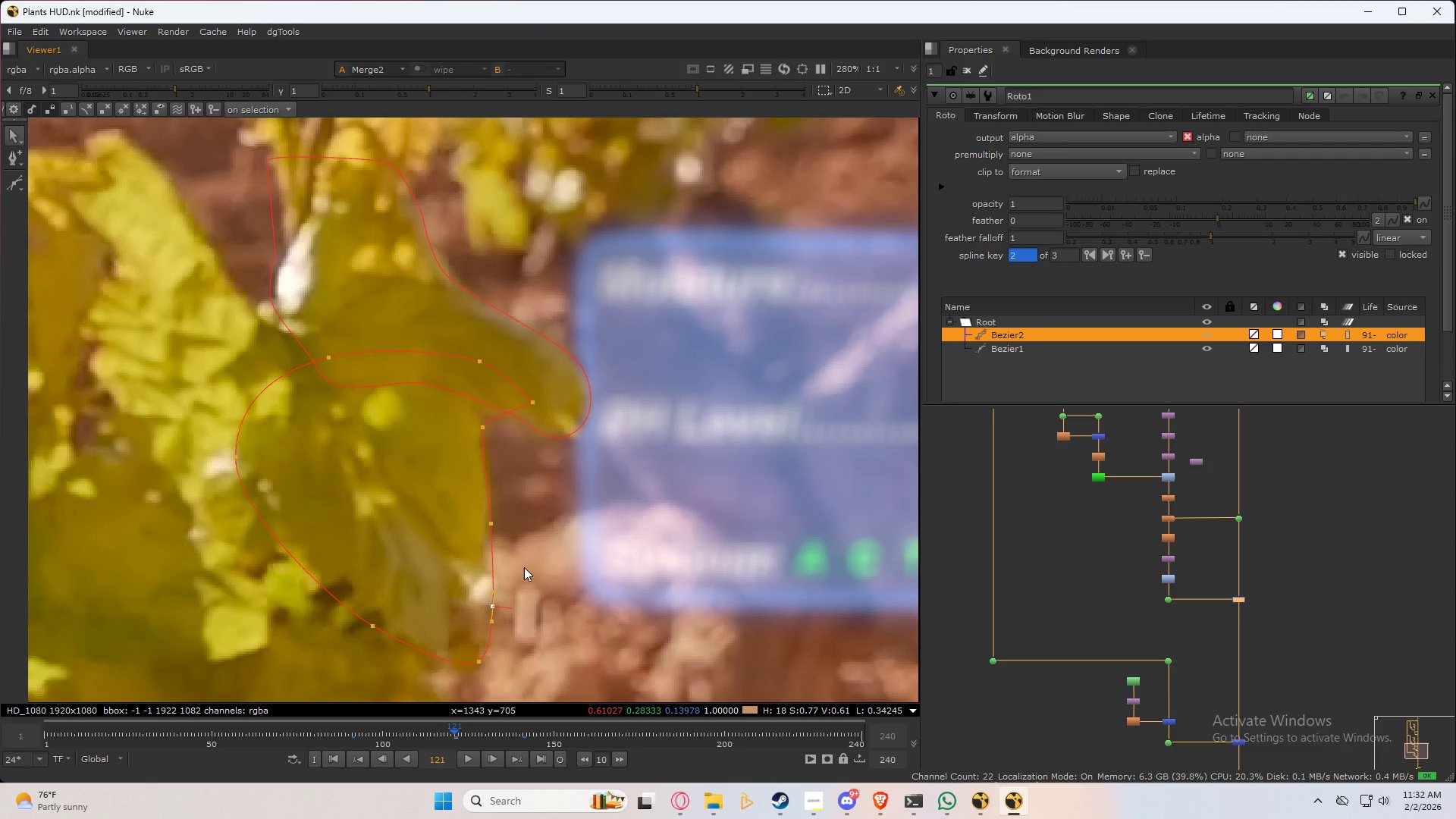 
key(Shift+ArrowRight)
 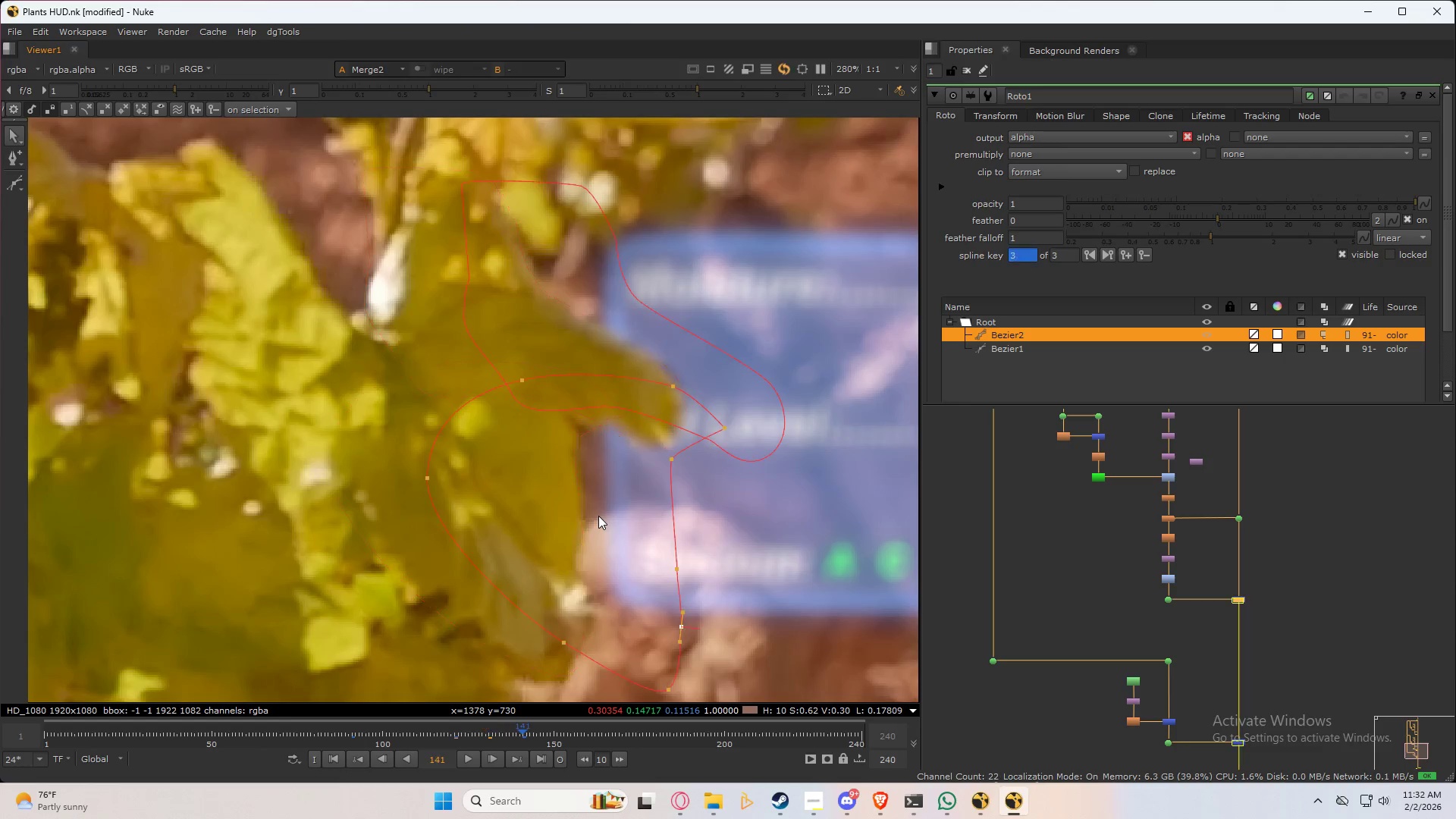 
key(Shift+ArrowRight)
 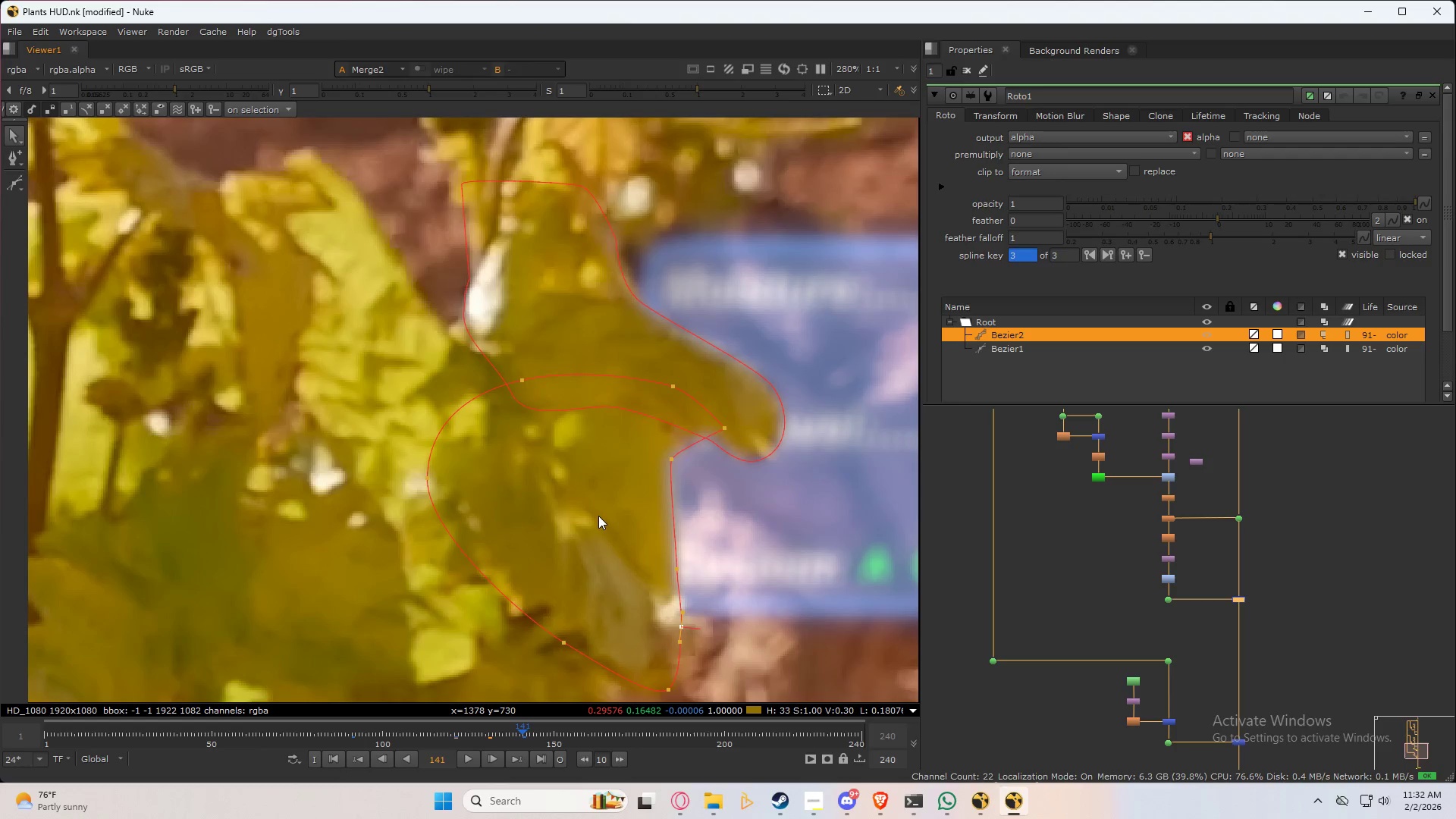 
key(Shift+ArrowRight)
 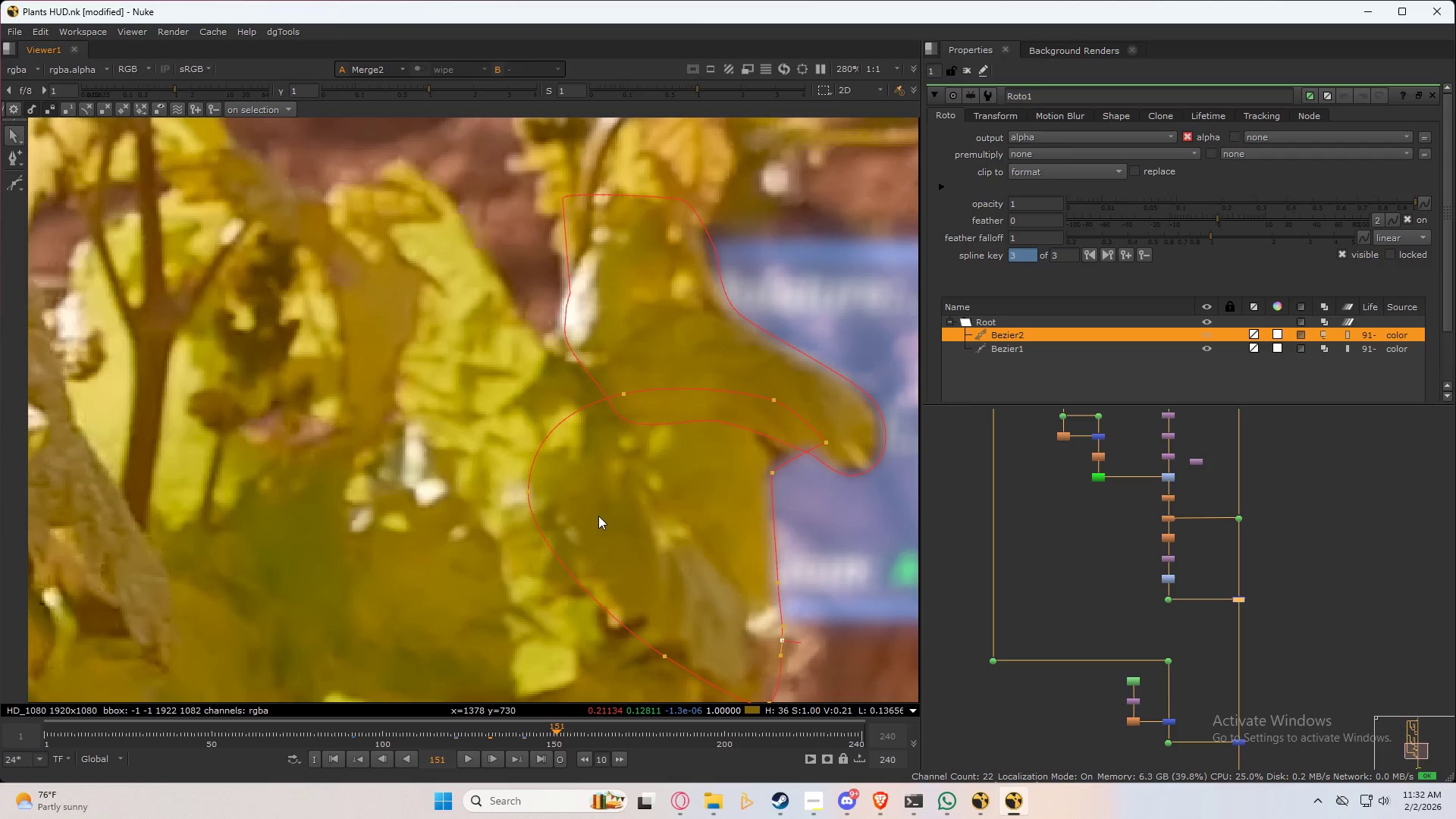 
key(Shift+ArrowRight)
 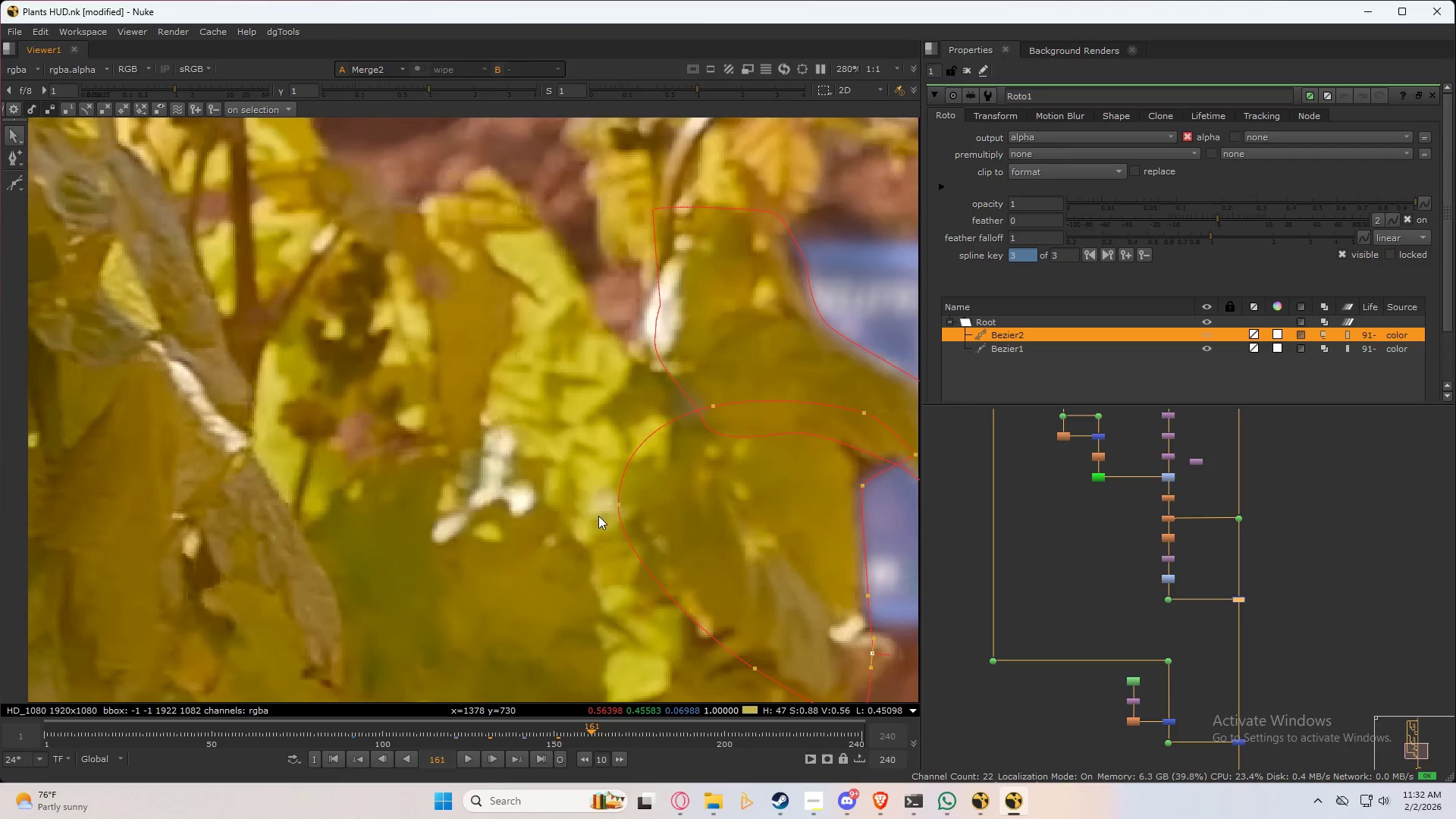 
key(Shift+ArrowRight)
 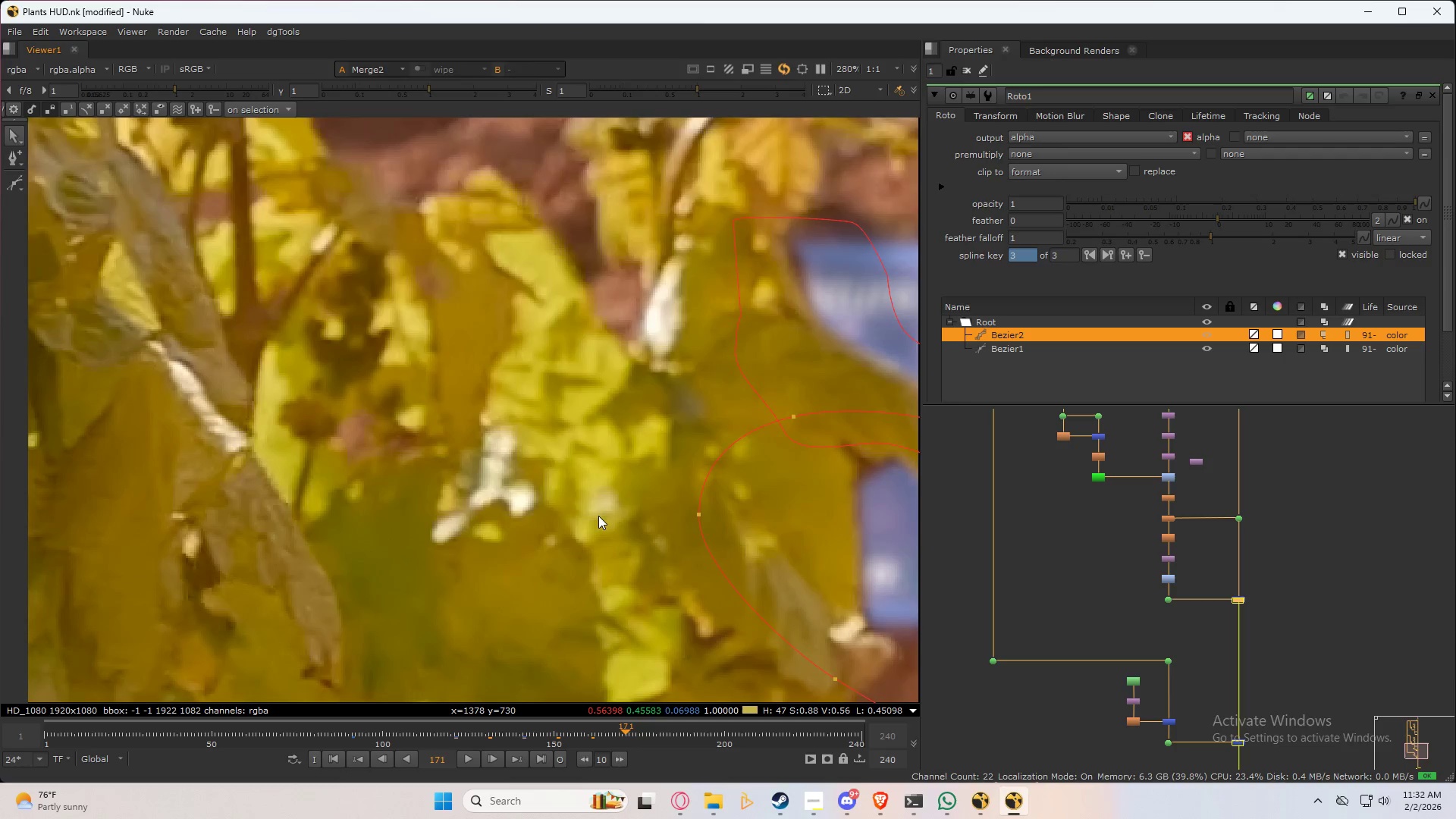 
key(Shift+ArrowRight)
 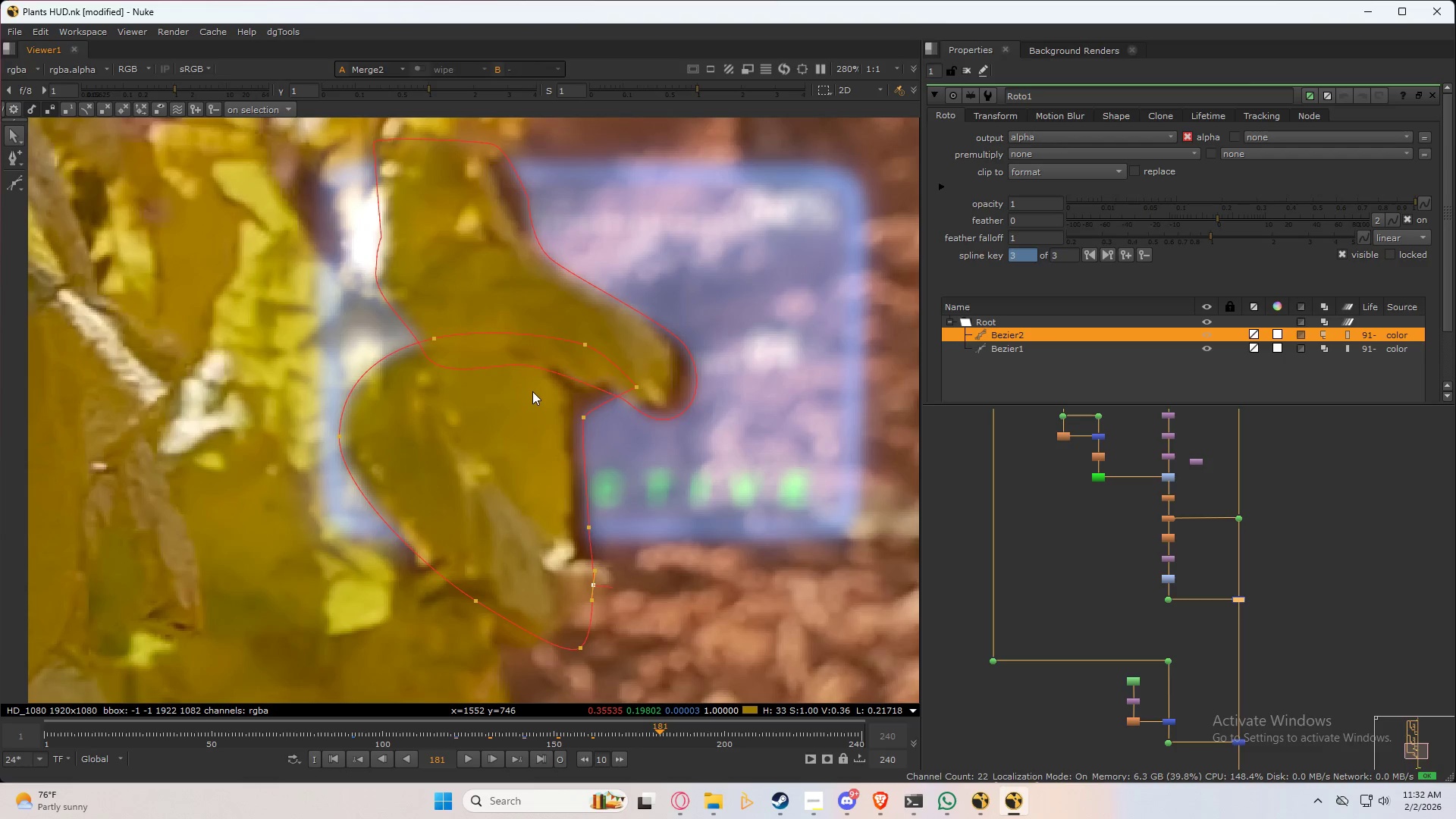 
hold_key(key=ShiftLeft, duration=0.33)
 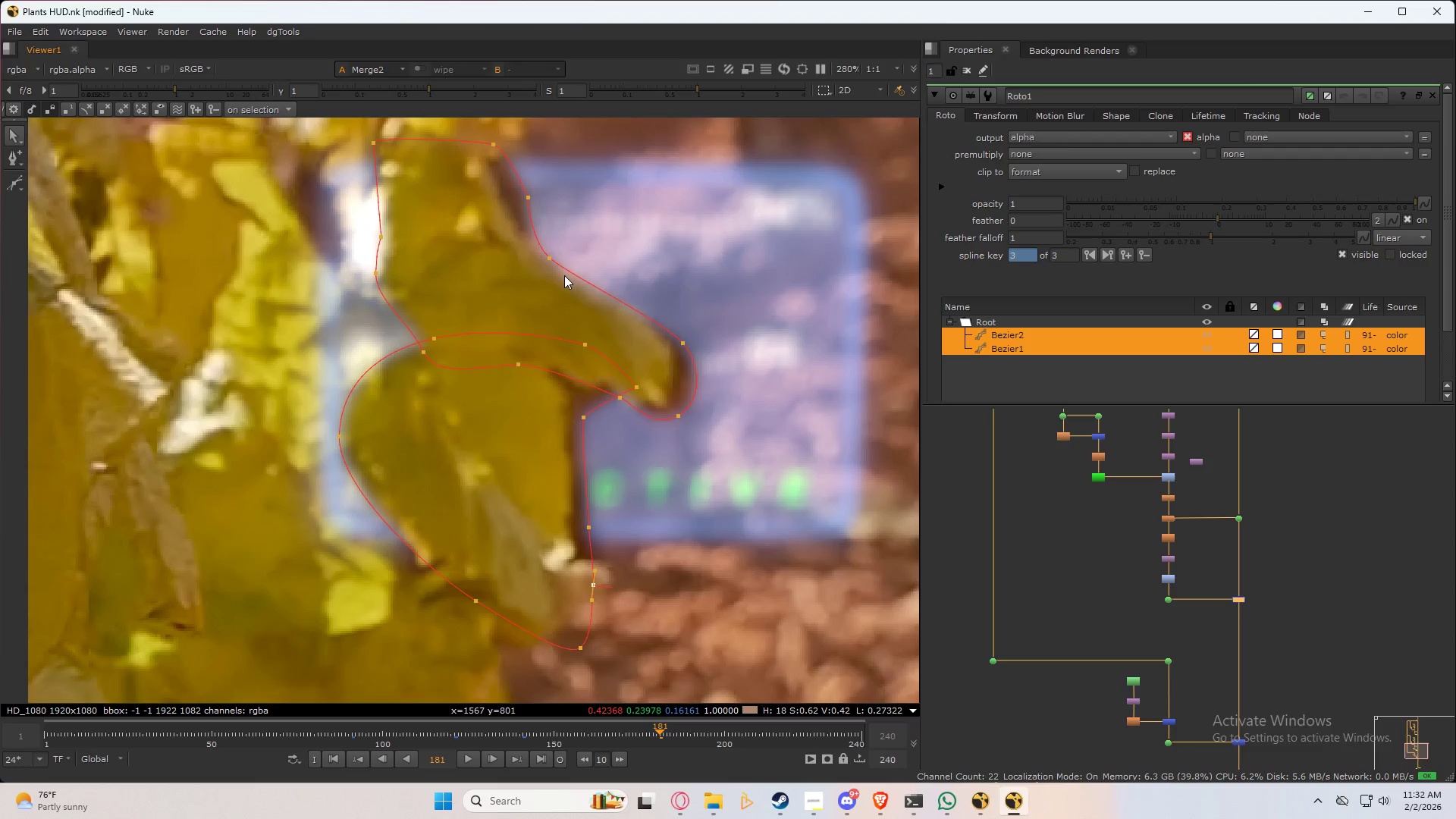 
key(Control+ControlLeft)
 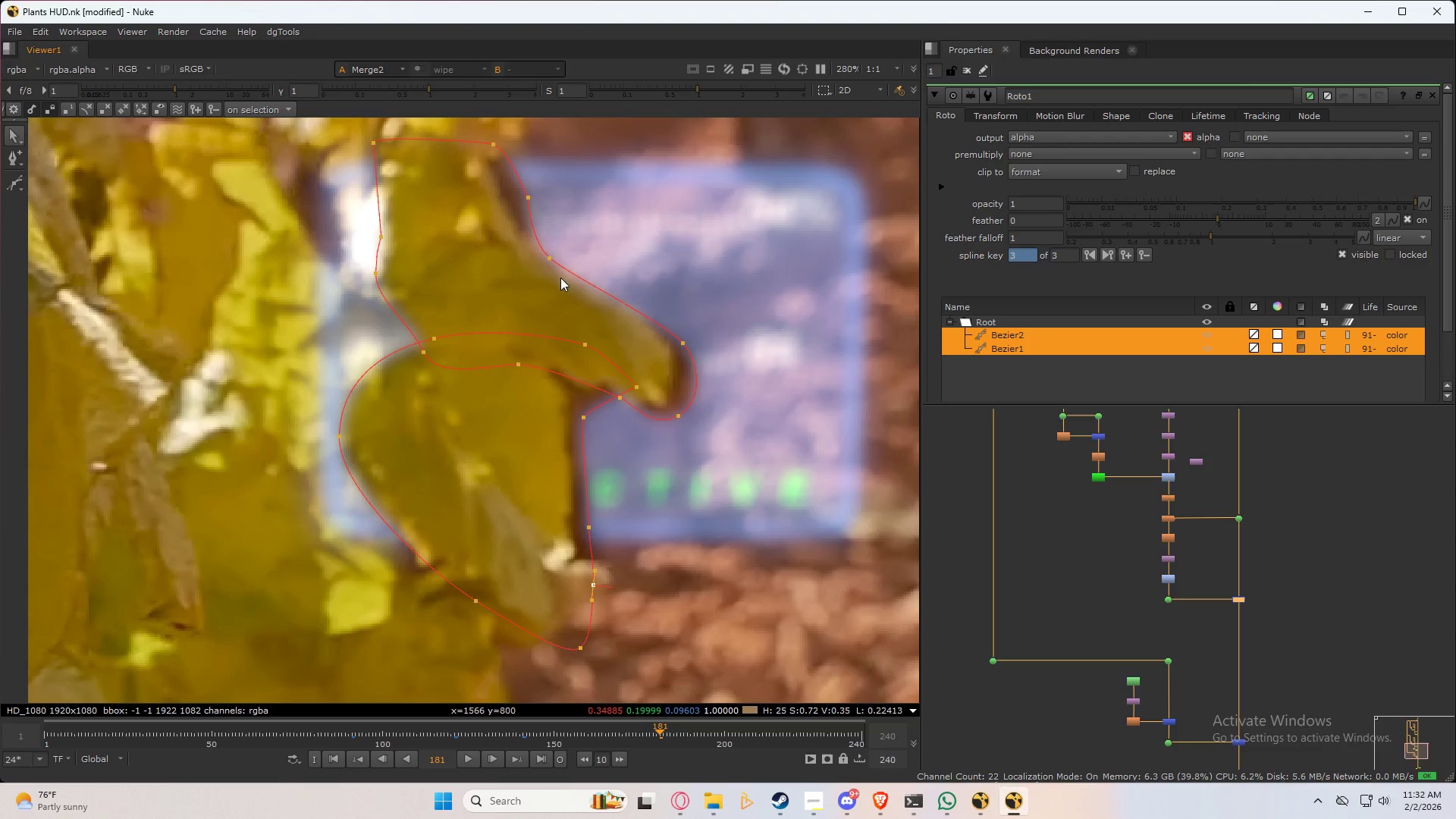 
key(Control+A)
 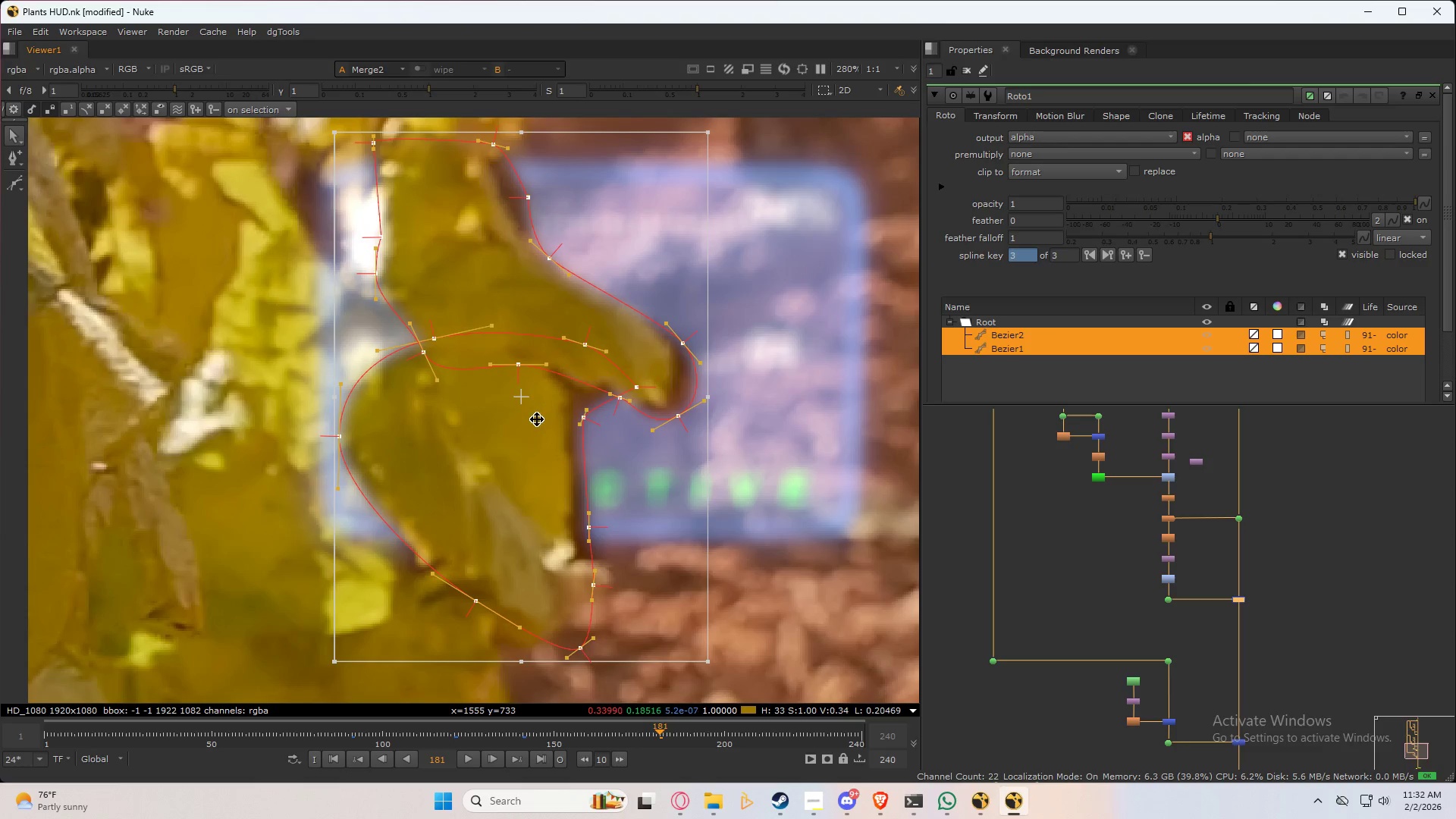 
left_click_drag(start_coordinate=[537, 419], to_coordinate=[515, 409])
 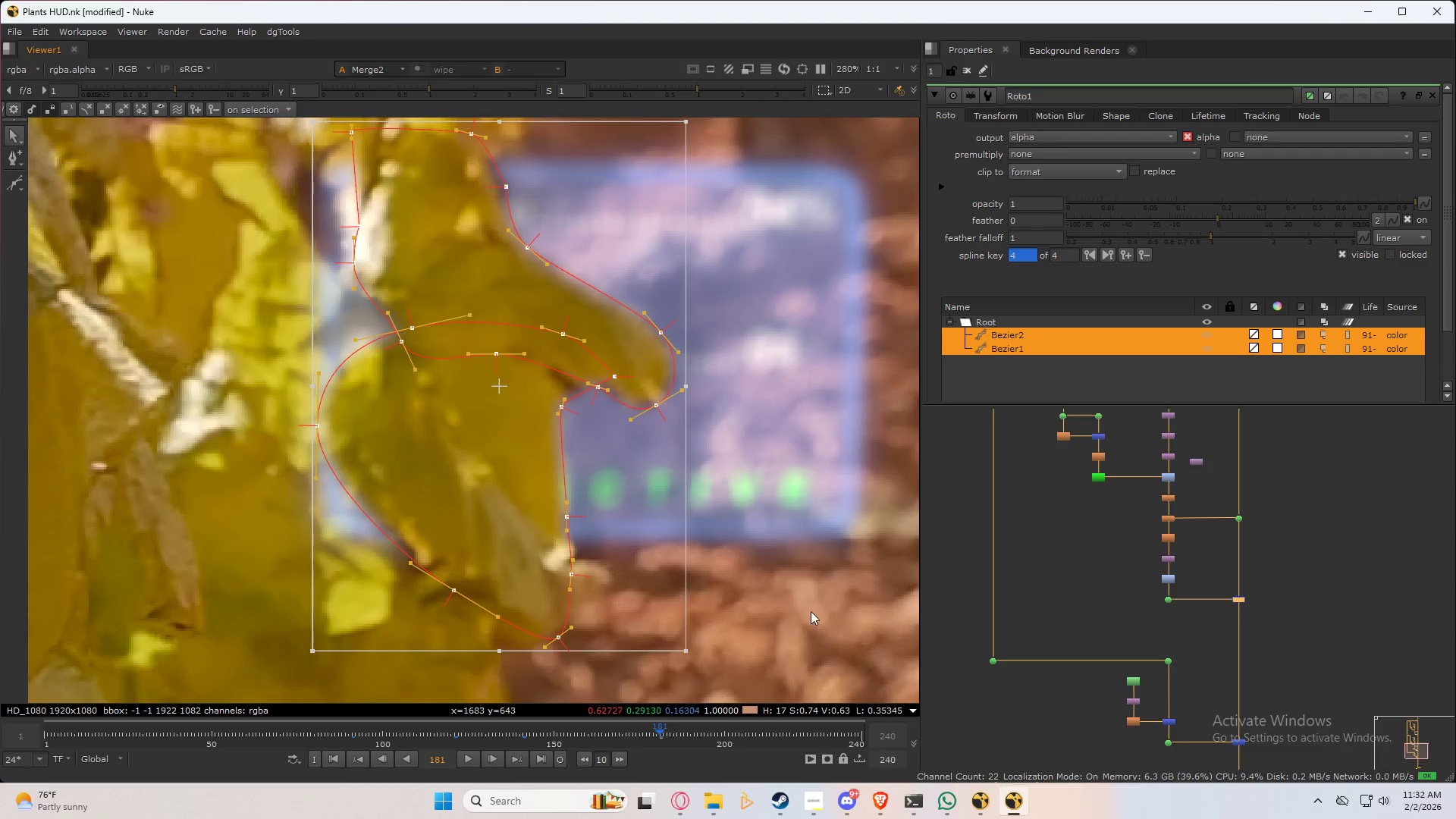 
left_click([811, 612])
 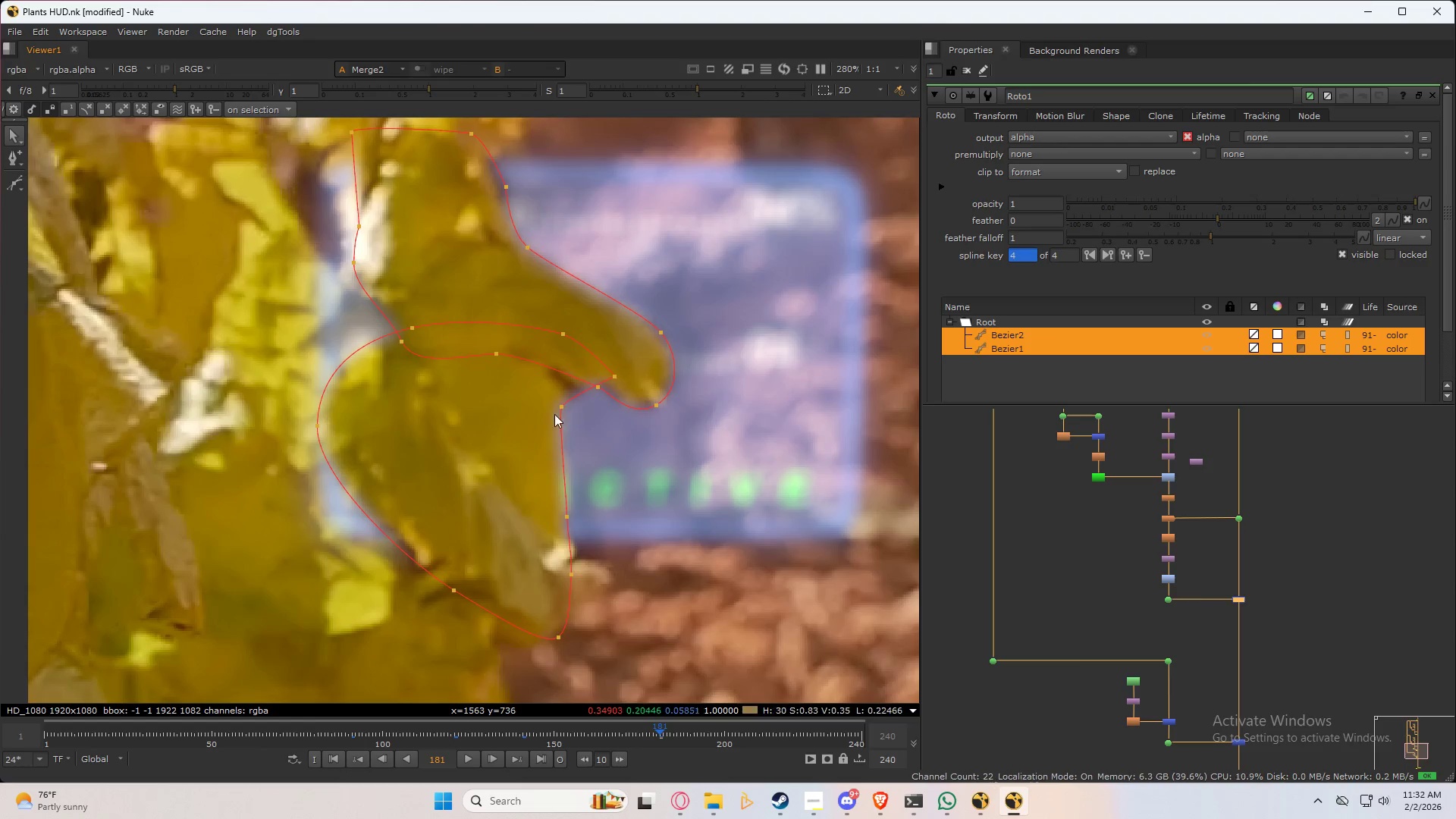 
left_click_drag(start_coordinate=[558, 411], to_coordinate=[568, 410])
 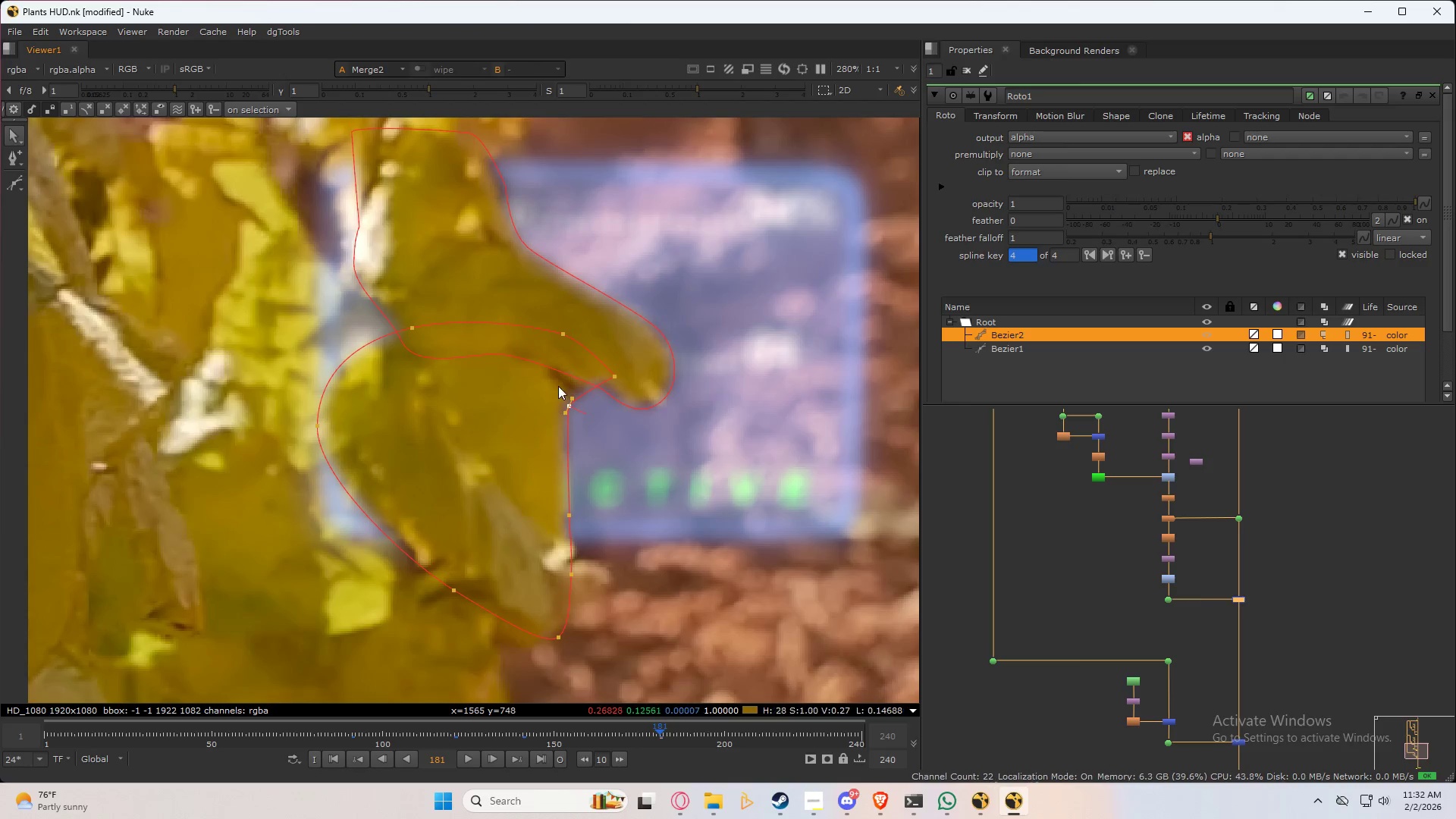 
left_click([514, 352])
 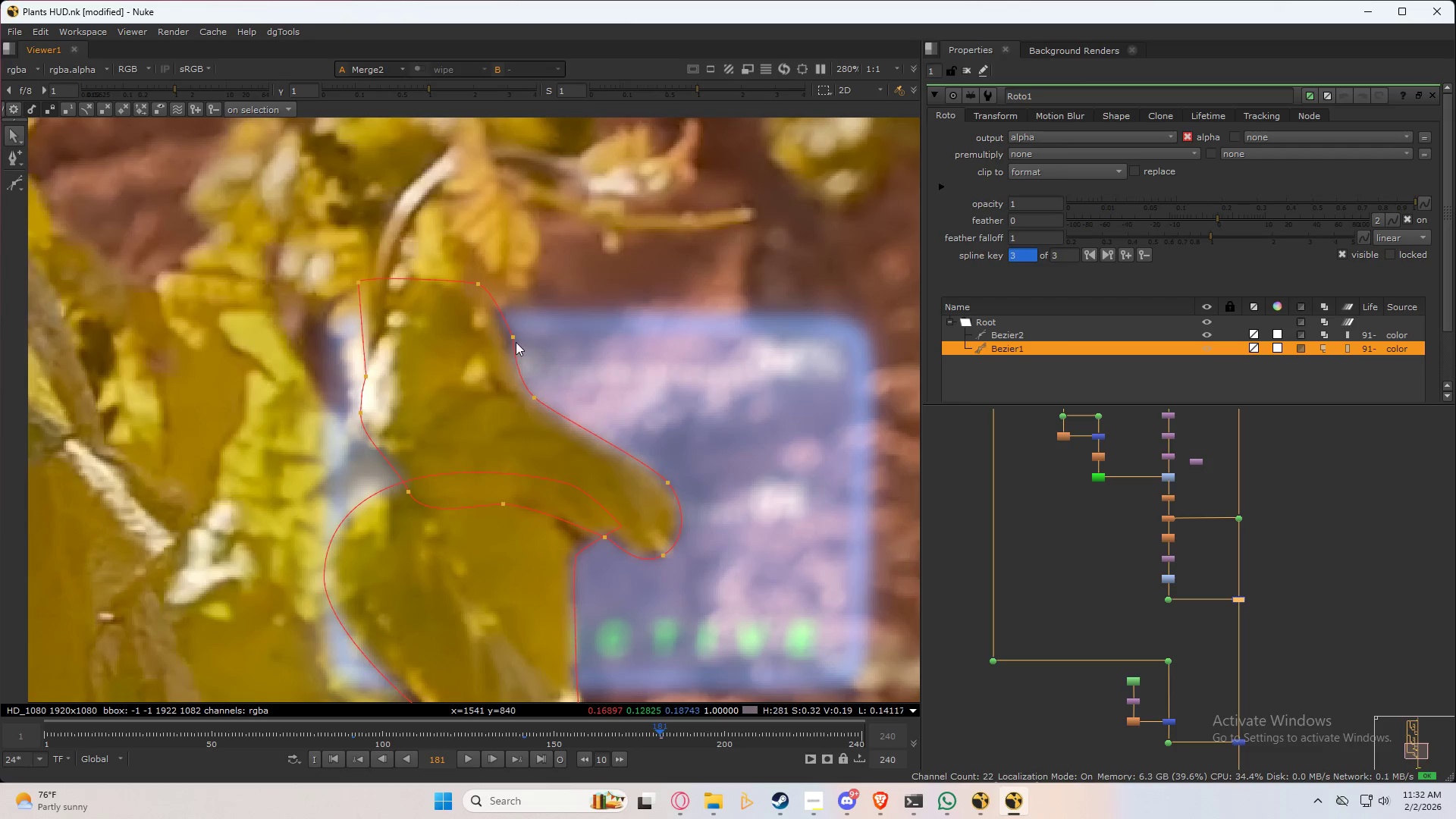 
left_click_drag(start_coordinate=[516, 341], to_coordinate=[507, 339])
 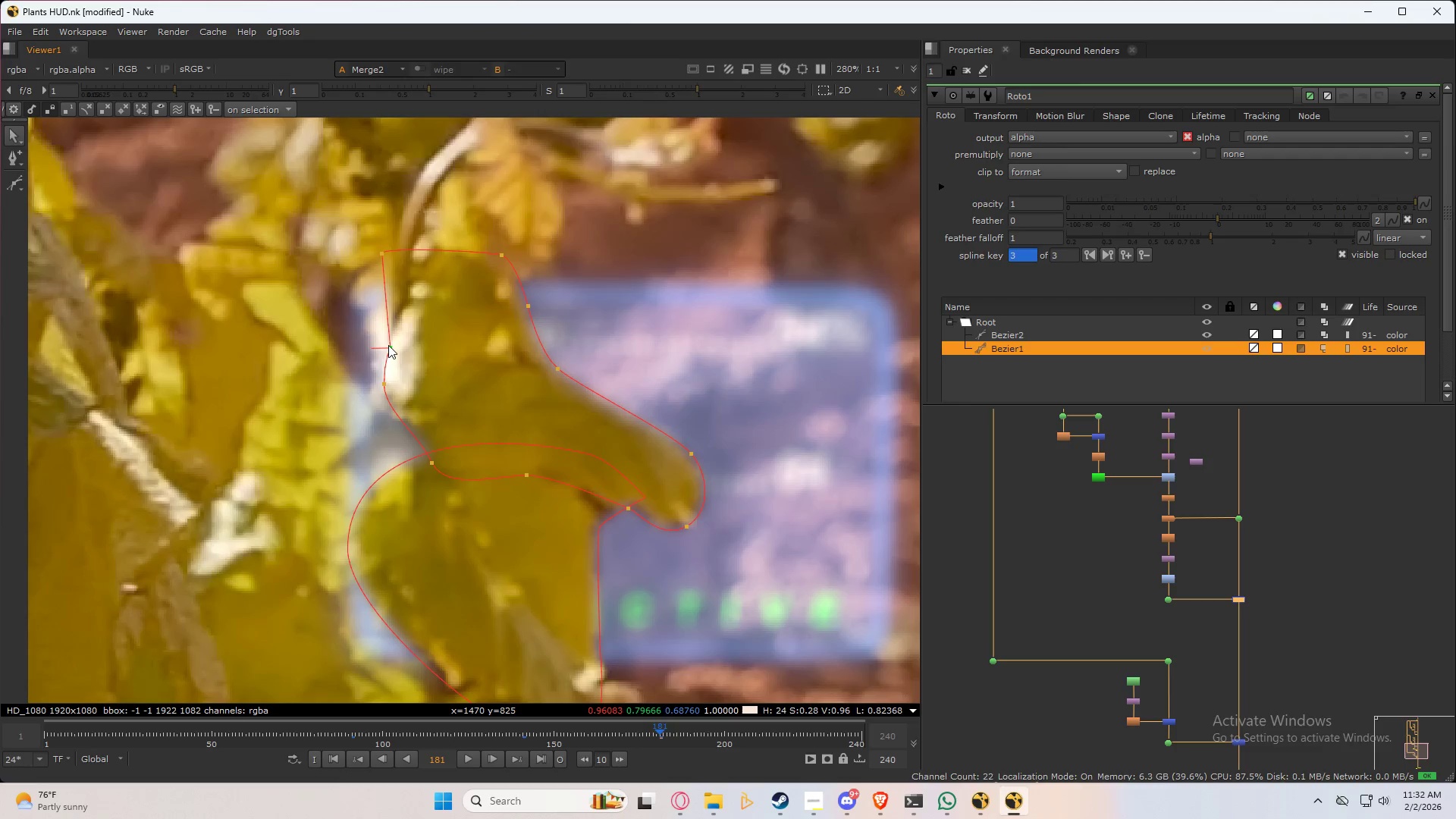 
left_click_drag(start_coordinate=[383, 253], to_coordinate=[388, 253])
 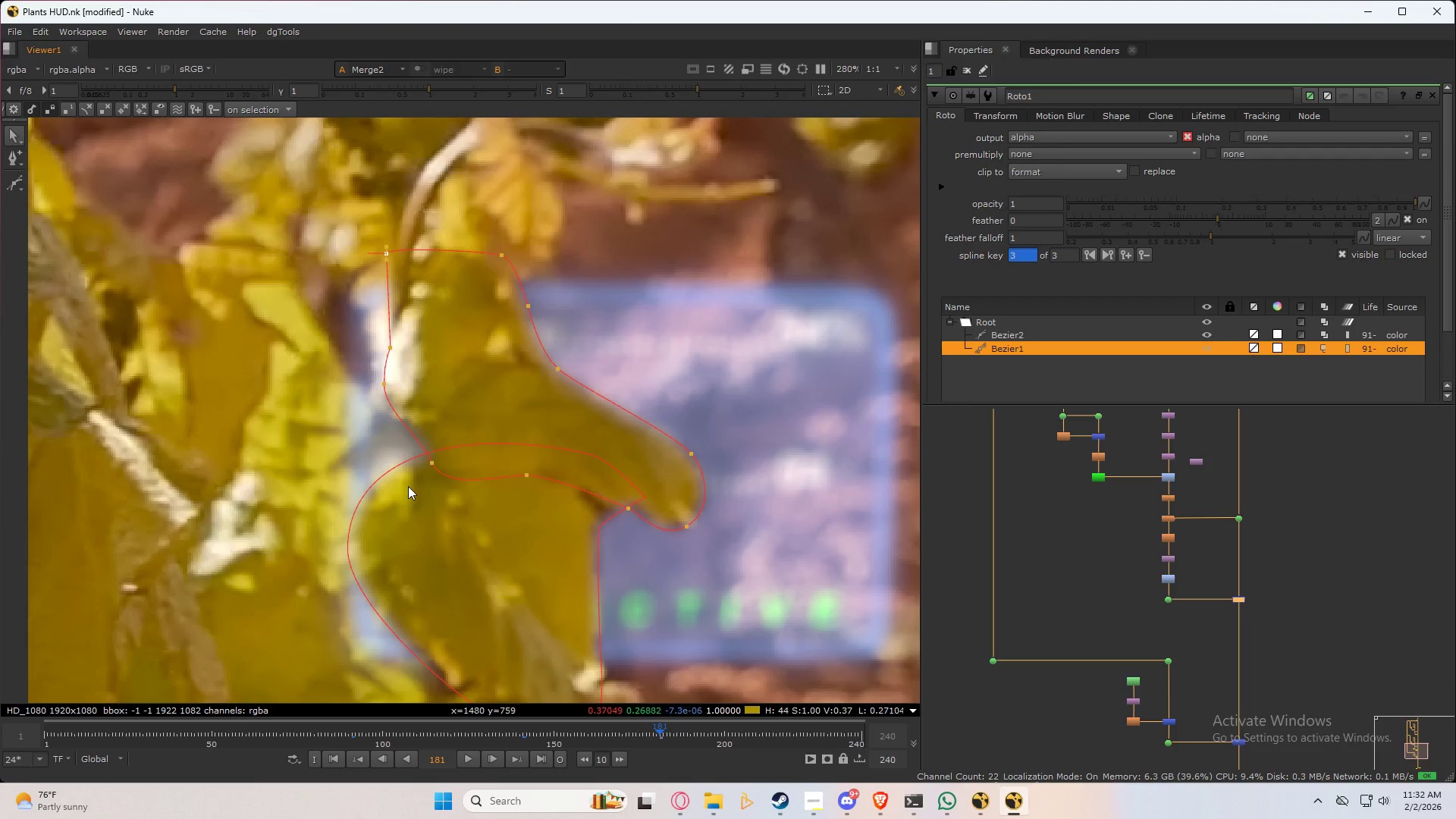 
scroll: coordinate [425, 477], scroll_direction: down, amount: 5.0
 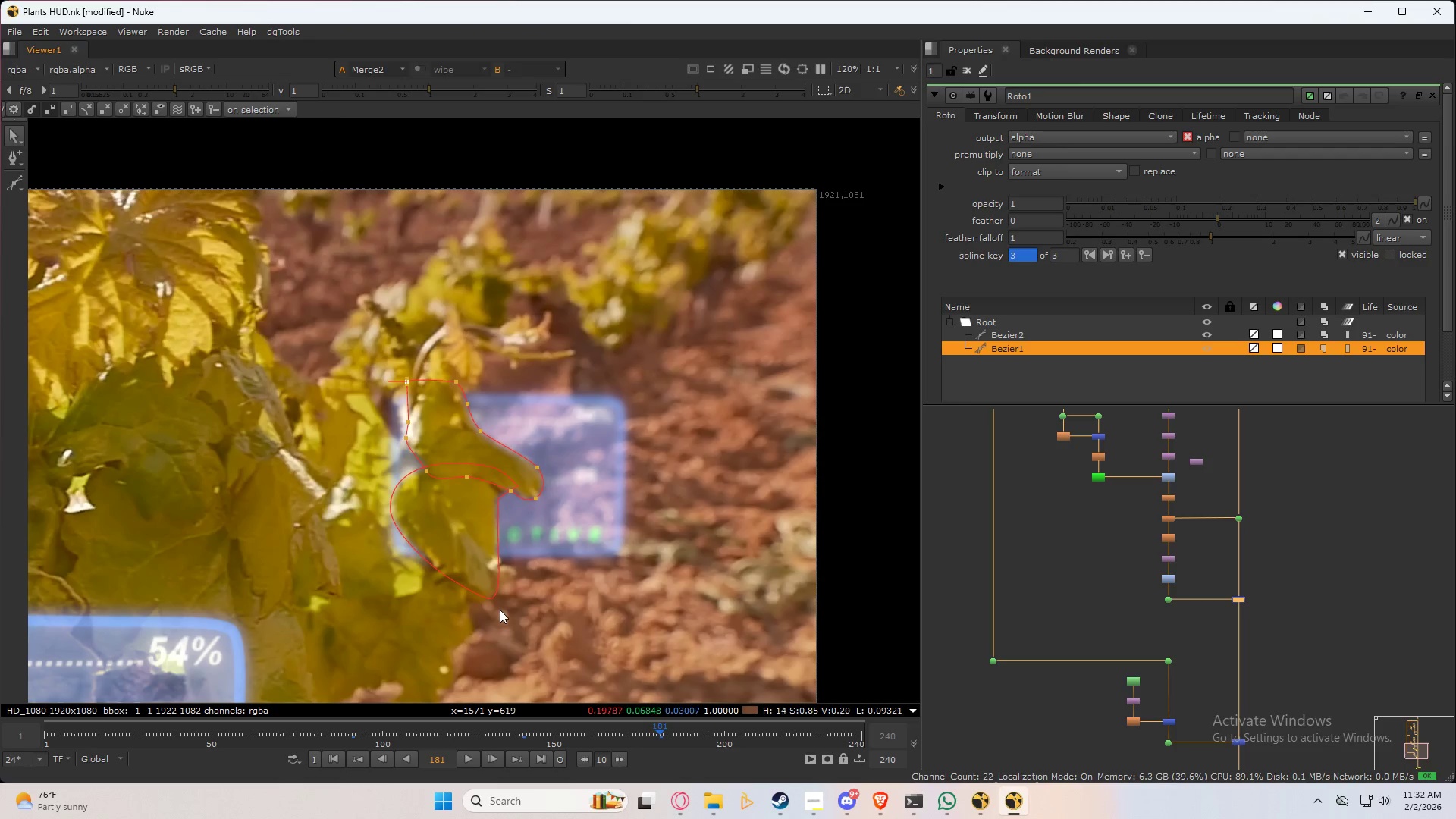 
scroll: coordinate [497, 597], scroll_direction: up, amount: 3.0
 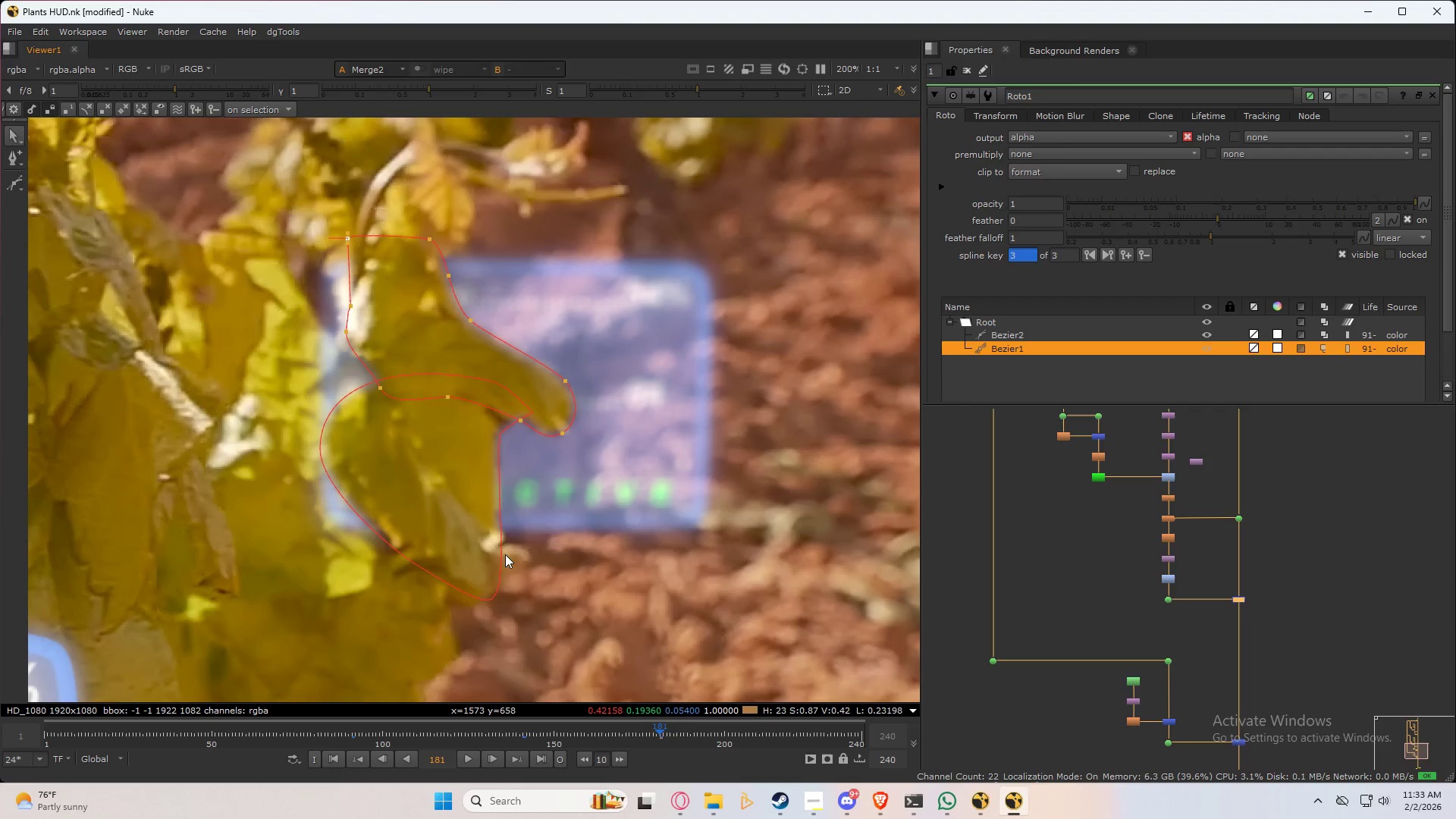 
type(qq)
 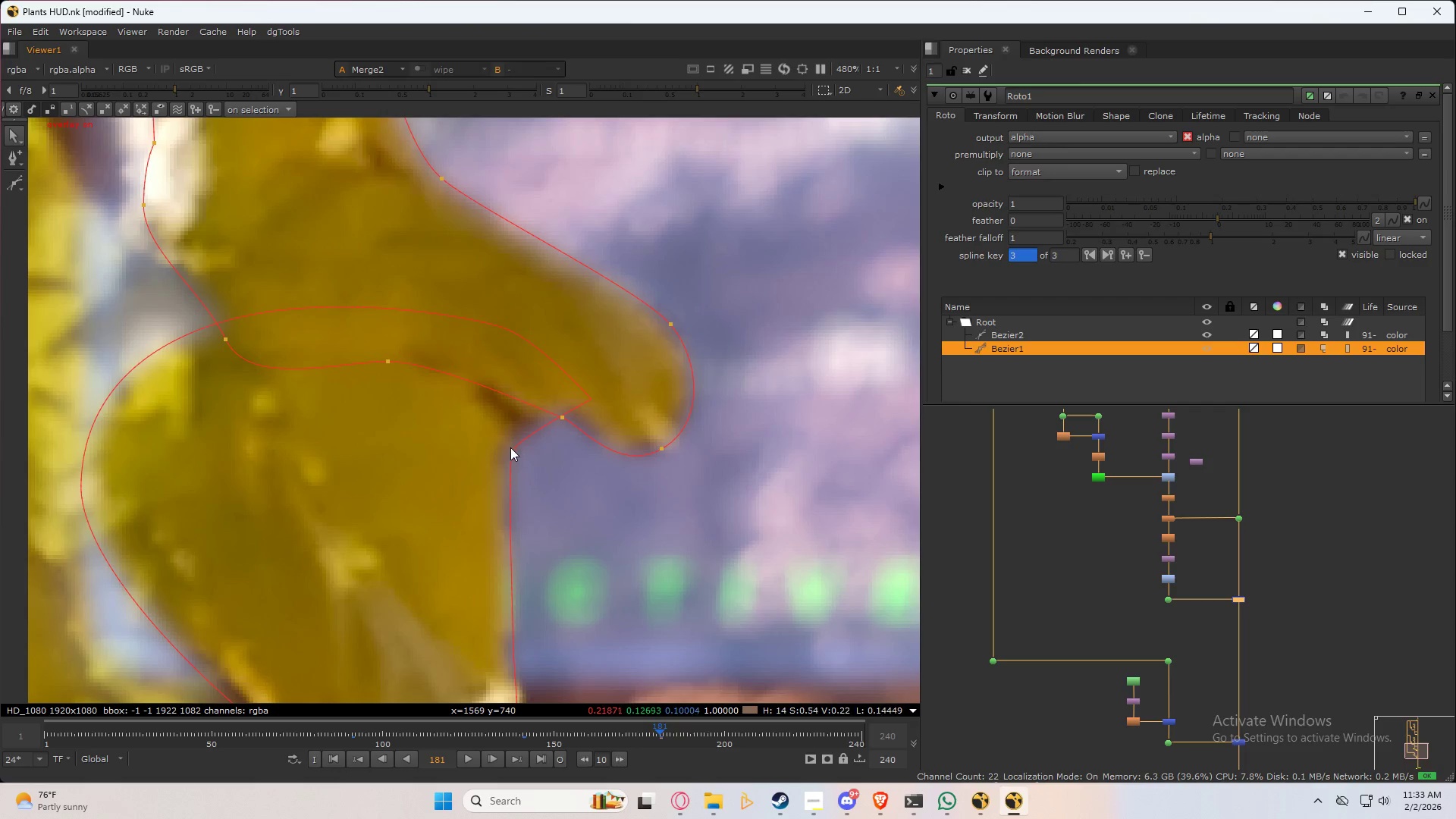 
scroll: coordinate [491, 422], scroll_direction: up, amount: 5.0
 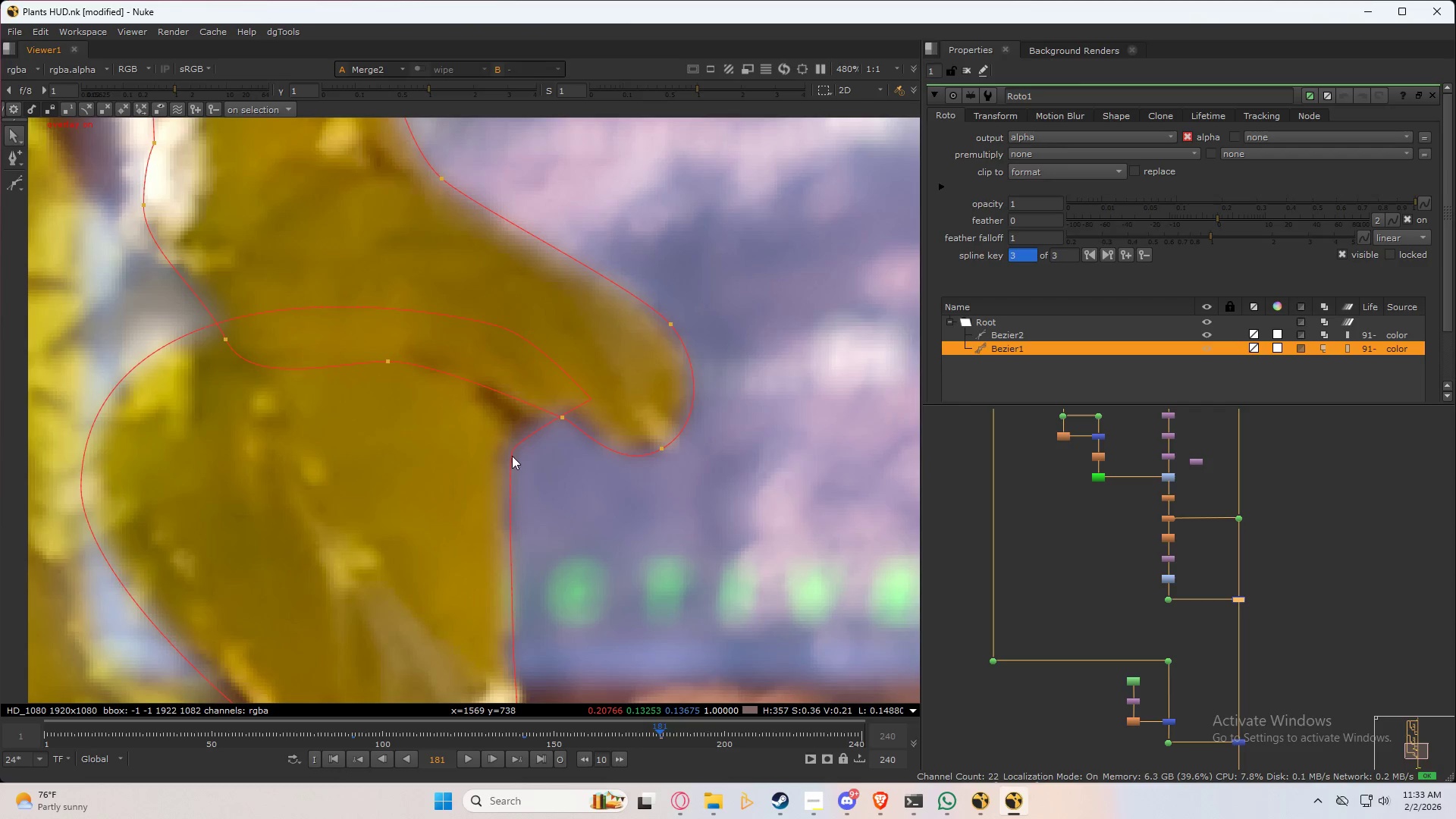 
left_click([512, 447])
 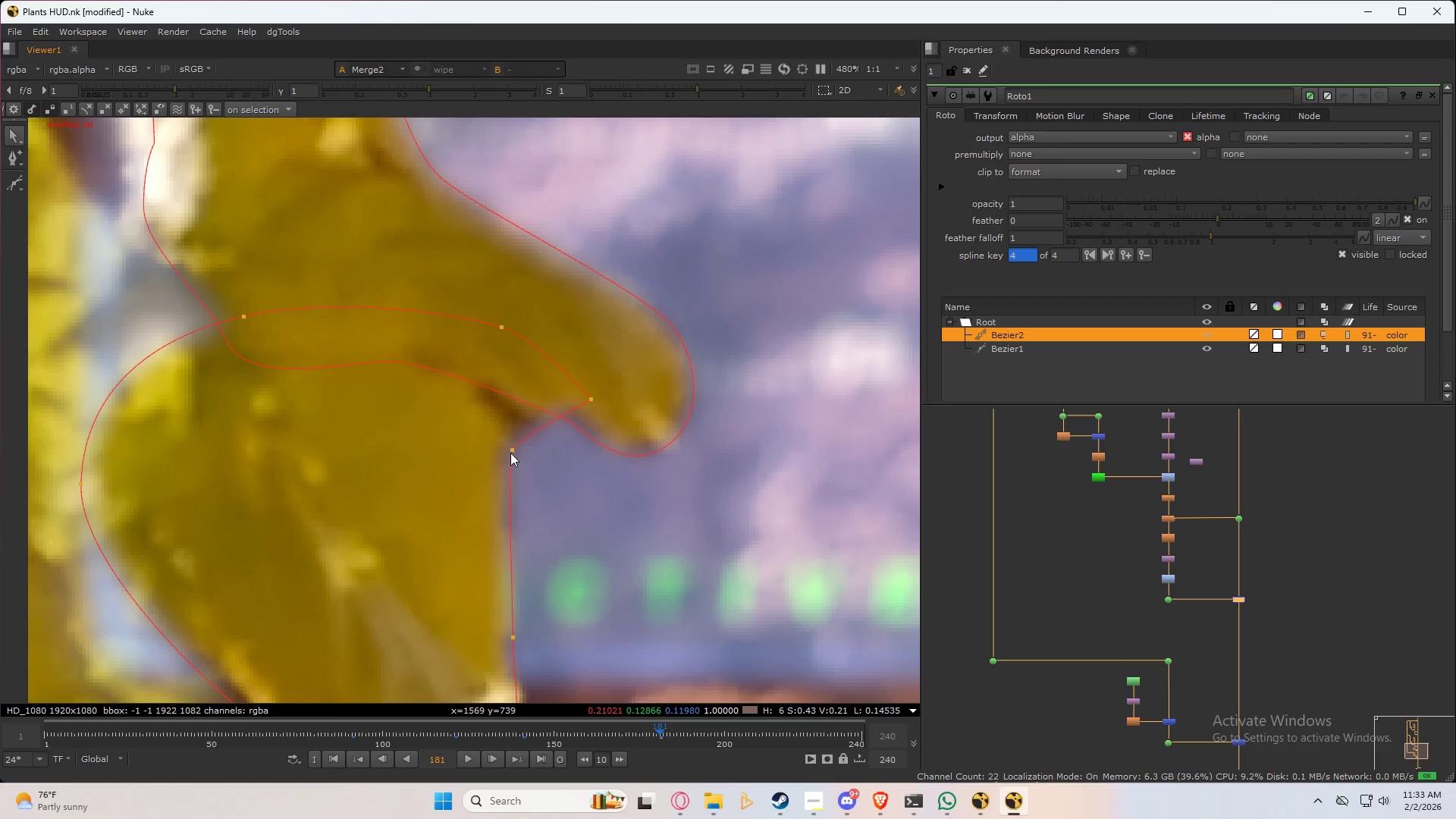 
left_click_drag(start_coordinate=[510, 450], to_coordinate=[495, 410])
 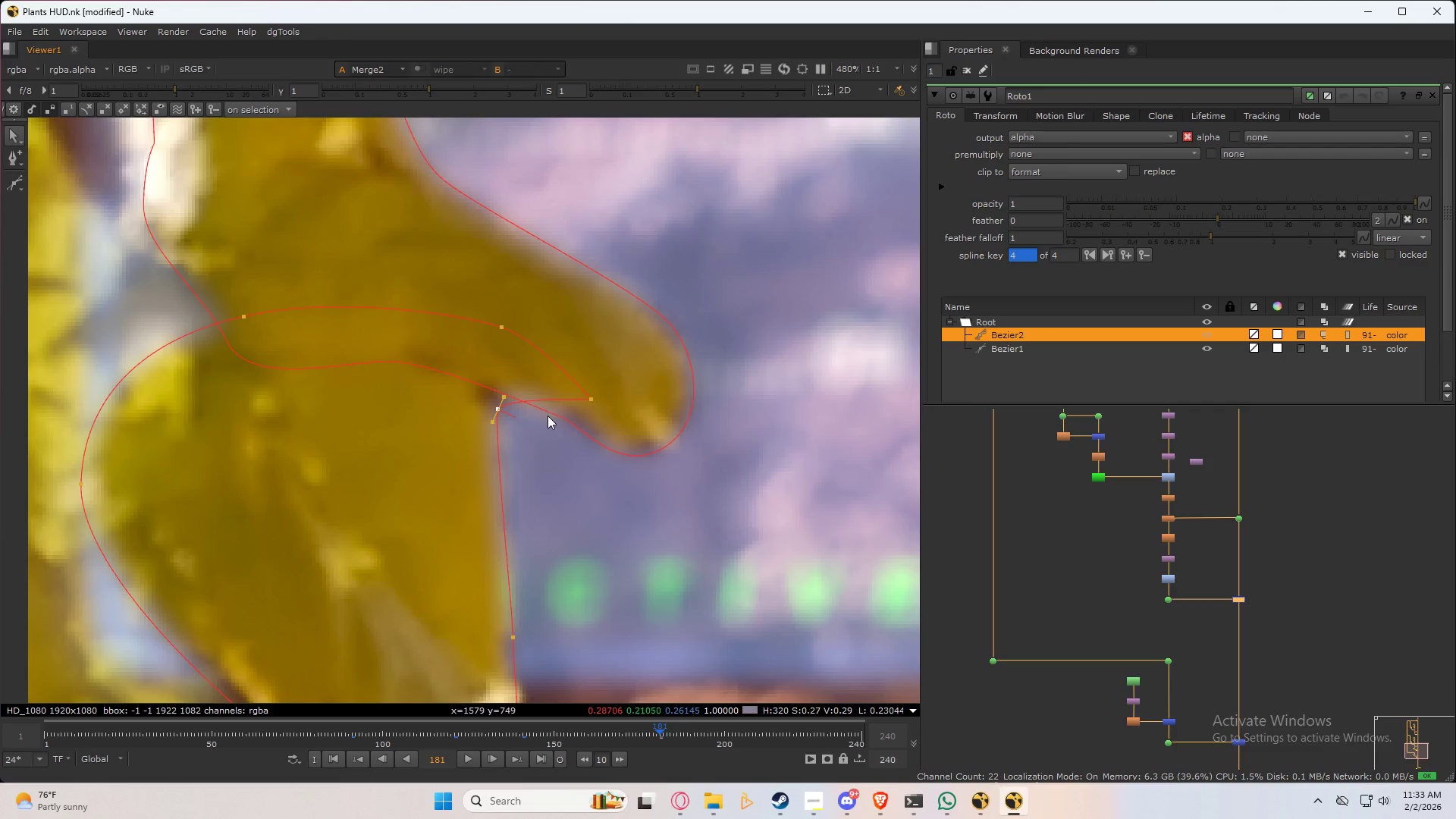 
left_click([548, 414])
 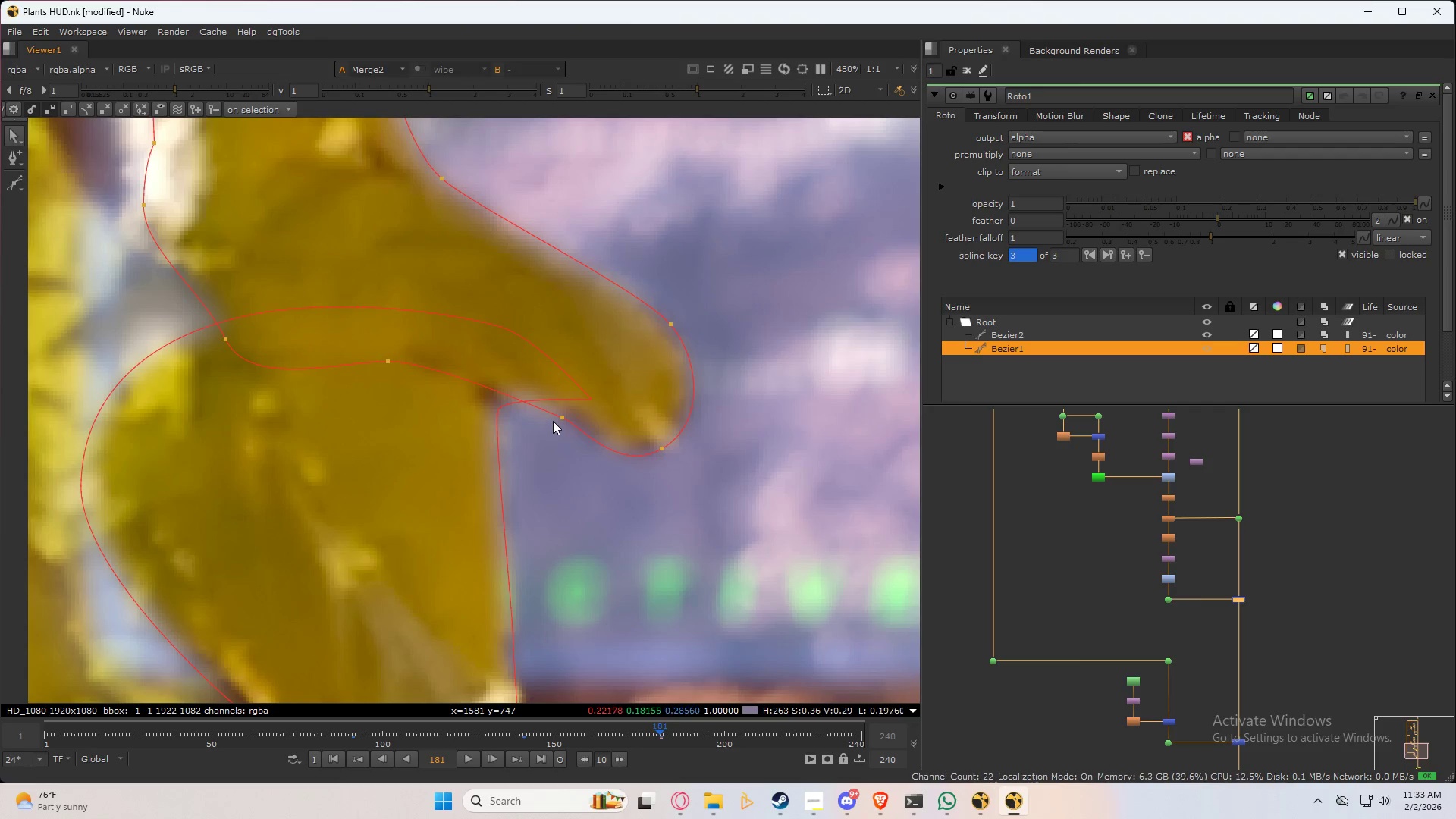 
left_click_drag(start_coordinate=[555, 417], to_coordinate=[548, 428])
 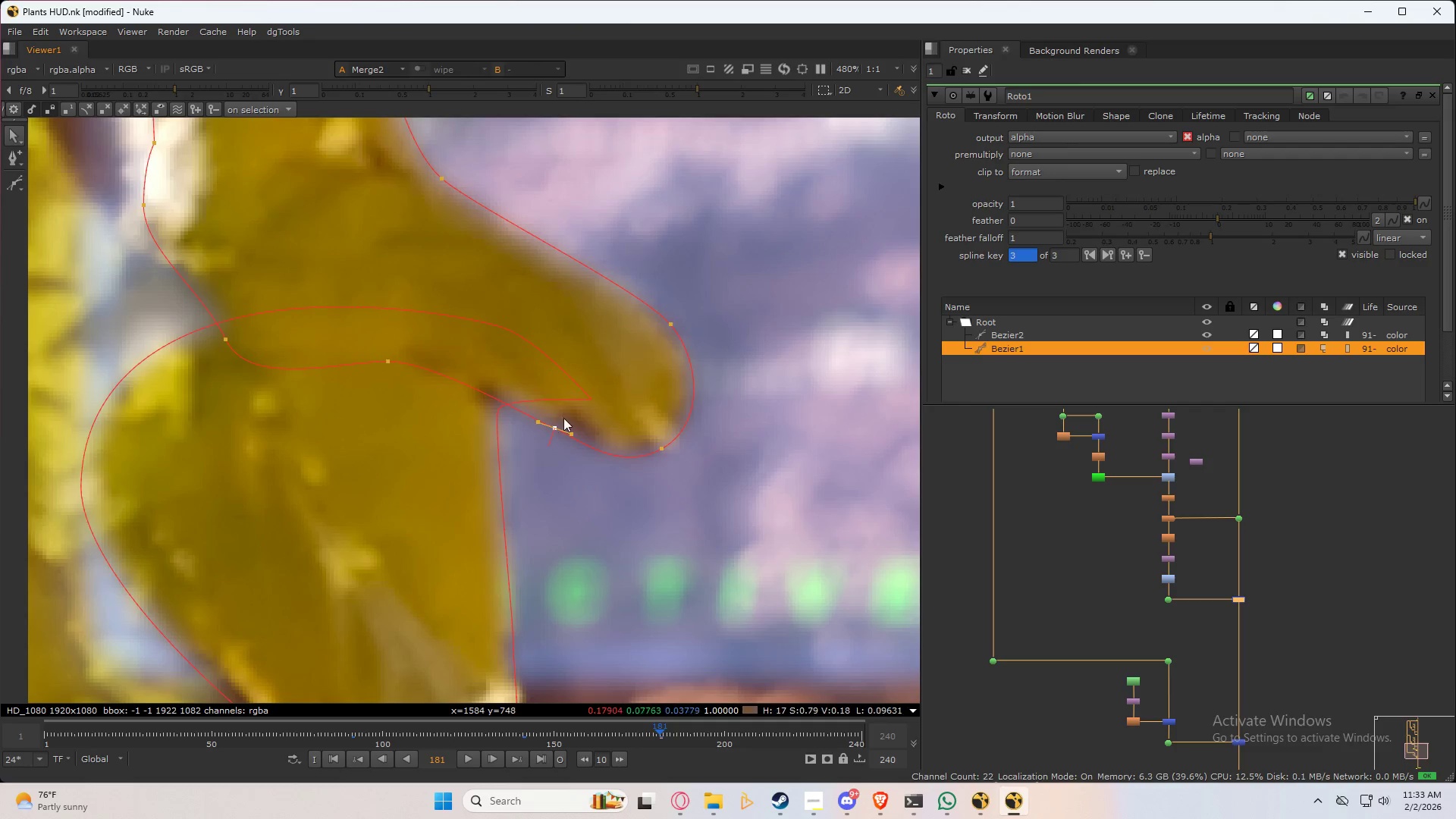 
key(Q)
 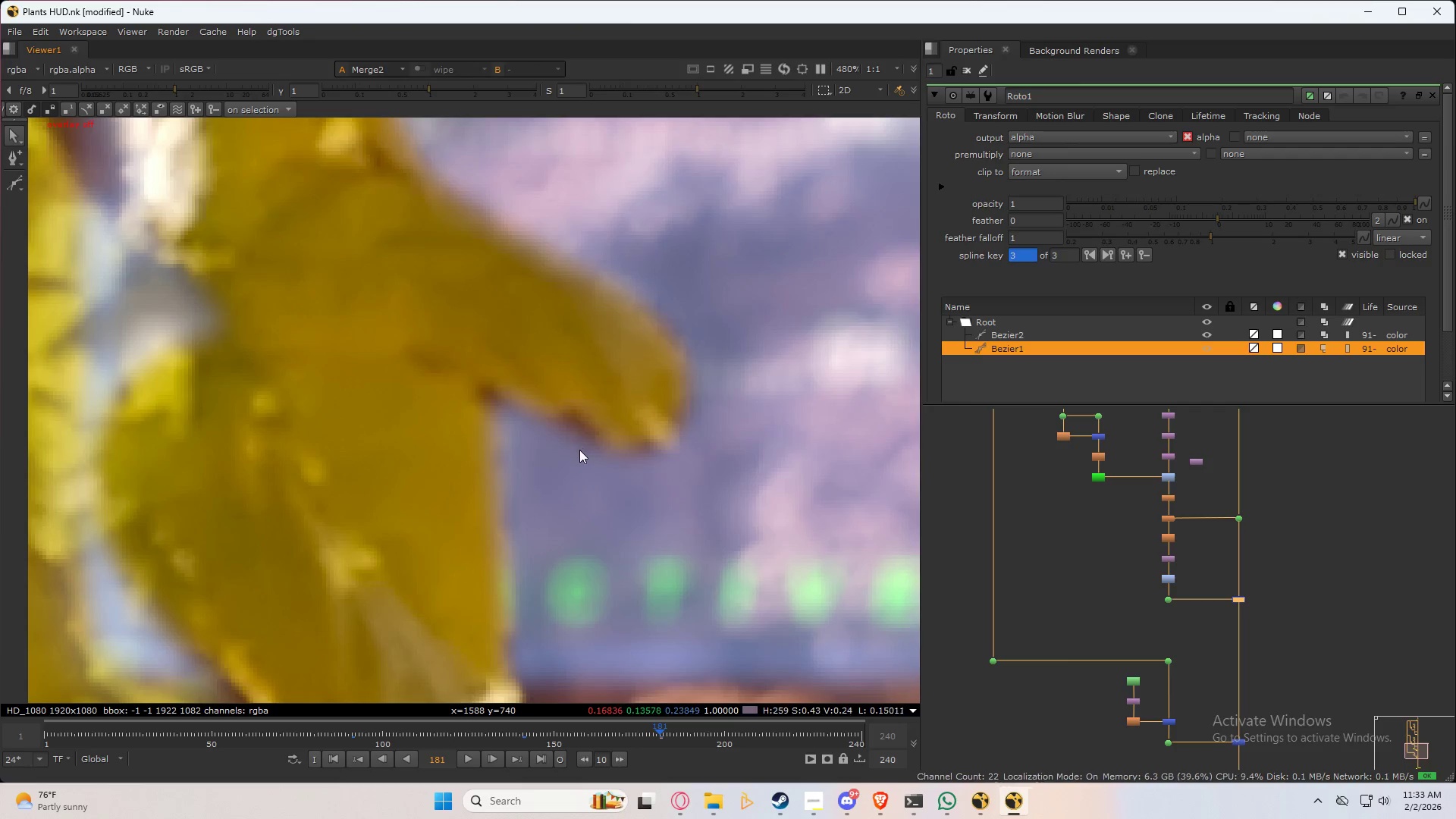 
scroll: coordinate [563, 470], scroll_direction: down, amount: 8.0
 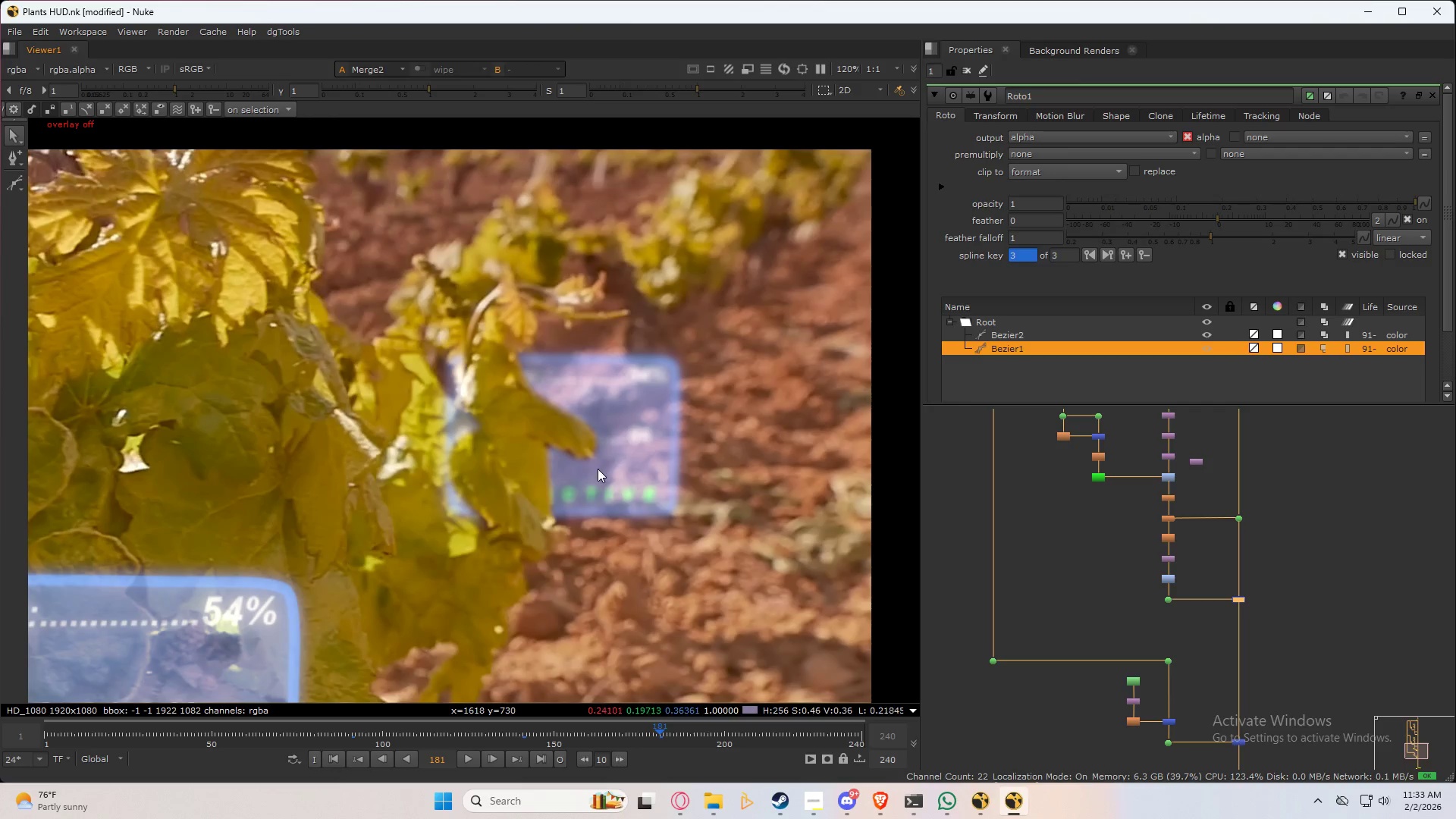 
left_click([604, 473])
 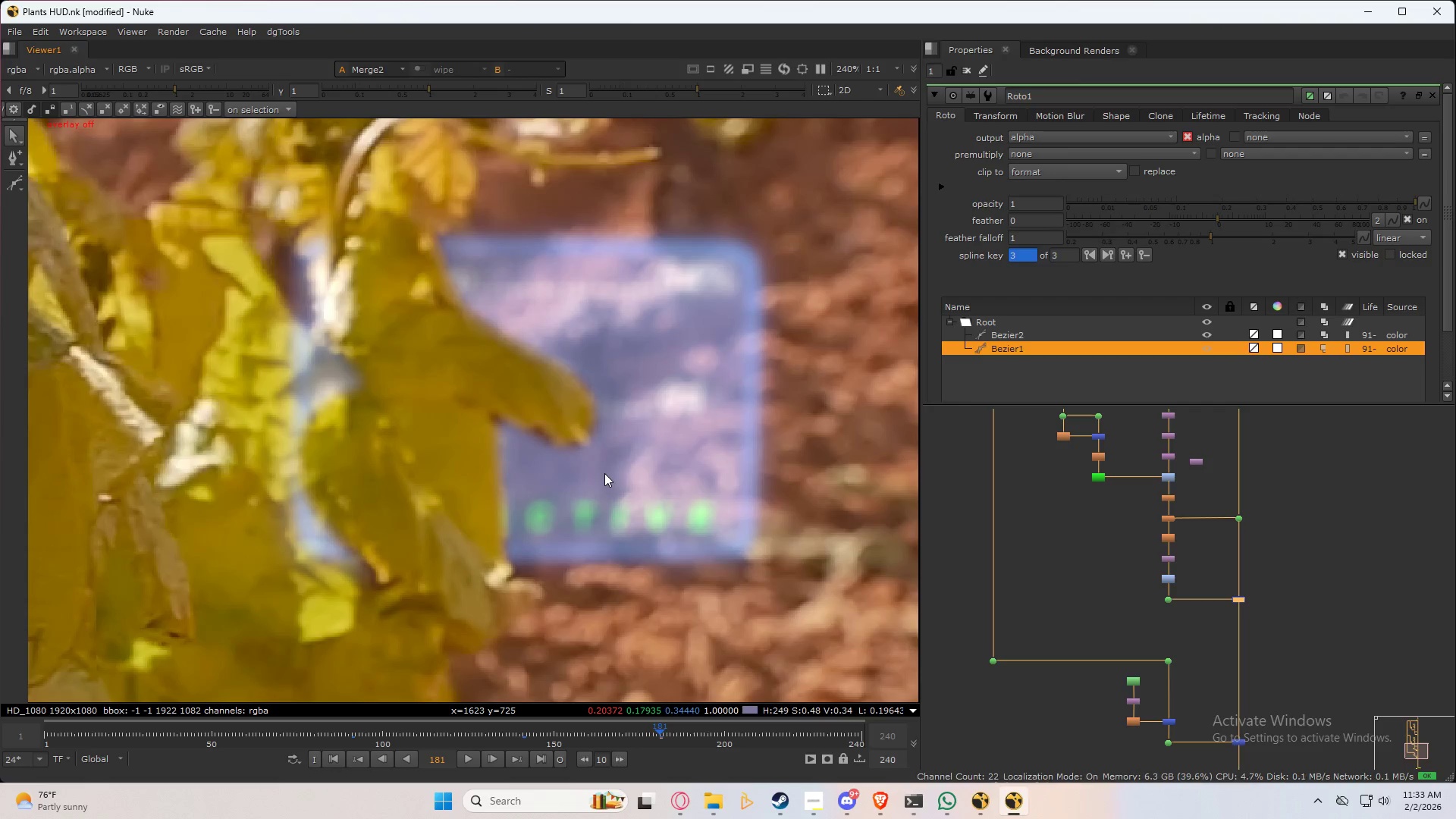 
key(3)
 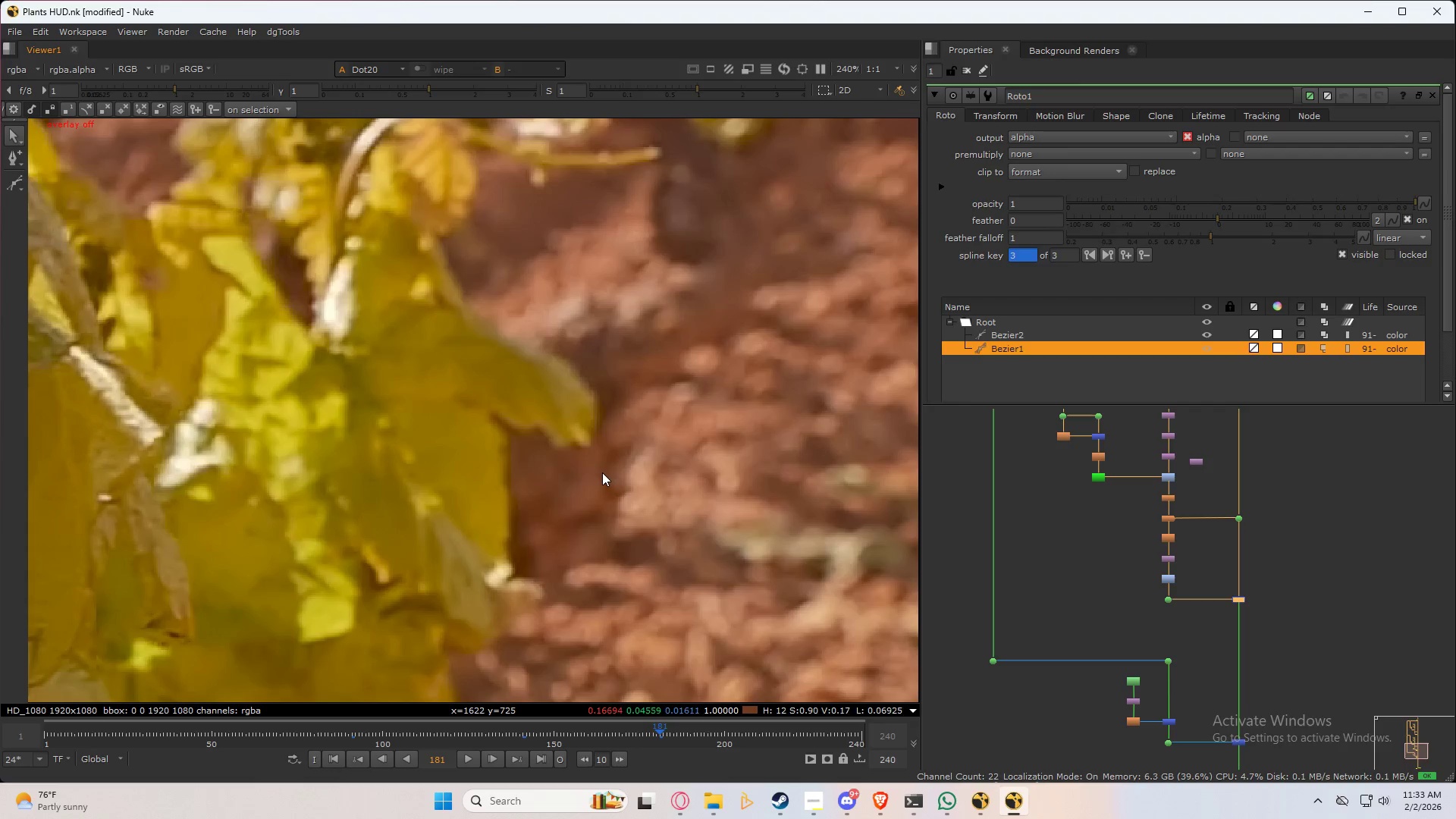 
scroll: coordinate [599, 472], scroll_direction: up, amount: 4.0
 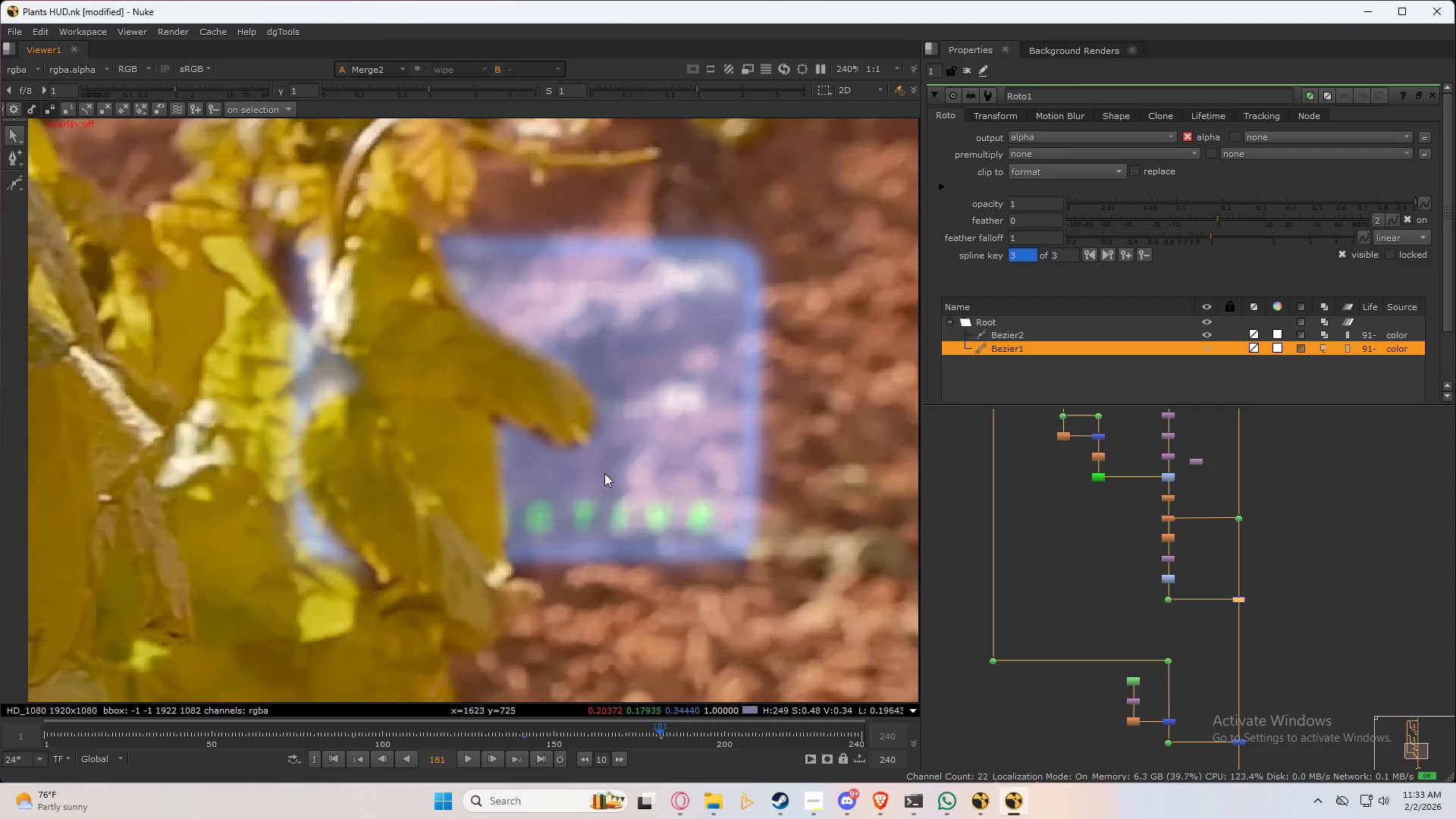 
key(2)
 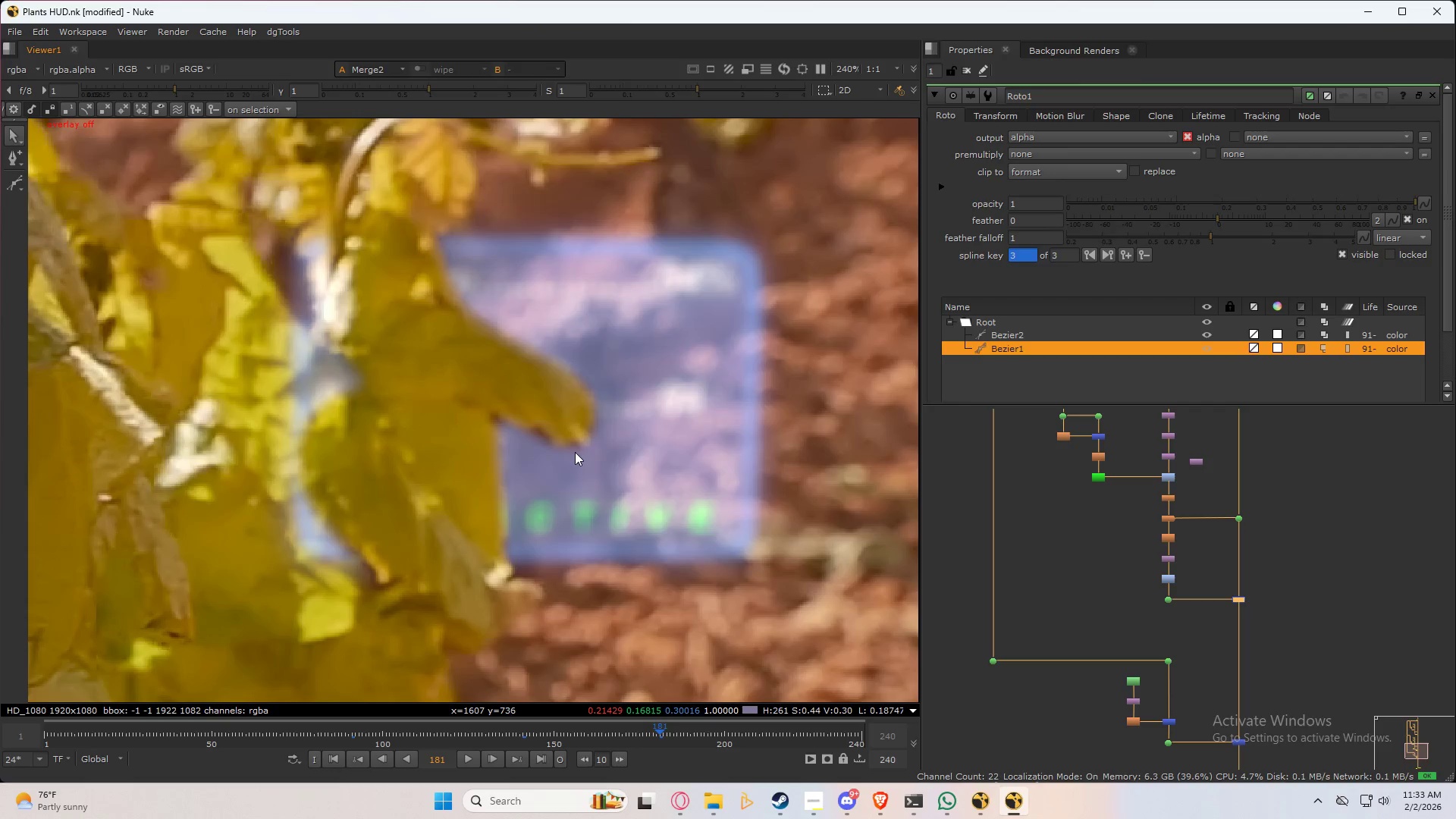 
type(32q)
 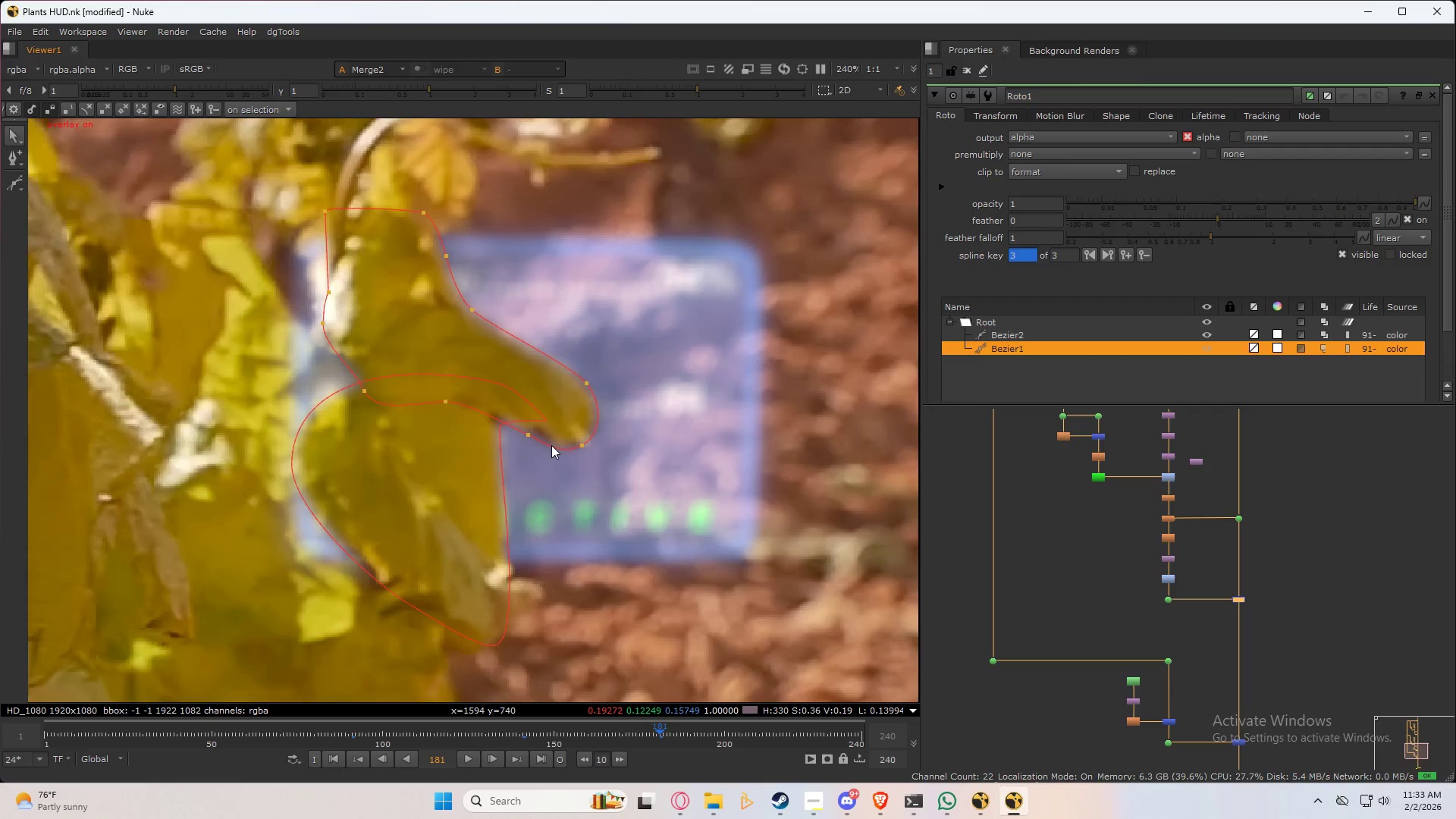 
scroll: coordinate [551, 445], scroll_direction: up, amount: 4.0
 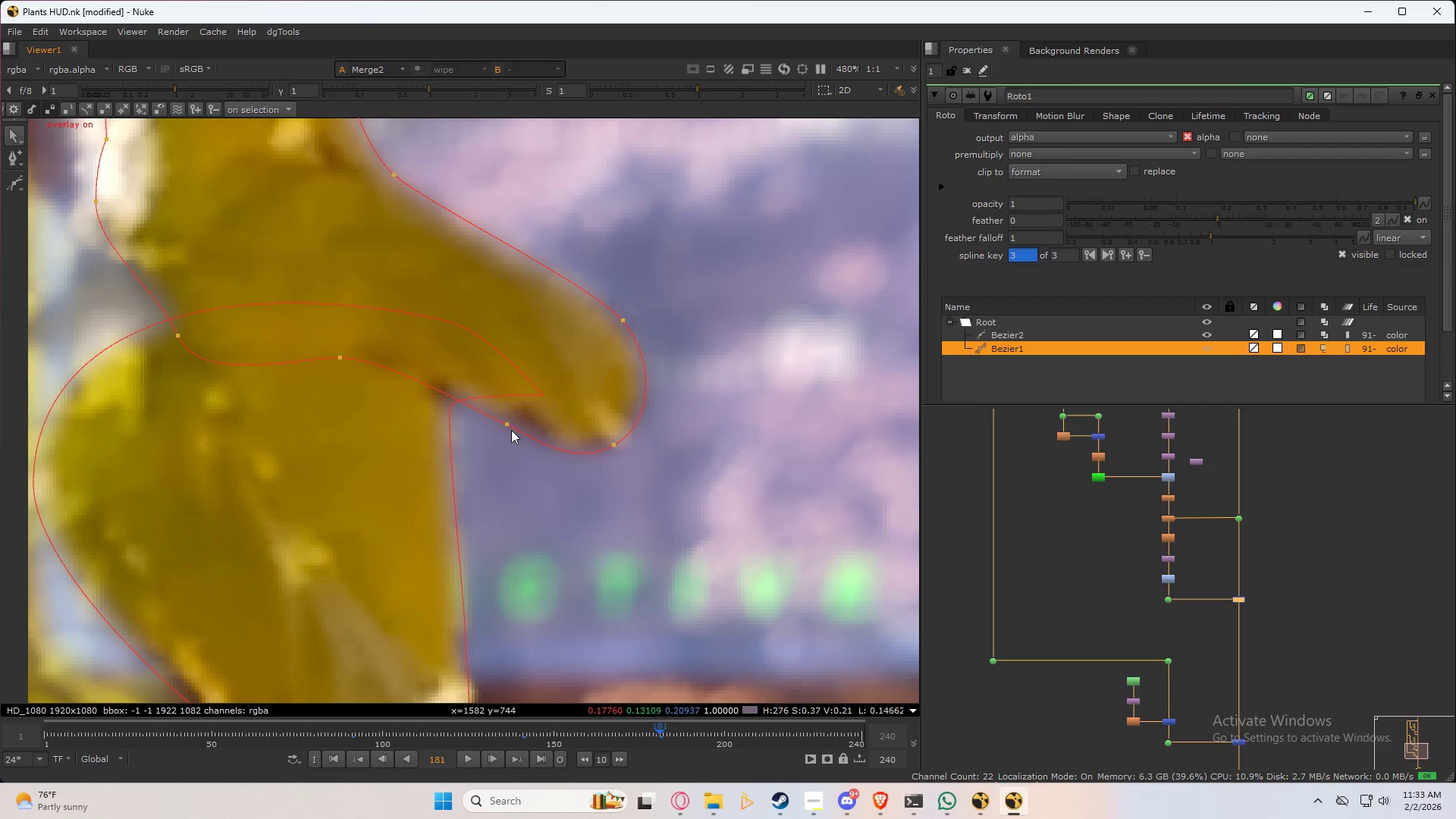 
left_click_drag(start_coordinate=[511, 429], to_coordinate=[529, 415])
 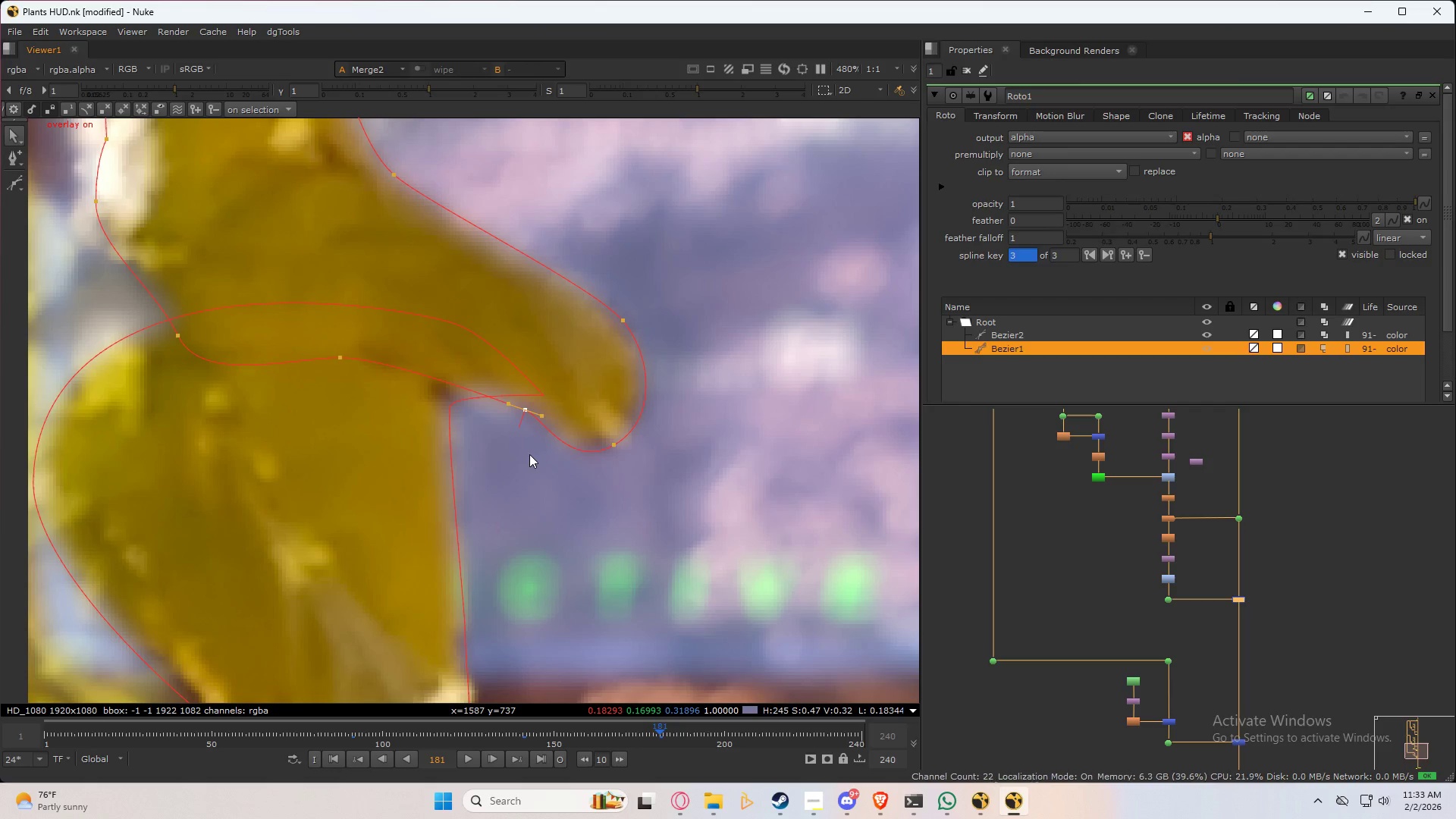 
key(Q)
 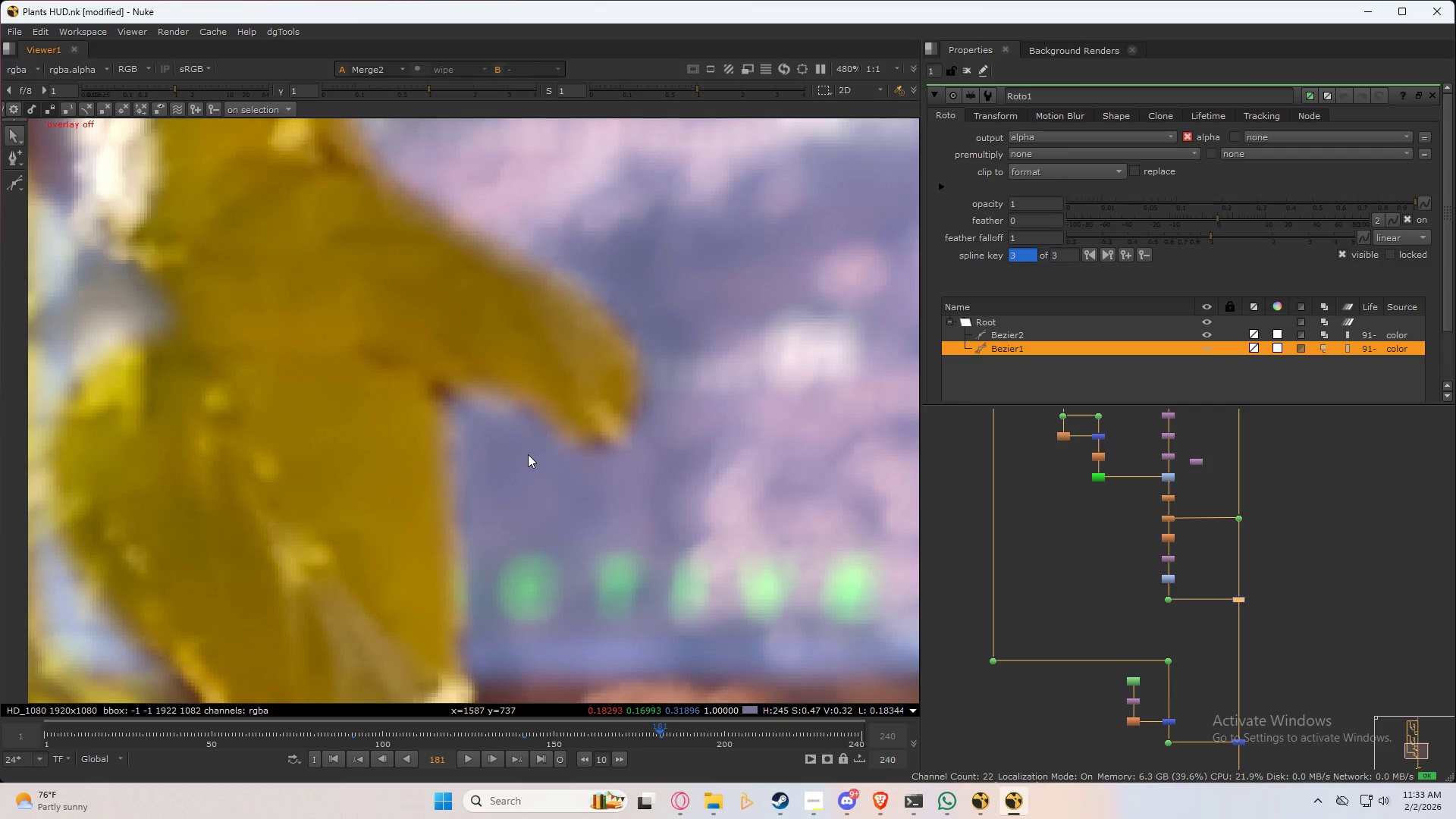 
scroll: coordinate [528, 459], scroll_direction: down, amount: 11.0
 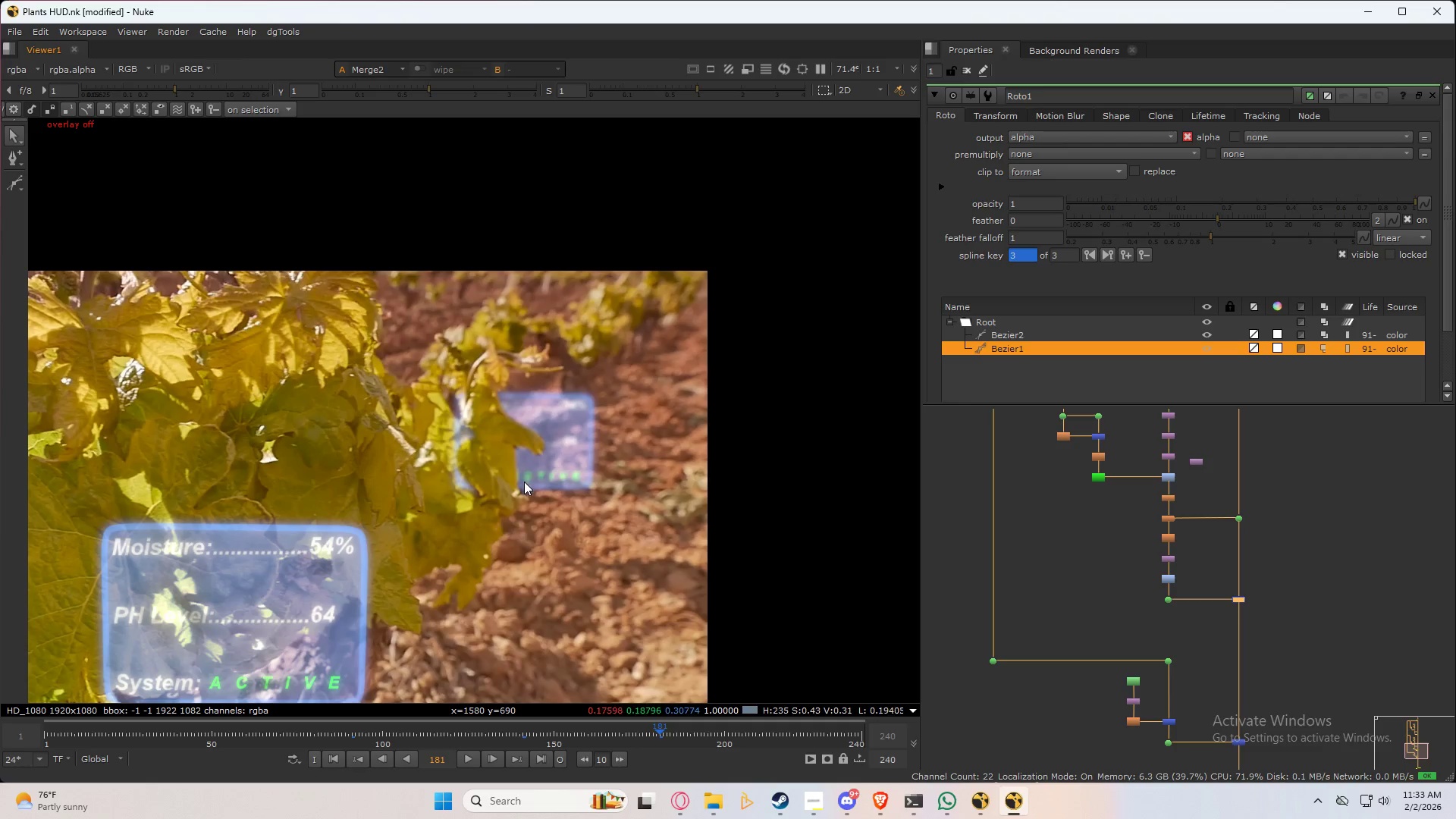 
scroll: coordinate [533, 483], scroll_direction: up, amount: 2.0
 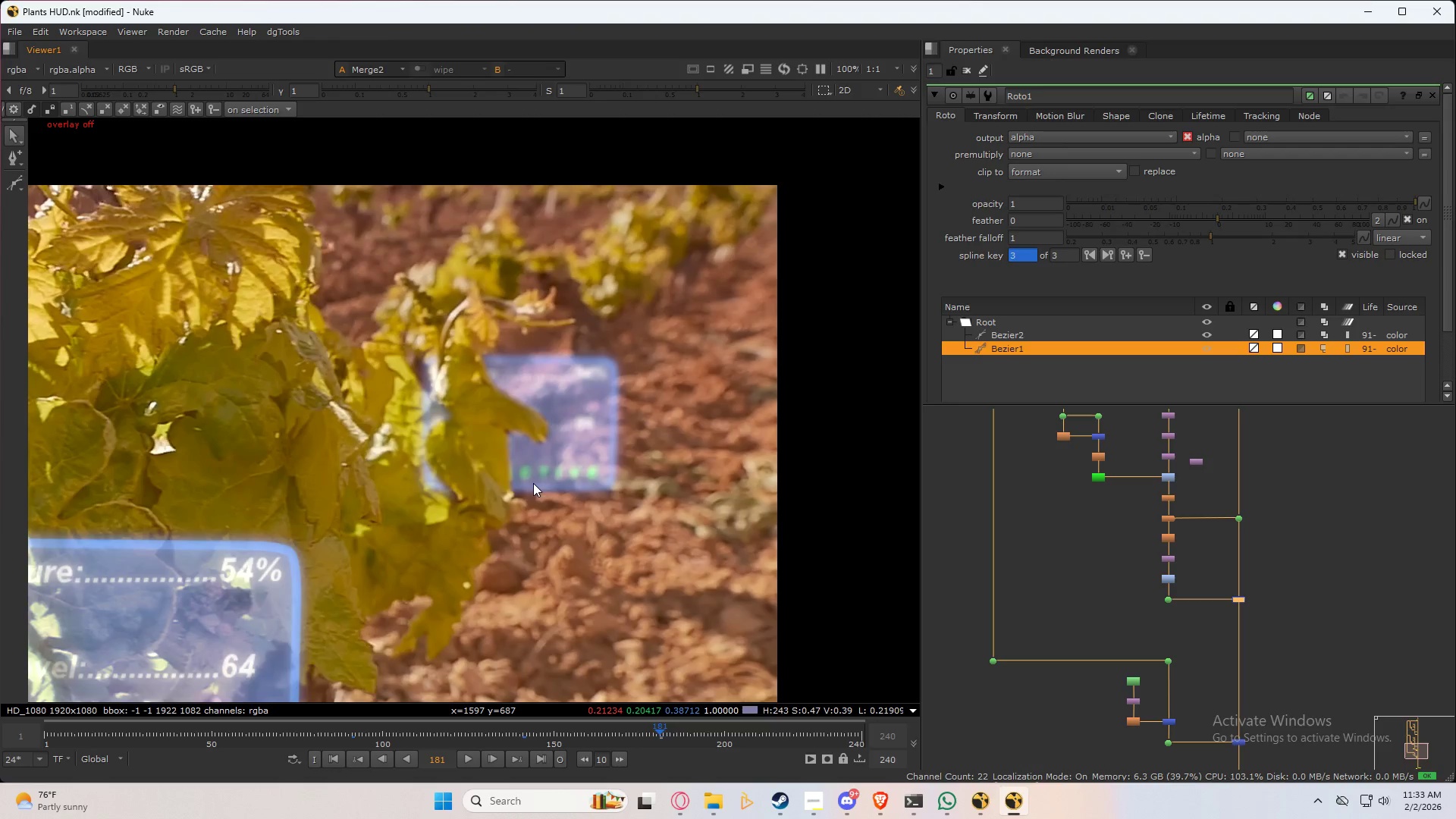 
type(32)
 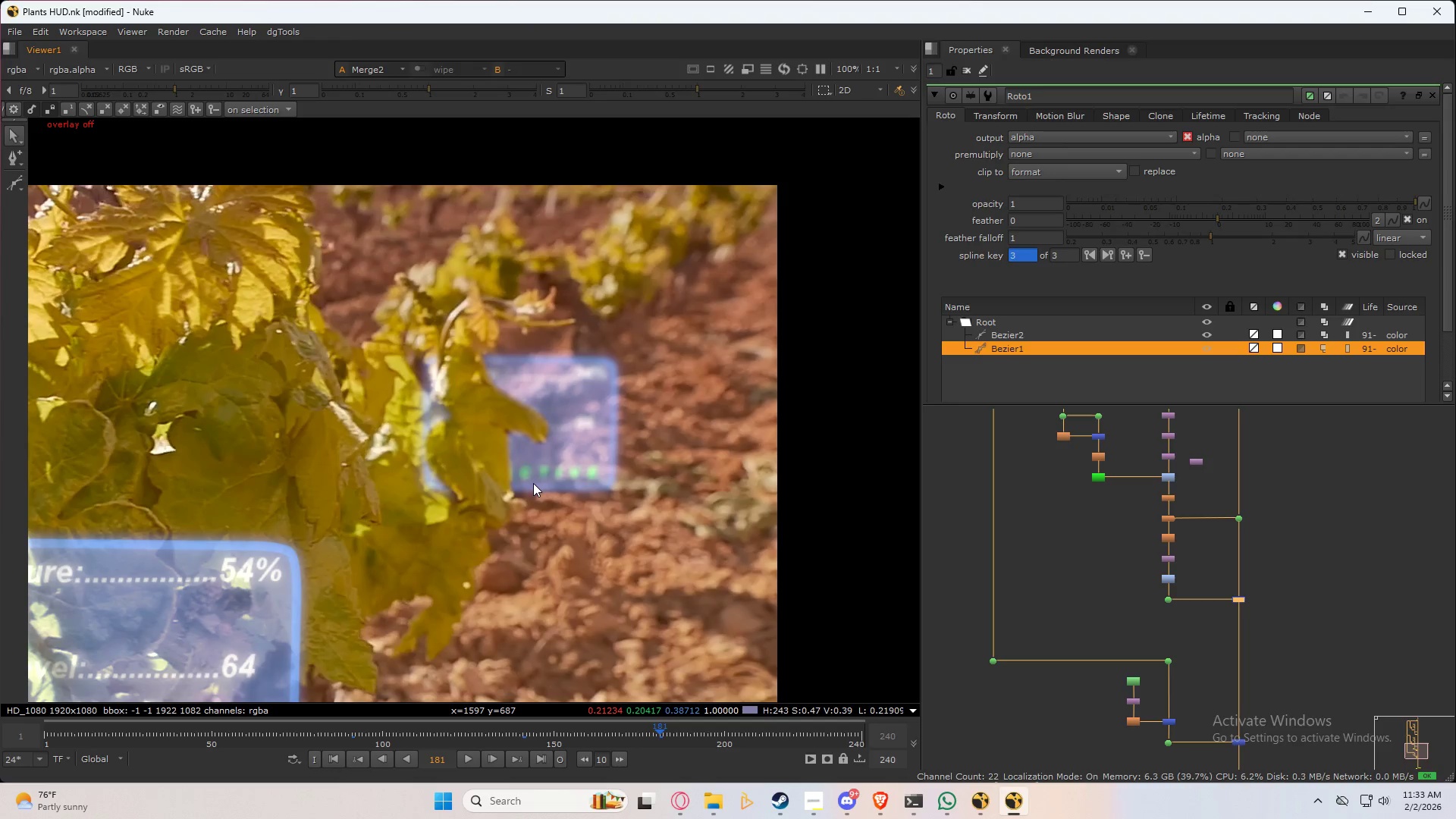 
key(Shift+ArrowRight)
 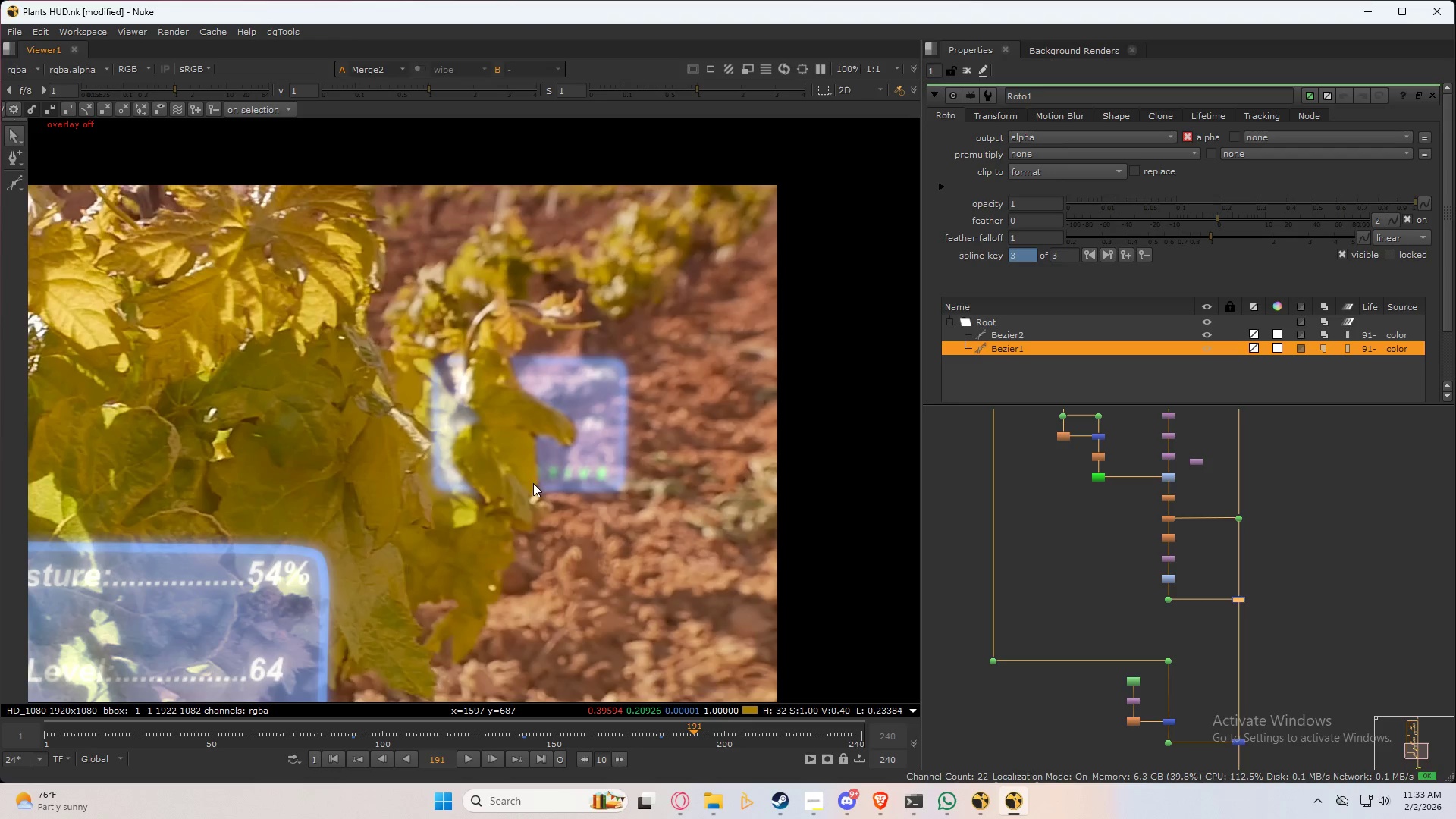 
key(Shift+ArrowRight)
 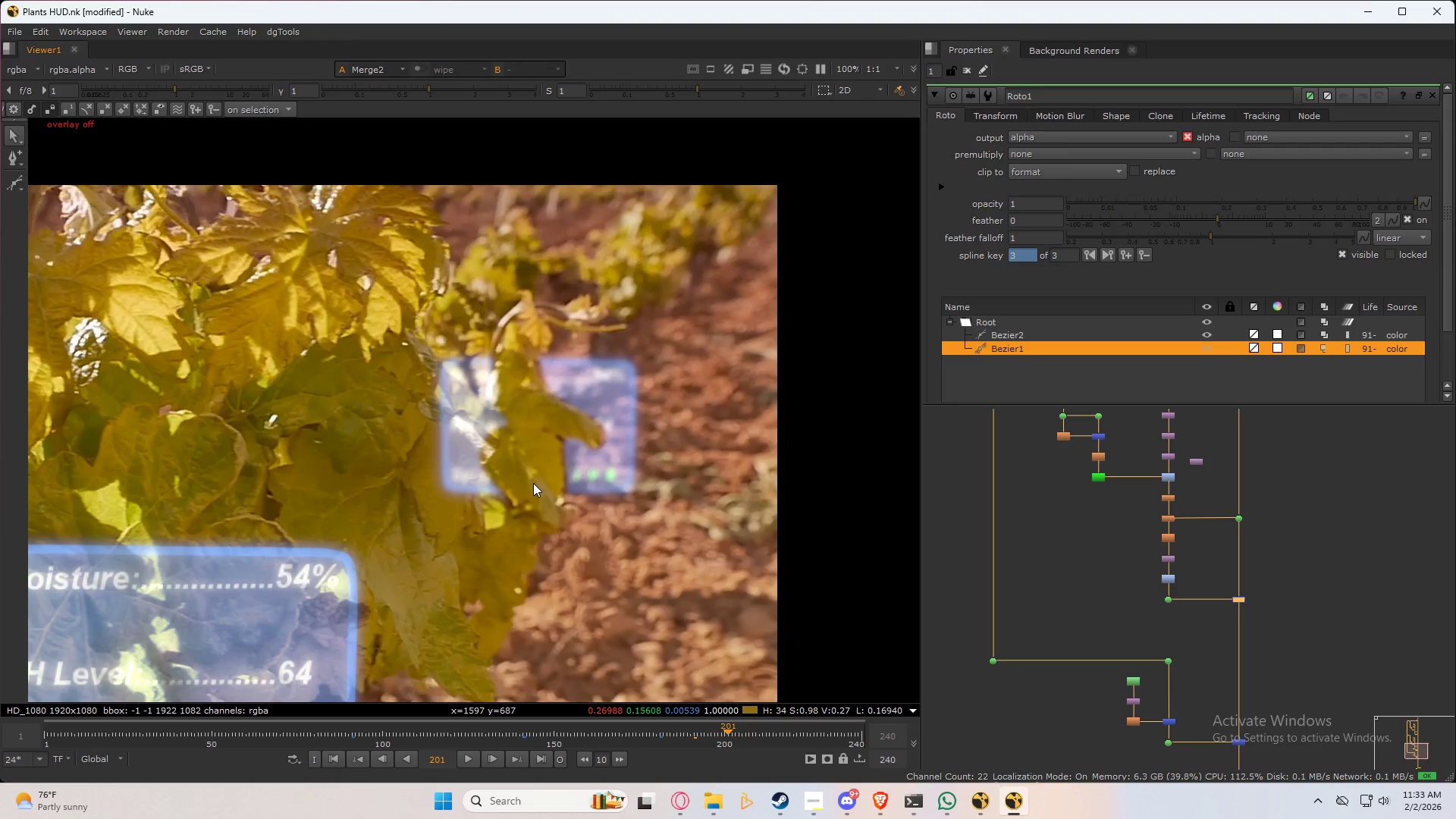 
key(Shift+ArrowRight)
 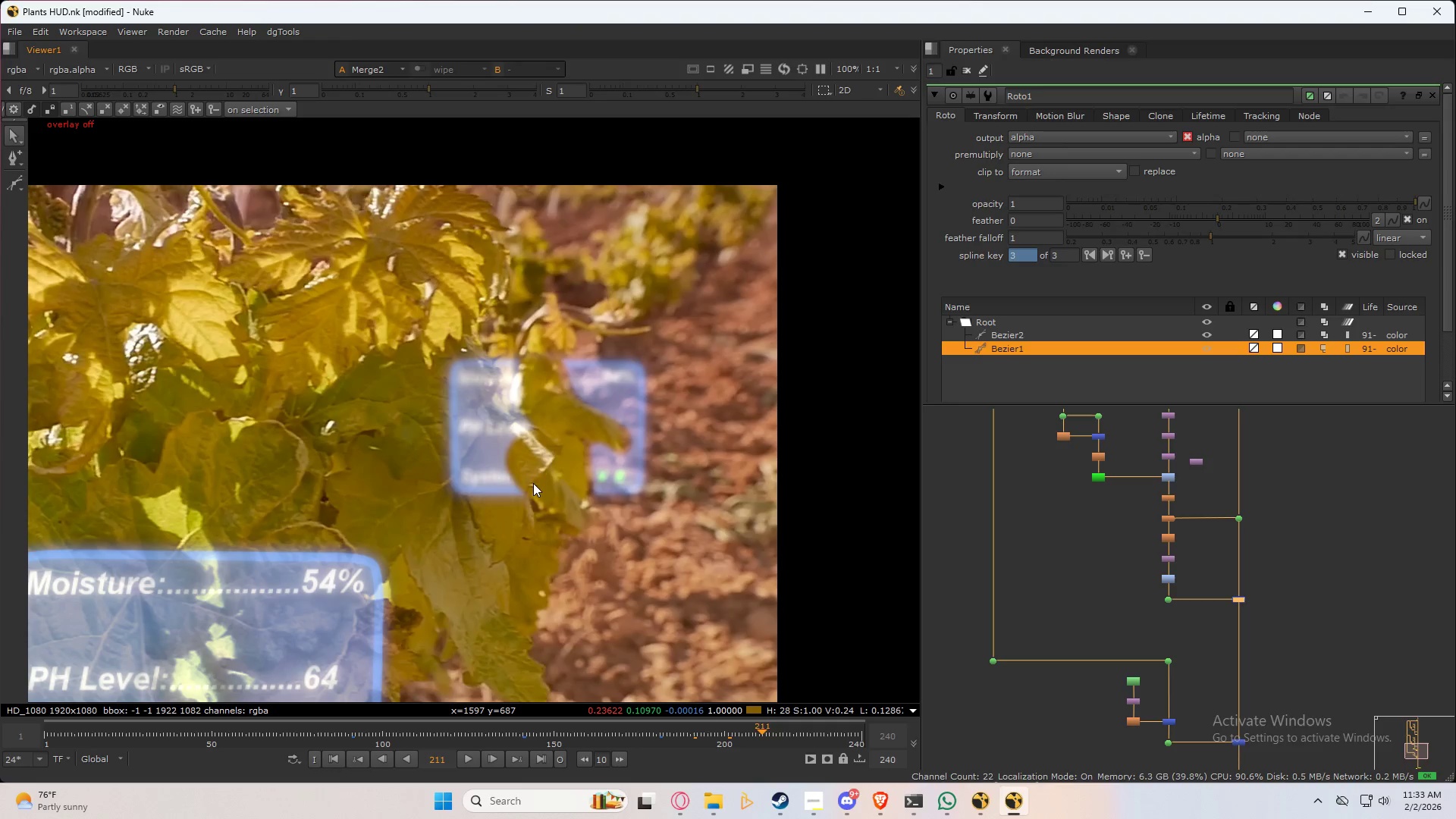 
key(Shift+ArrowRight)
 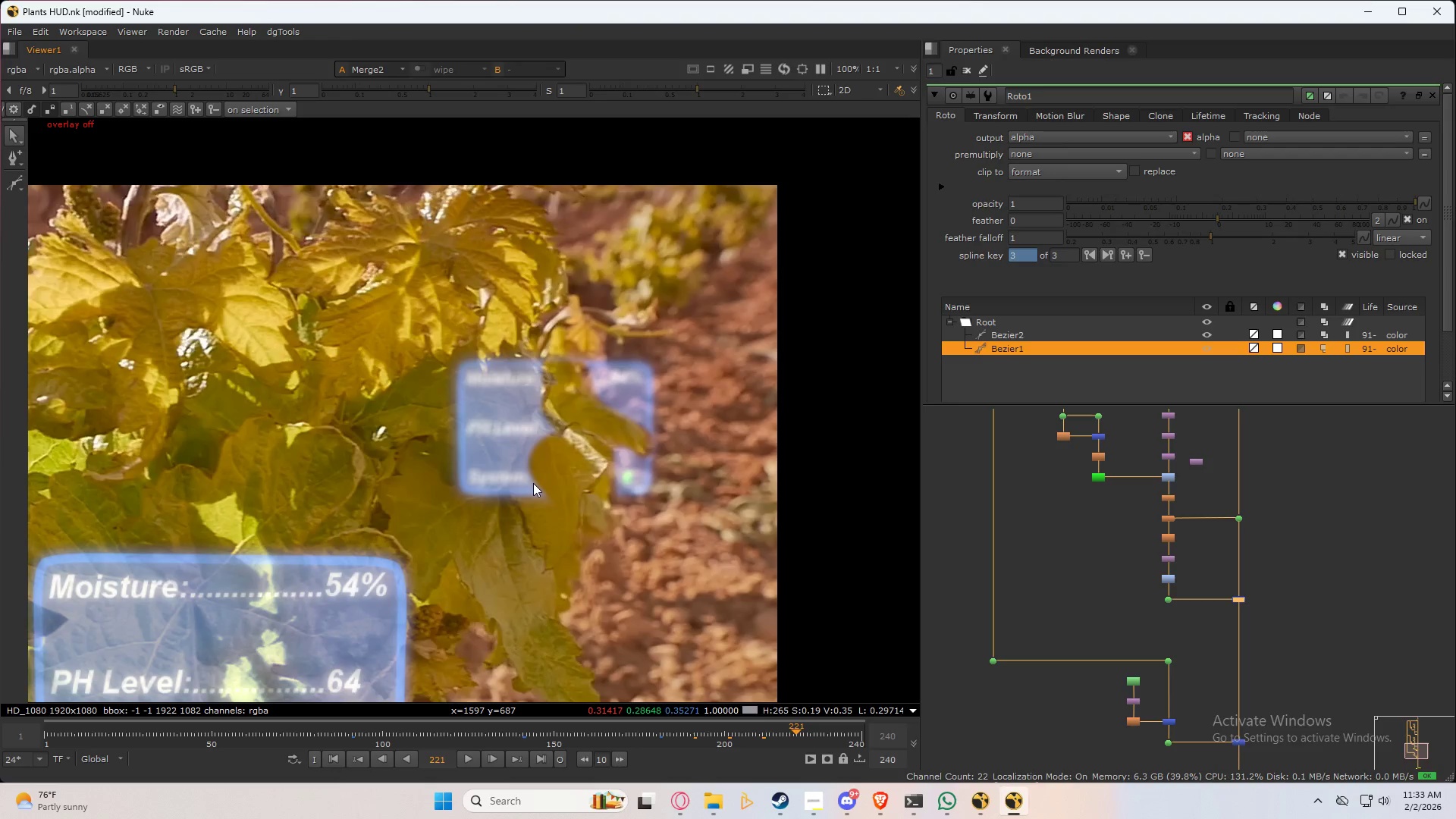 
key(Shift+ArrowLeft)
 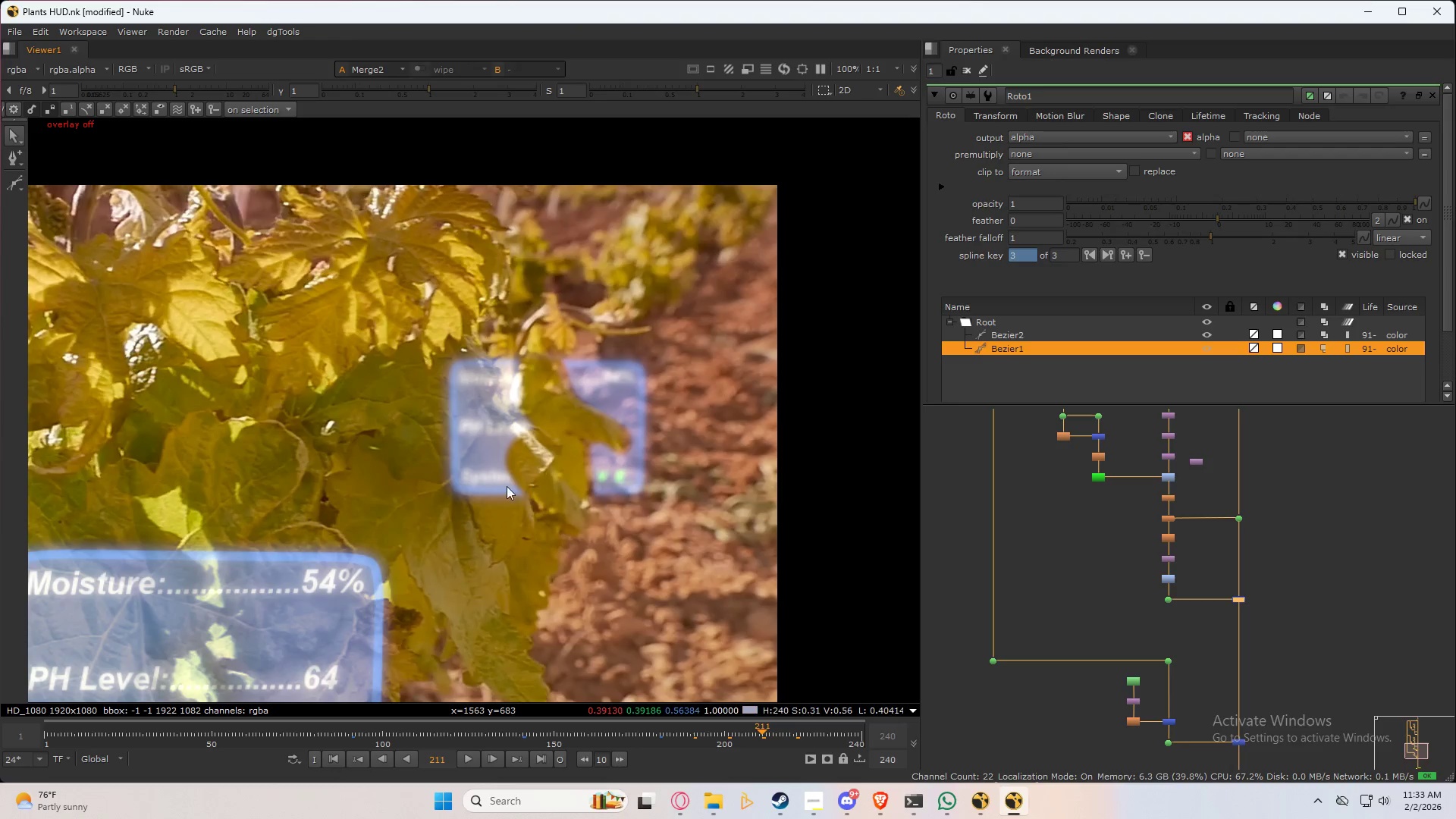 
key(Q)
 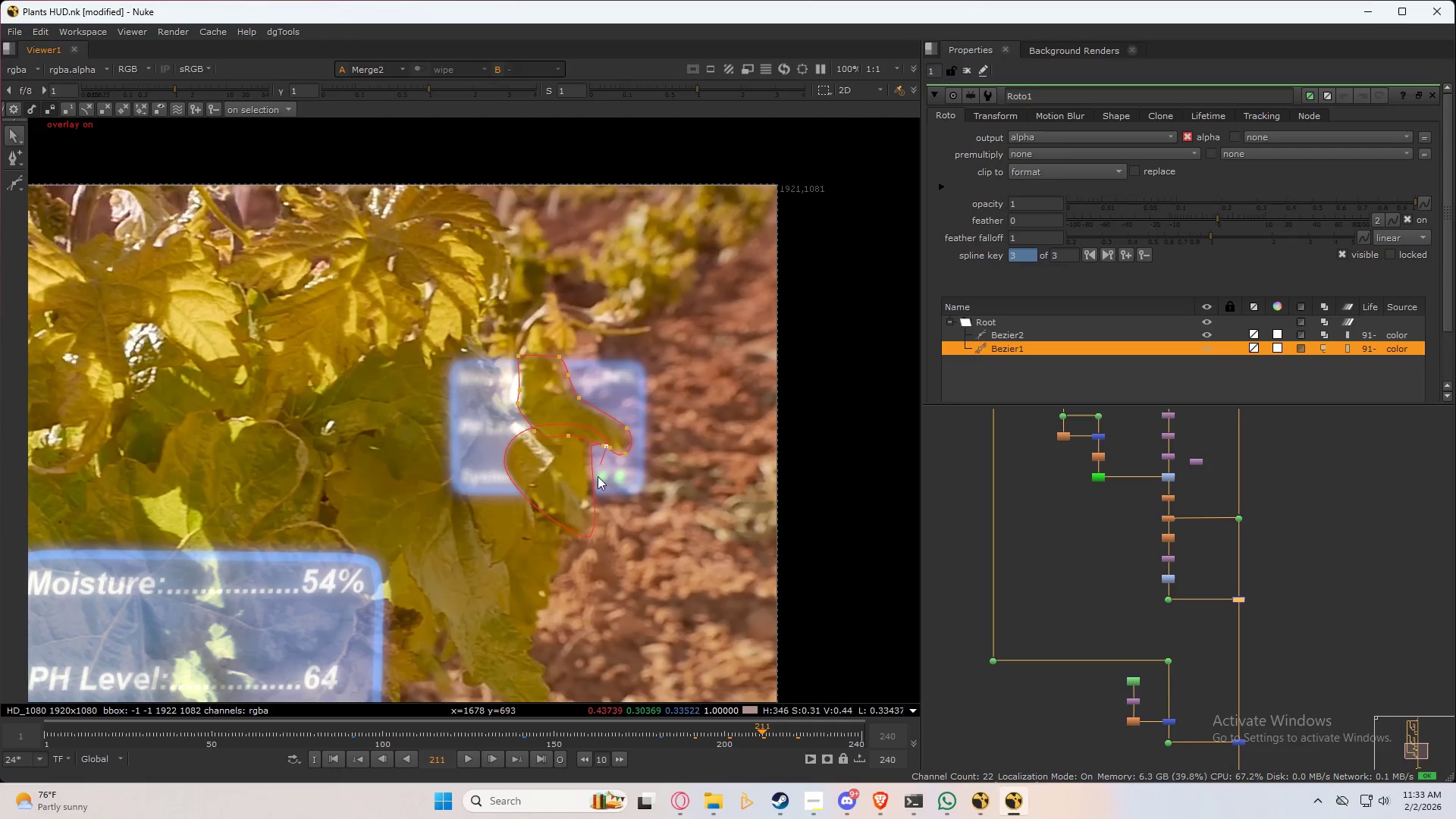 
scroll: coordinate [510, 447], scroll_direction: up, amount: 7.0
 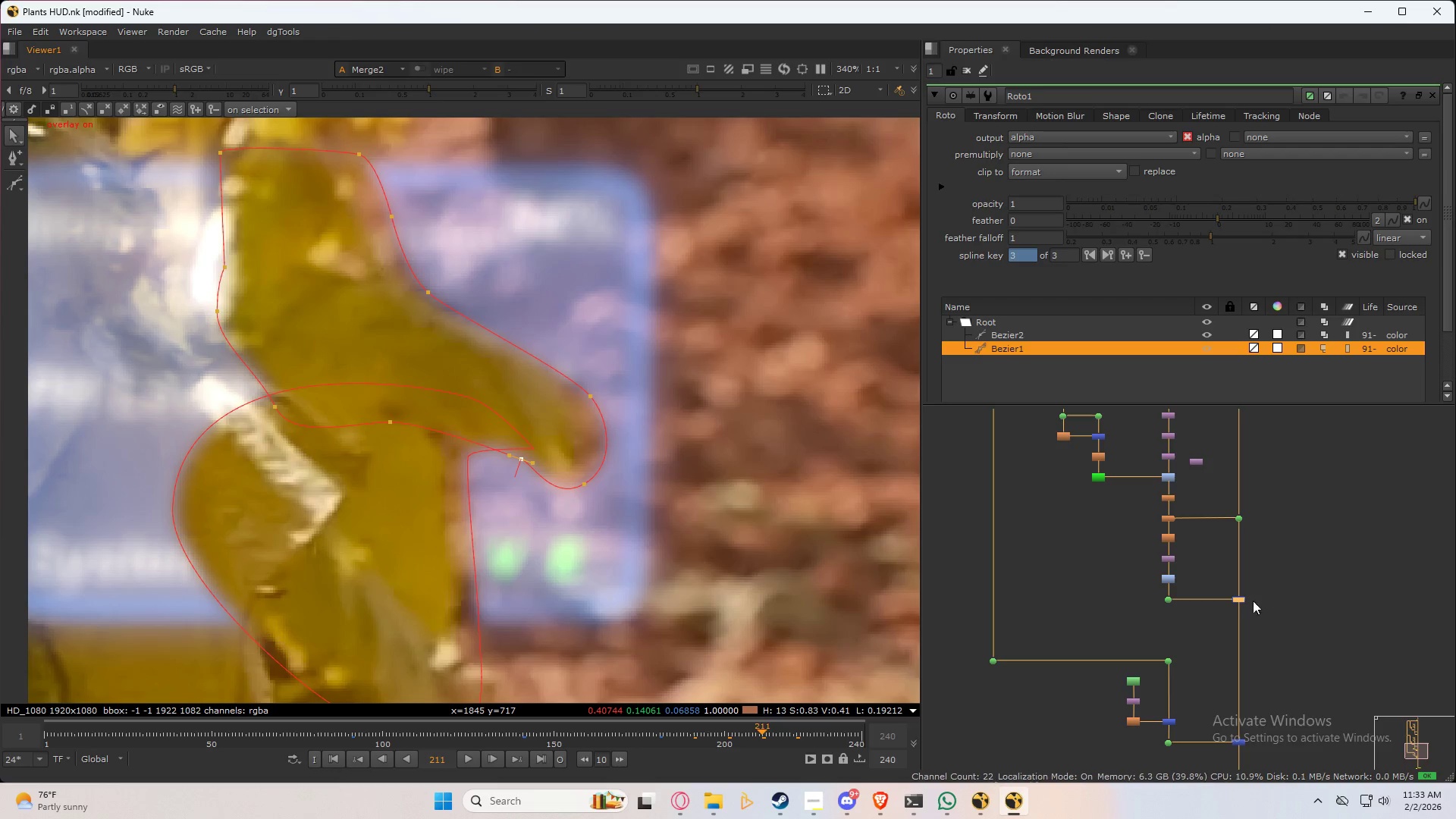 
key(D)
 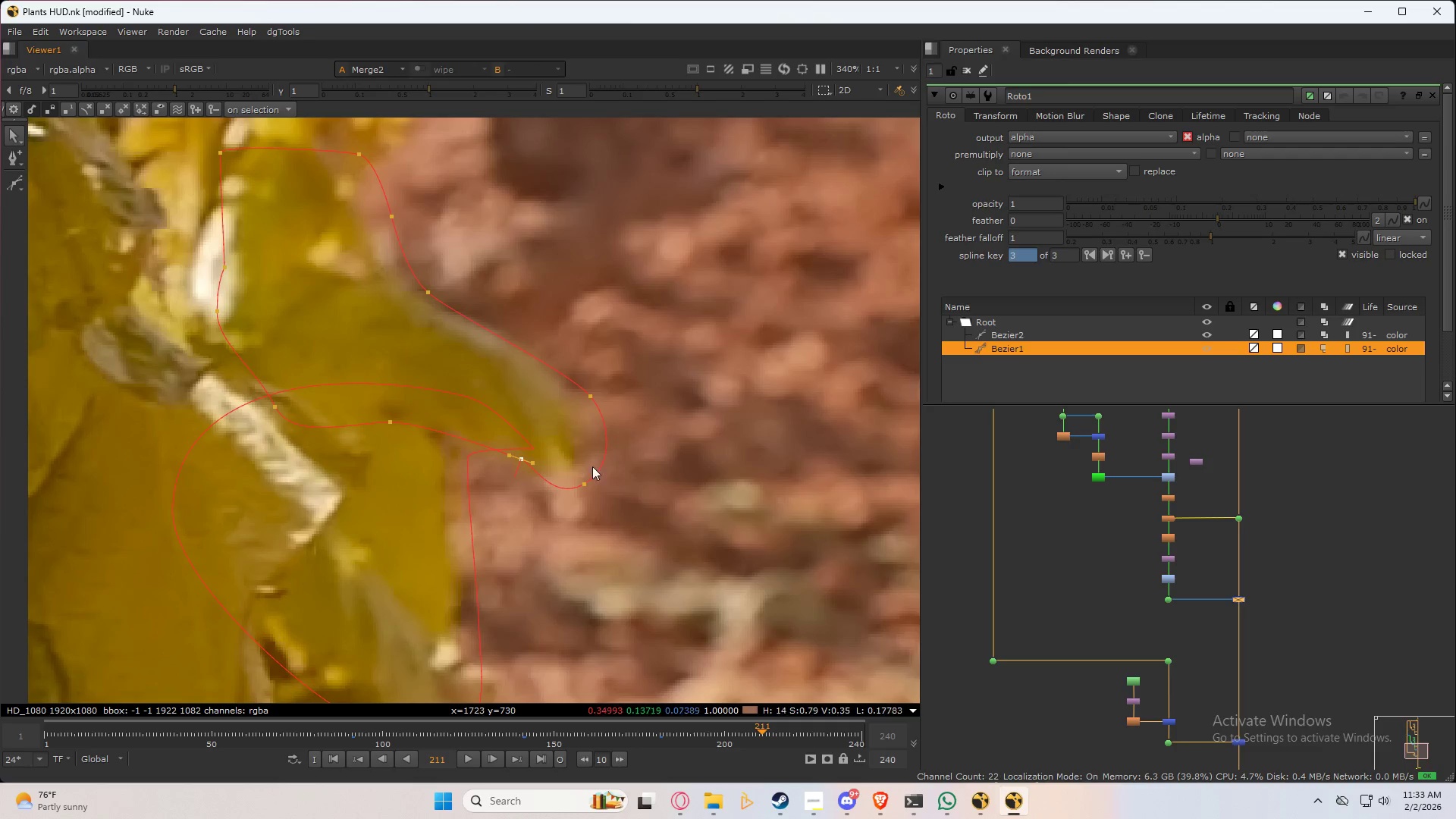 
left_click([598, 454])
 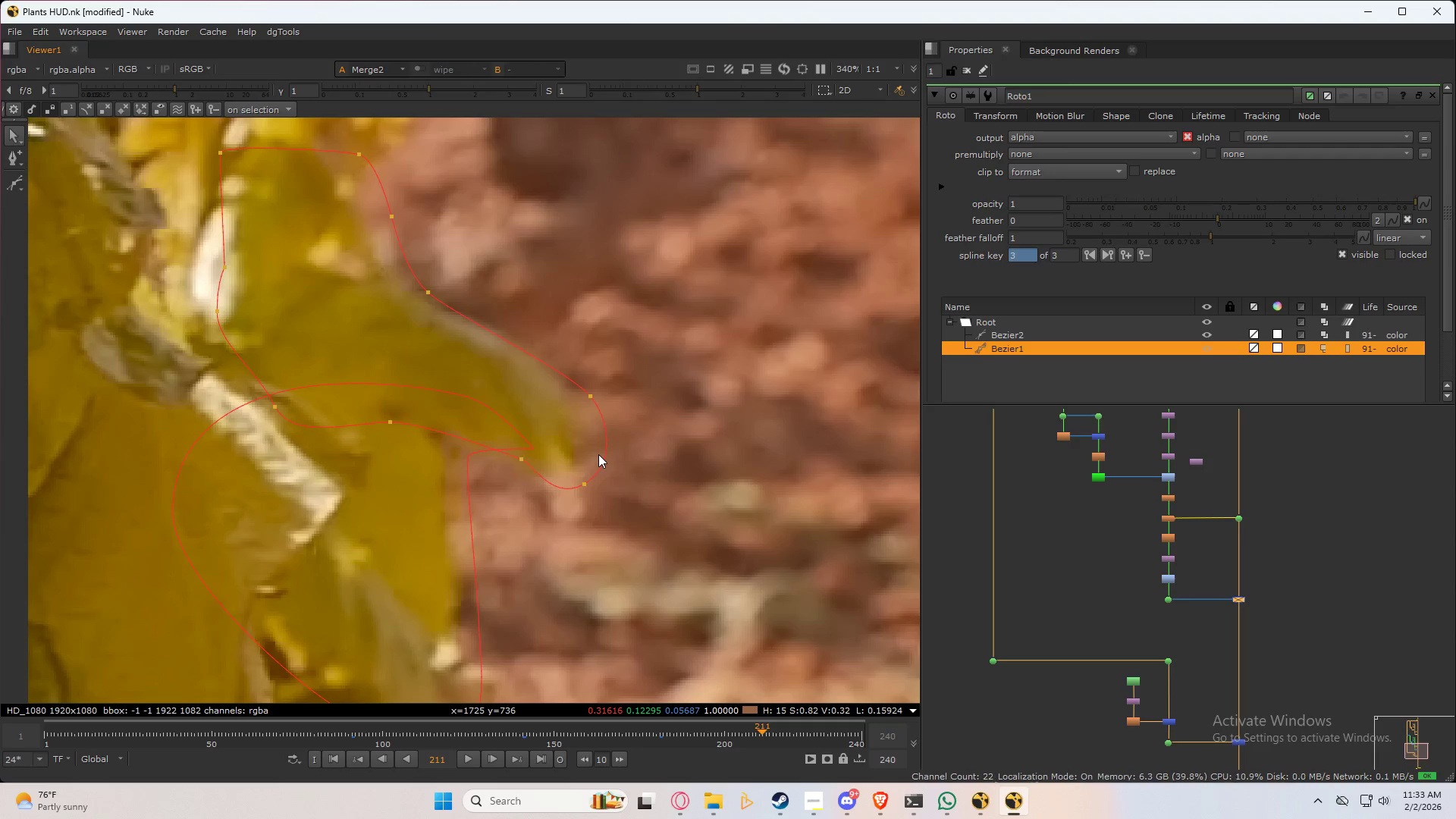 
key(Control+ControlLeft)
 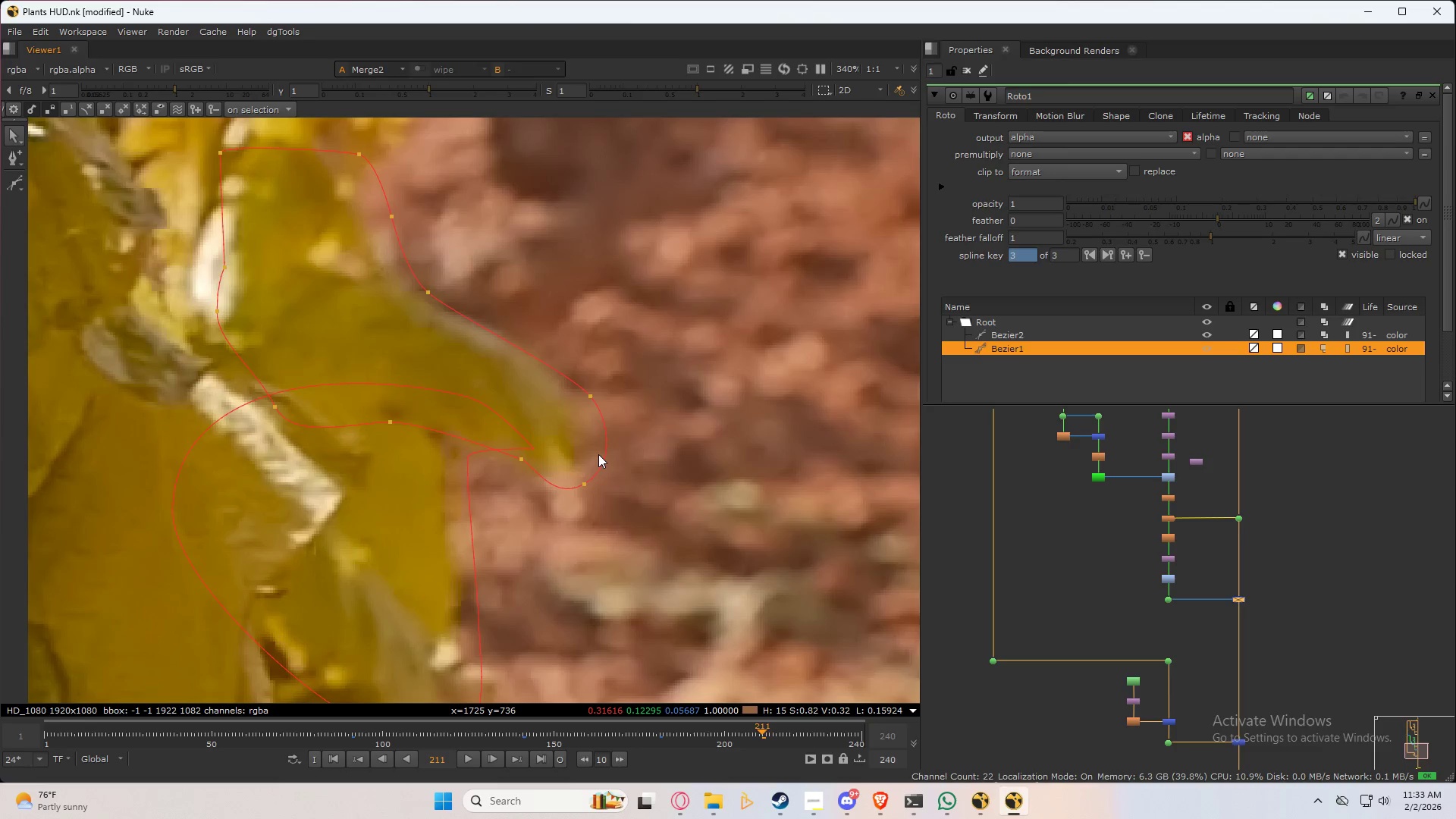 
key(Control+A)
 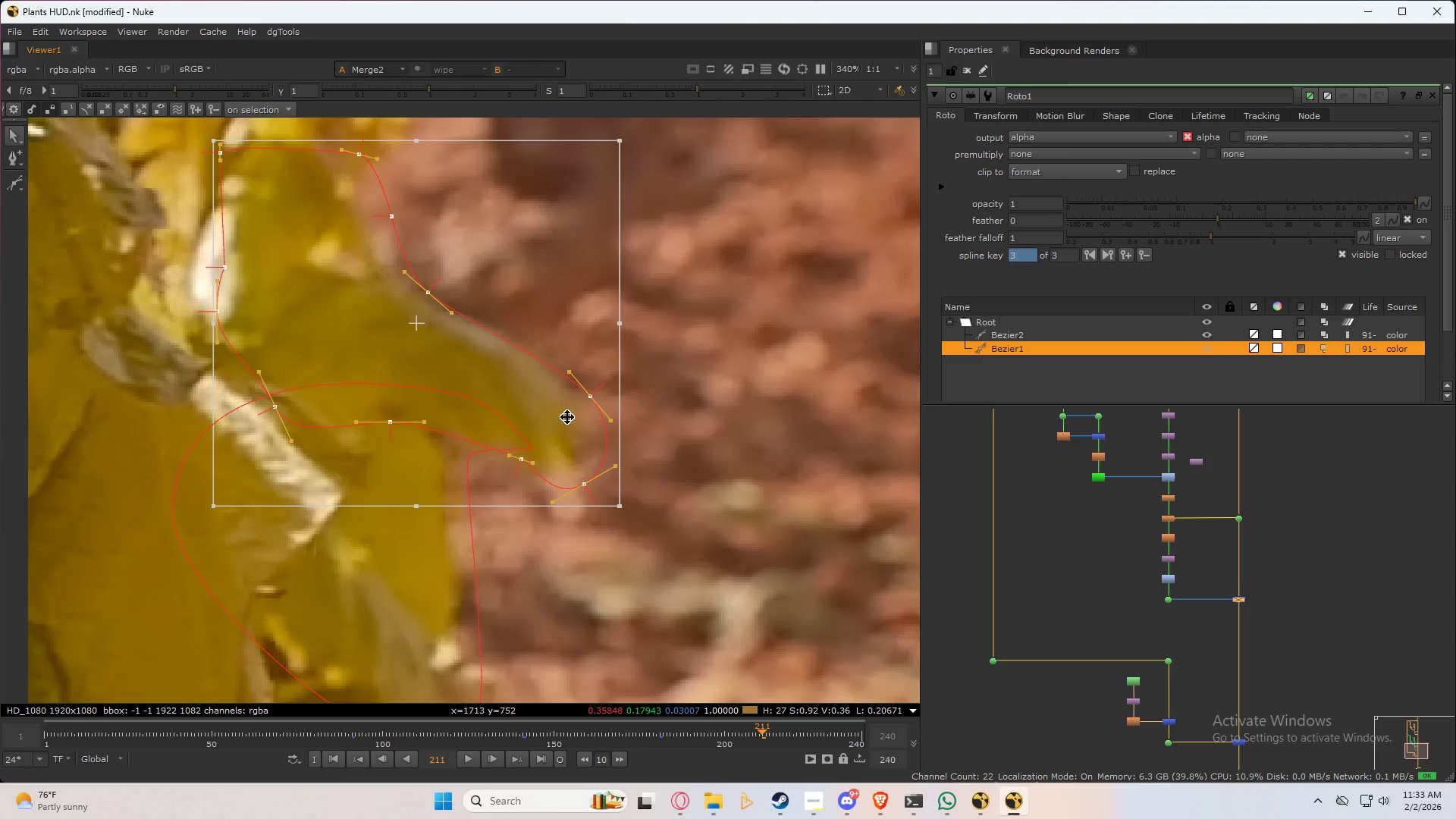 
left_click_drag(start_coordinate=[573, 442], to_coordinate=[538, 431])
 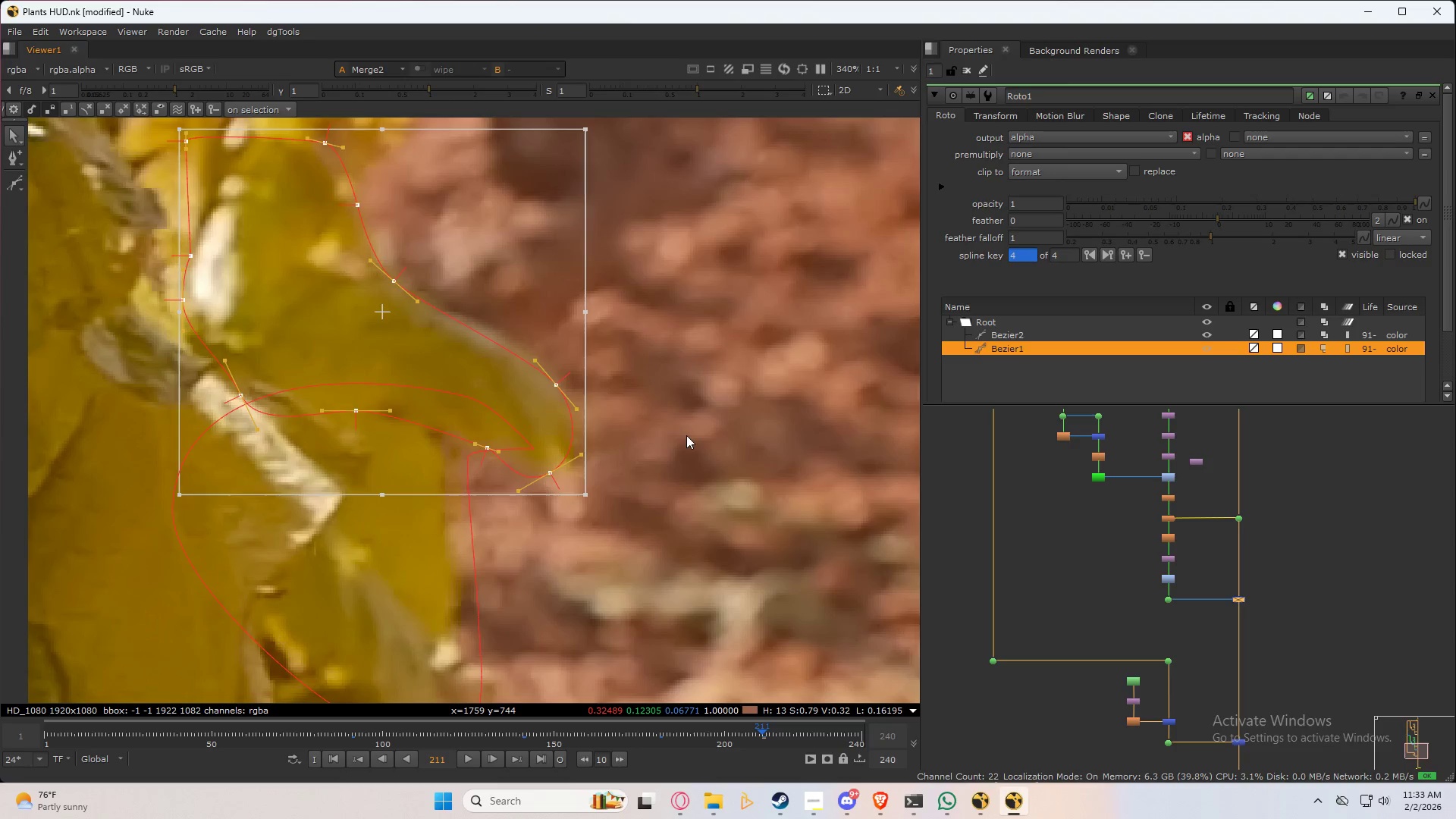 
left_click([686, 435])
 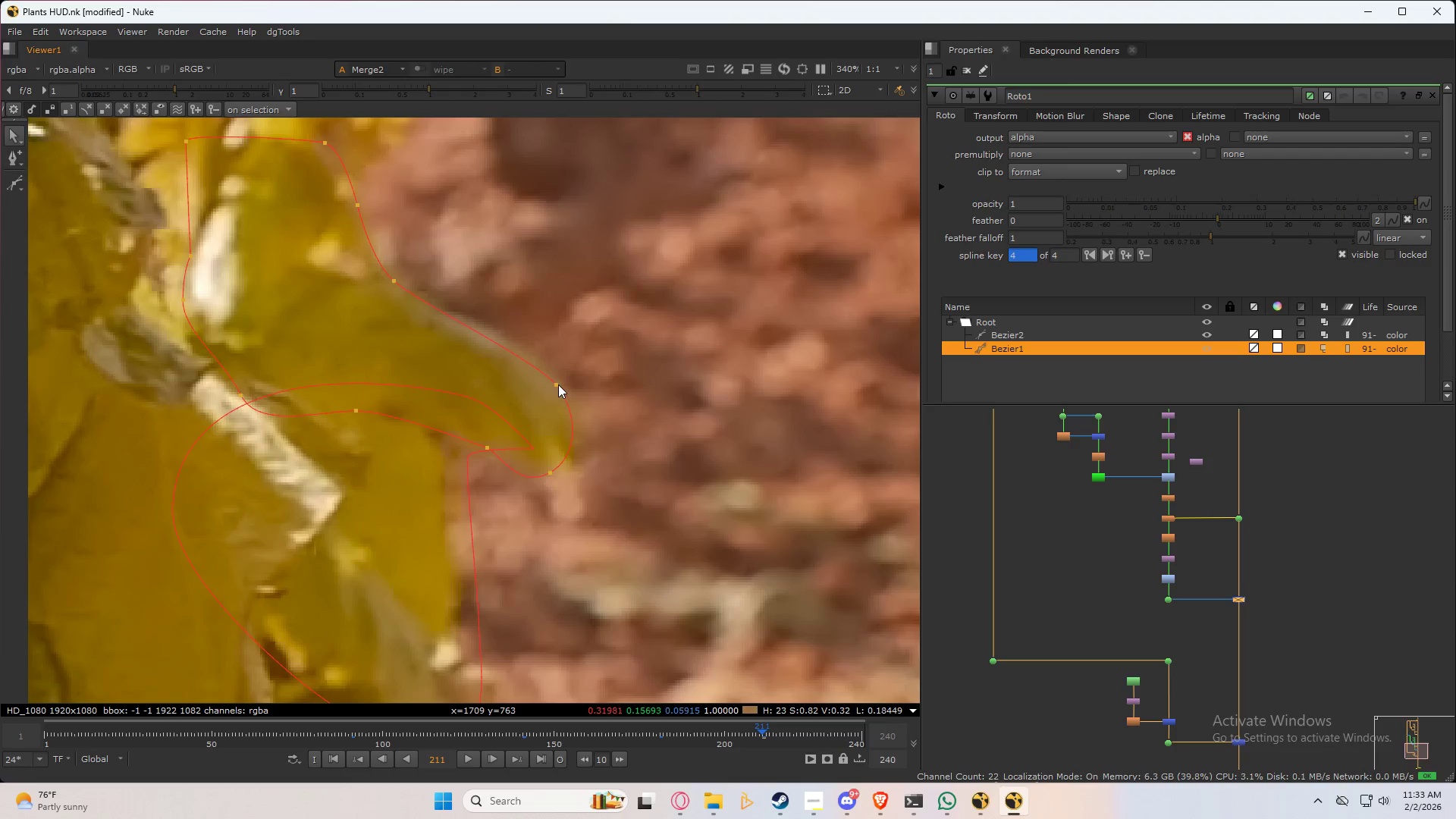 
left_click_drag(start_coordinate=[558, 383], to_coordinate=[554, 375])
 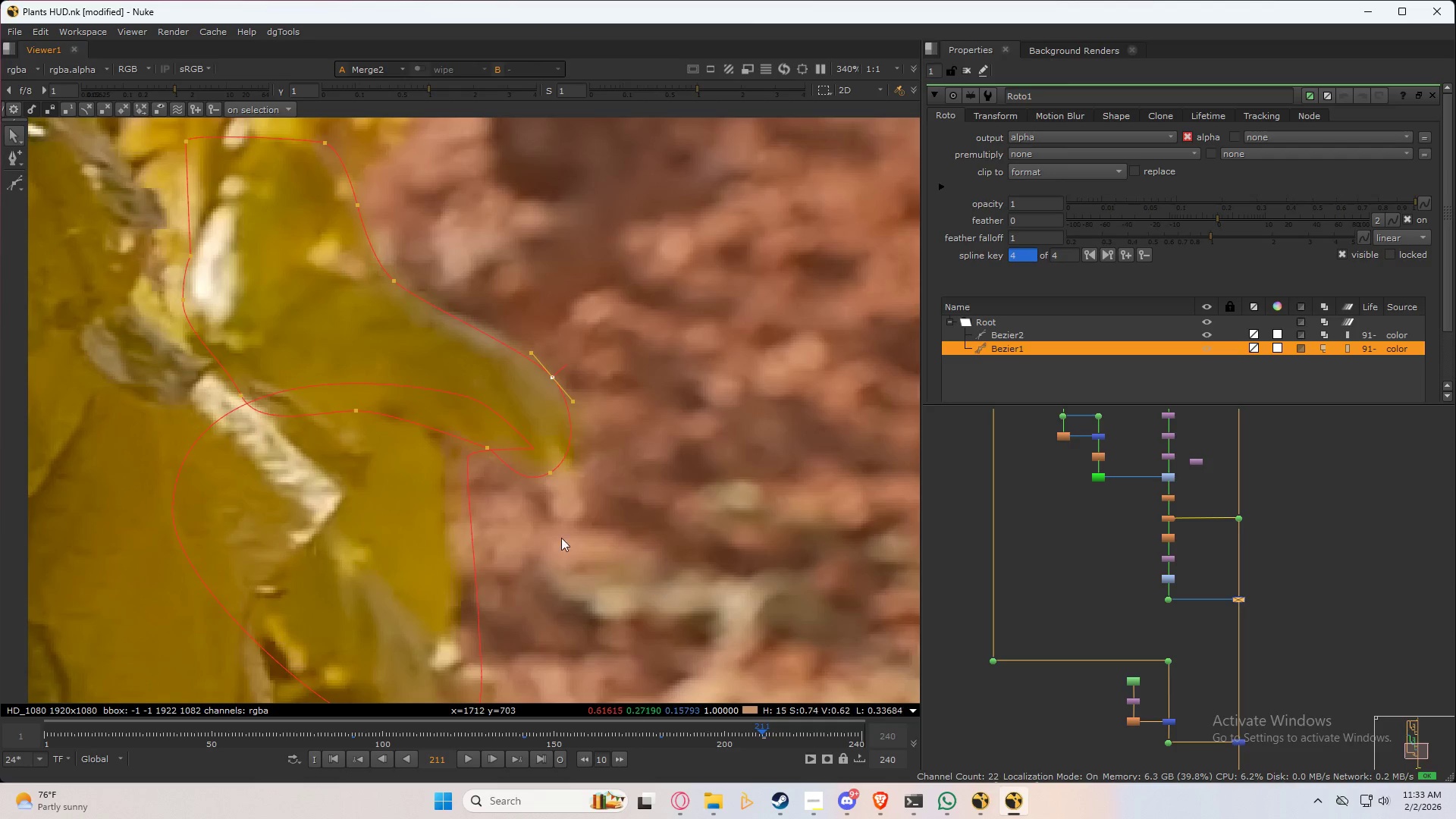 
left_click([504, 510])
 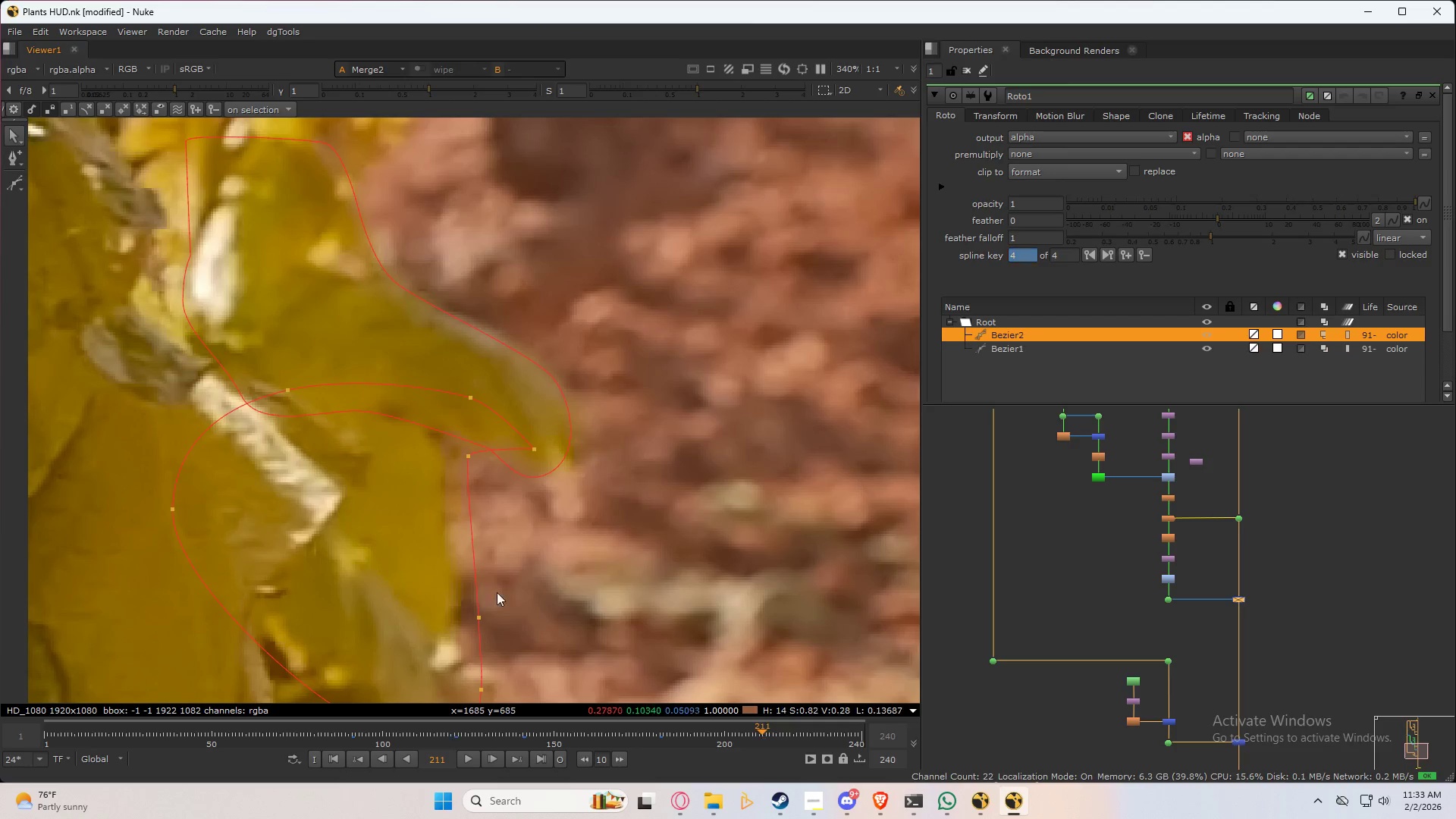 
key(Control+ControlLeft)
 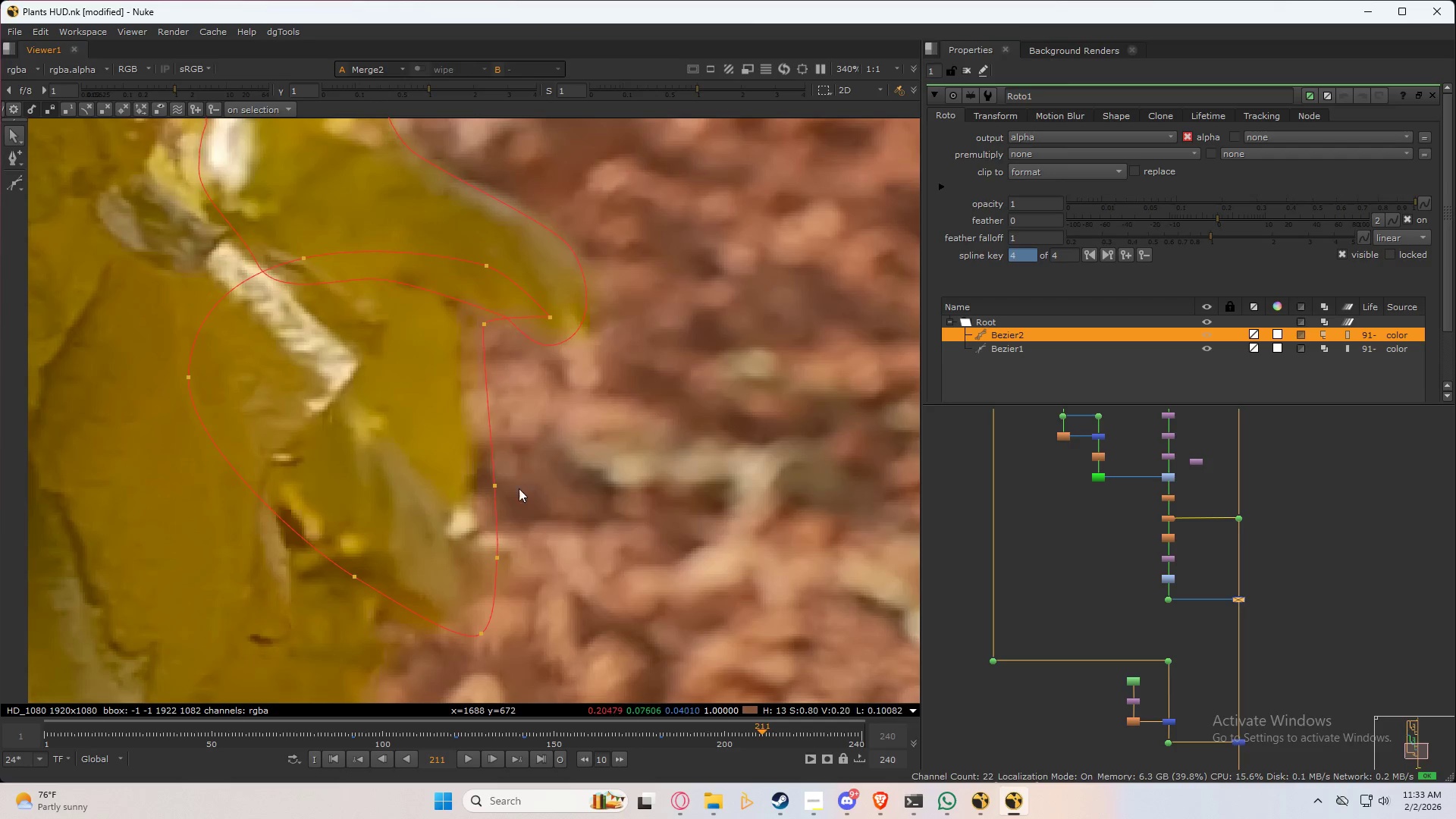 
key(Control+A)
 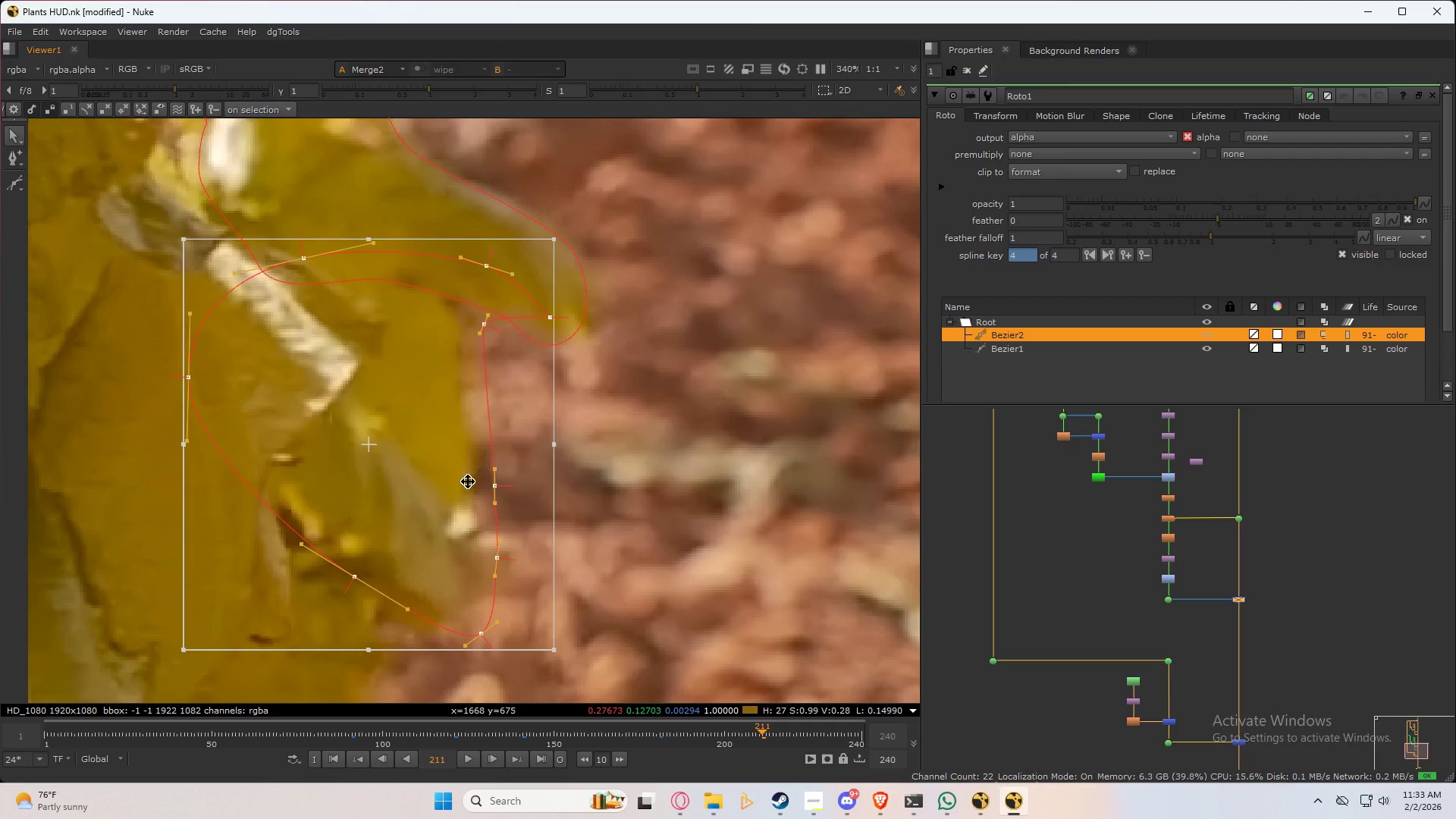 
left_click_drag(start_coordinate=[468, 482], to_coordinate=[444, 453])
 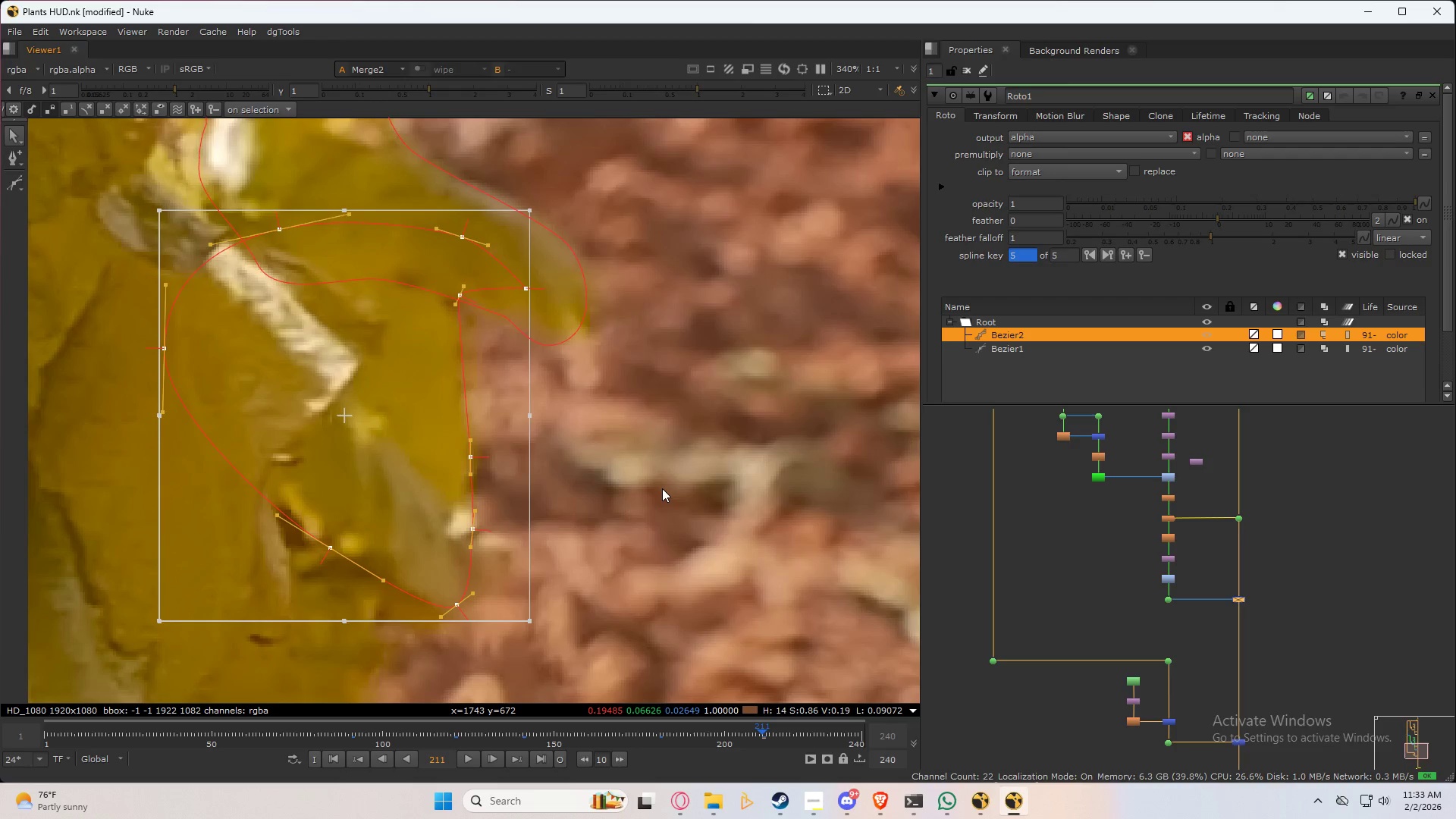 
key(Shift+ArrowRight)
 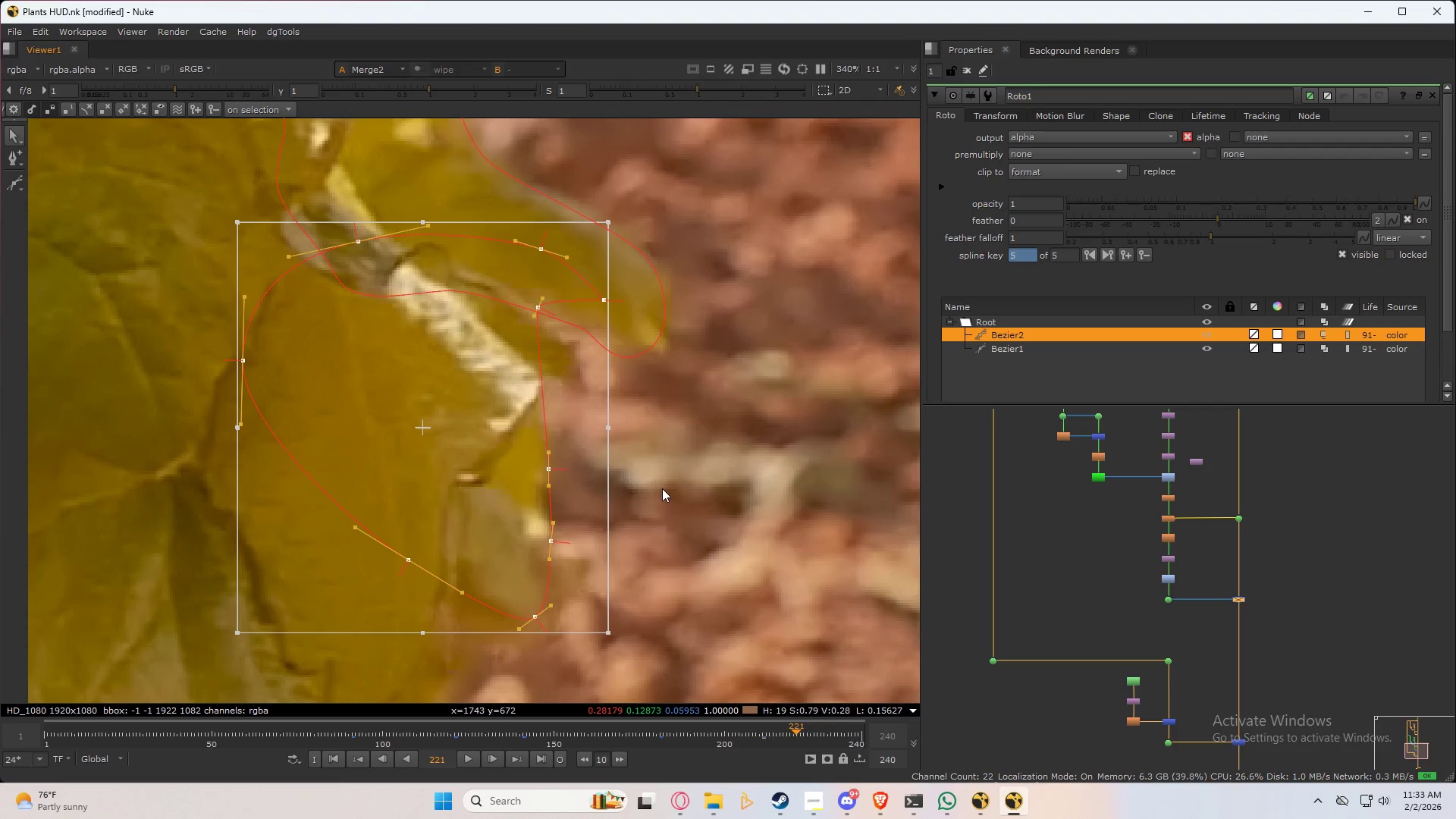 
key(Shift+ArrowRight)
 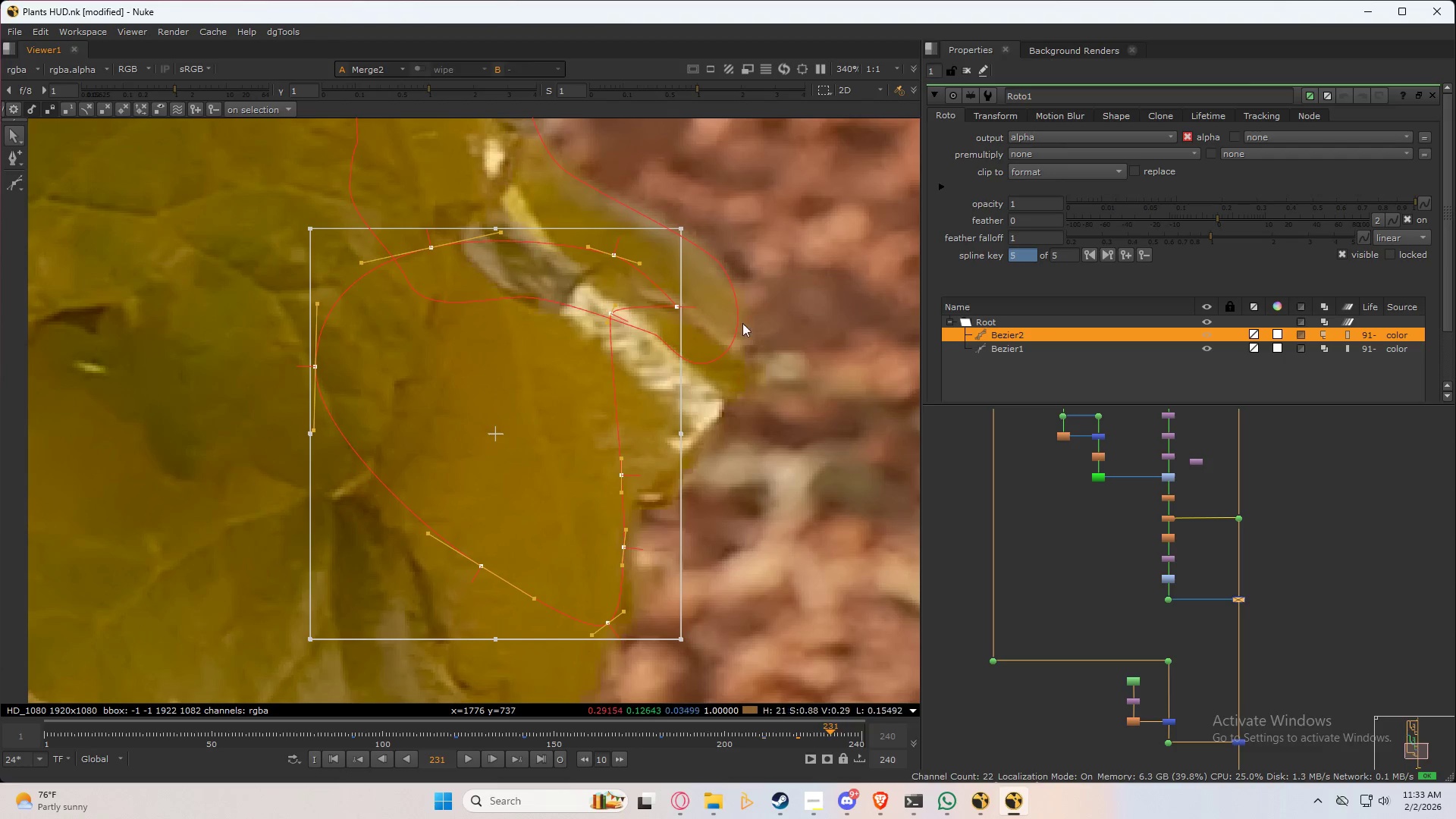 
left_click([739, 328])
 